 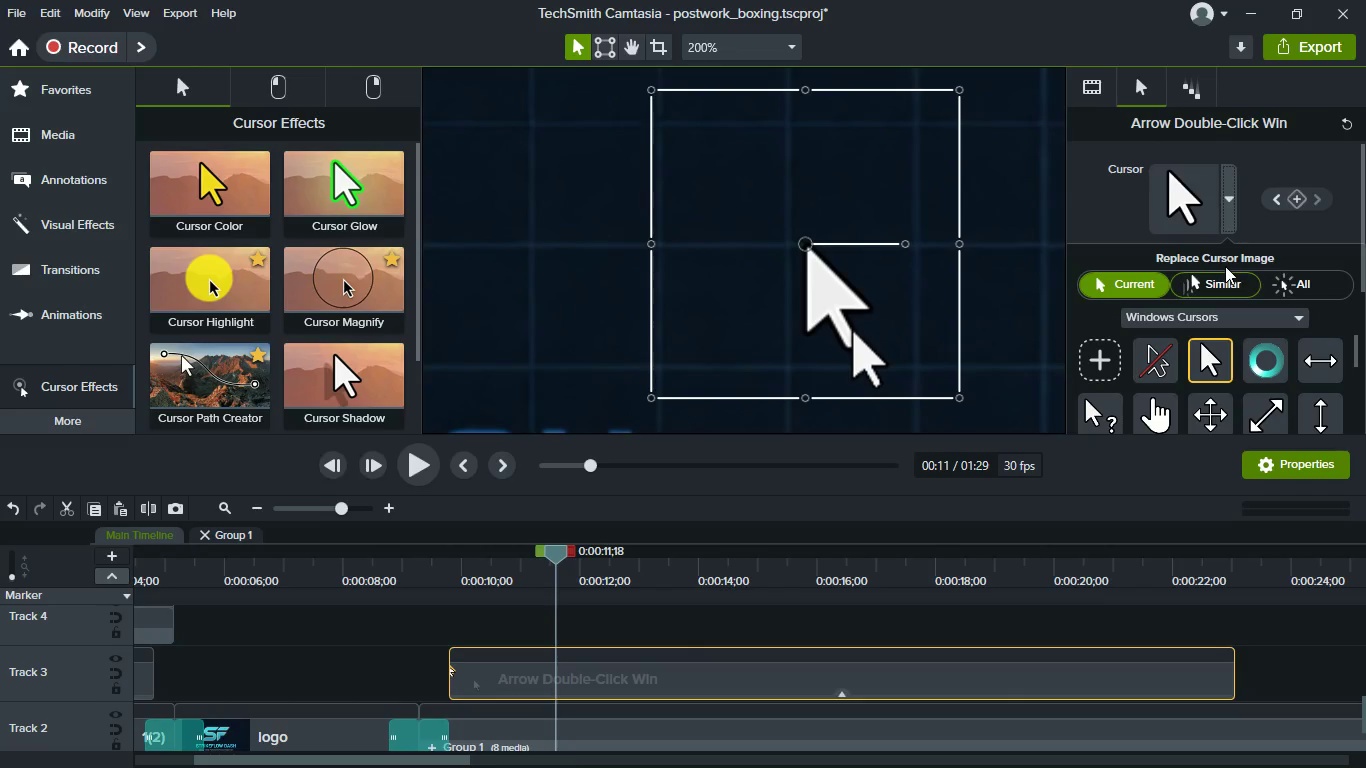 
left_click([1252, 255])
 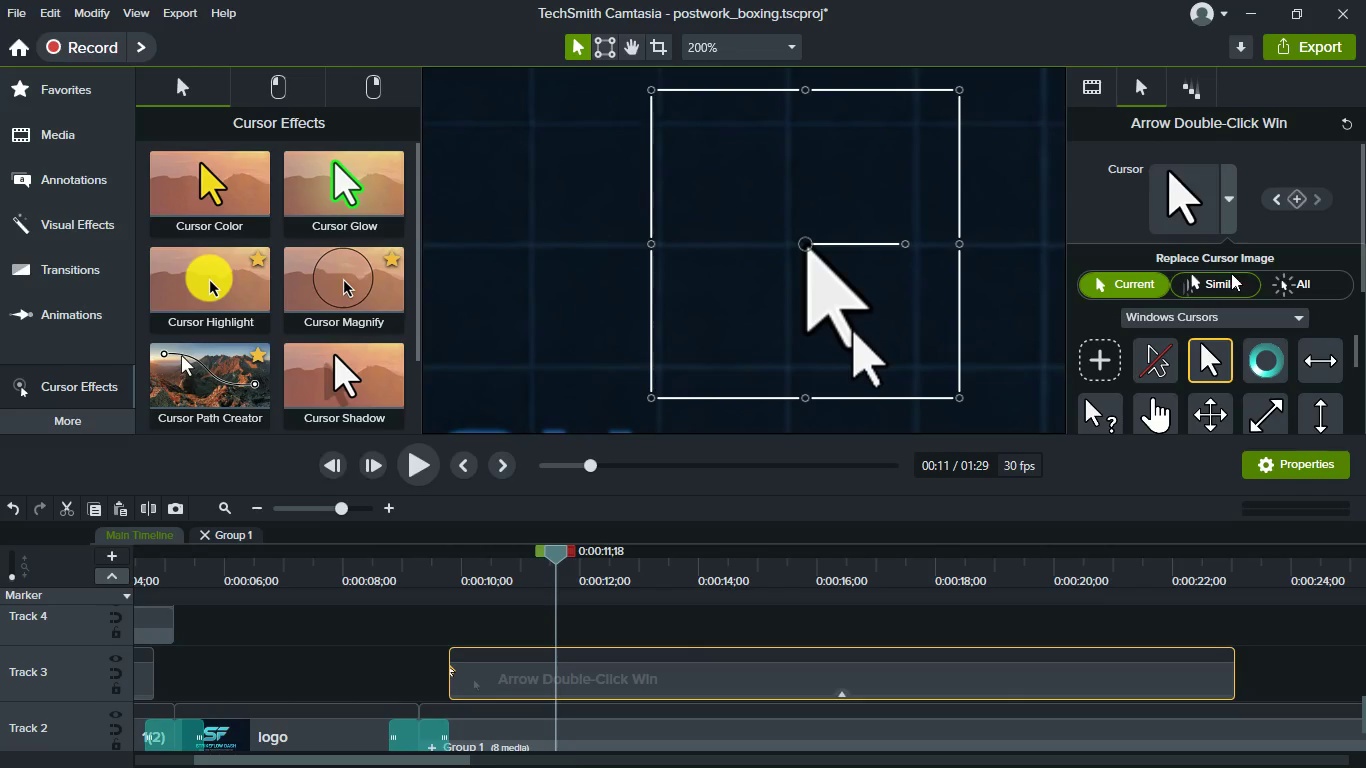 
left_click([1227, 279])
 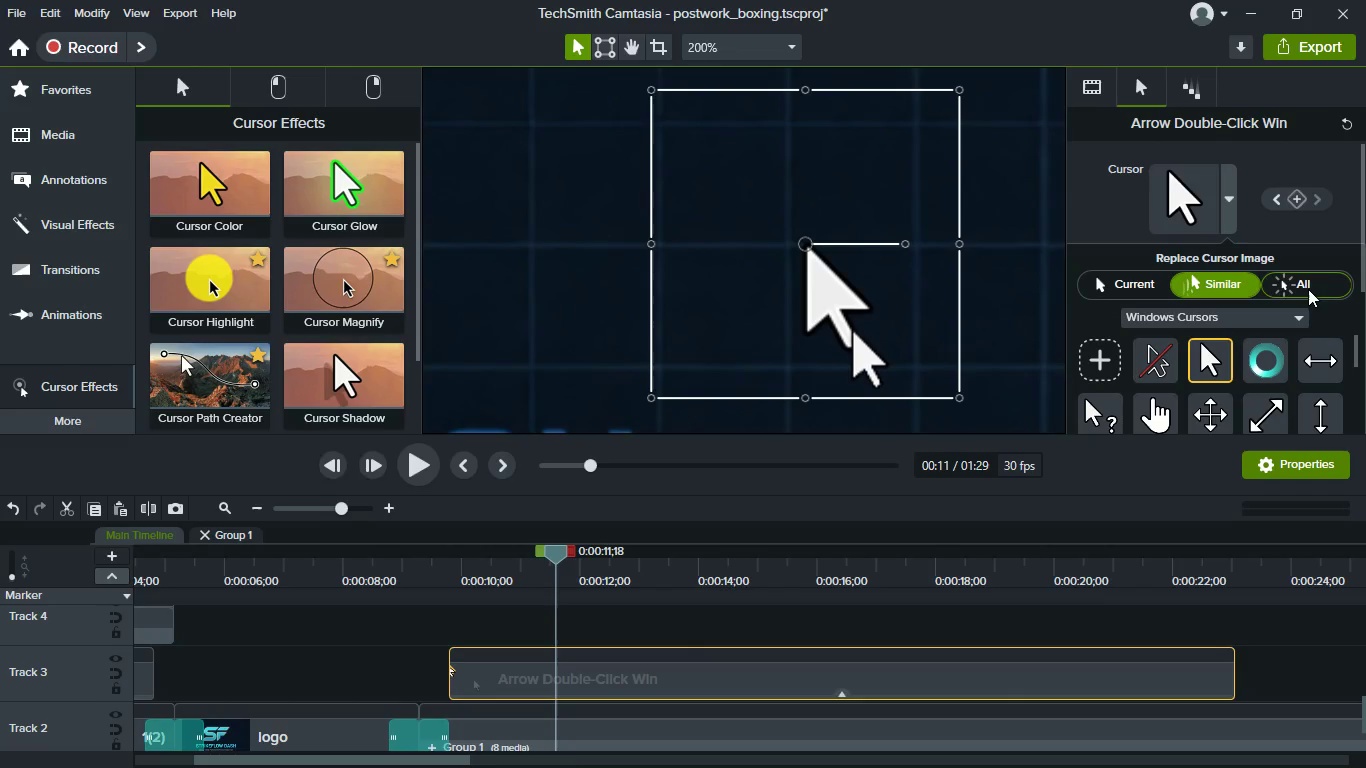 
left_click([1308, 289])
 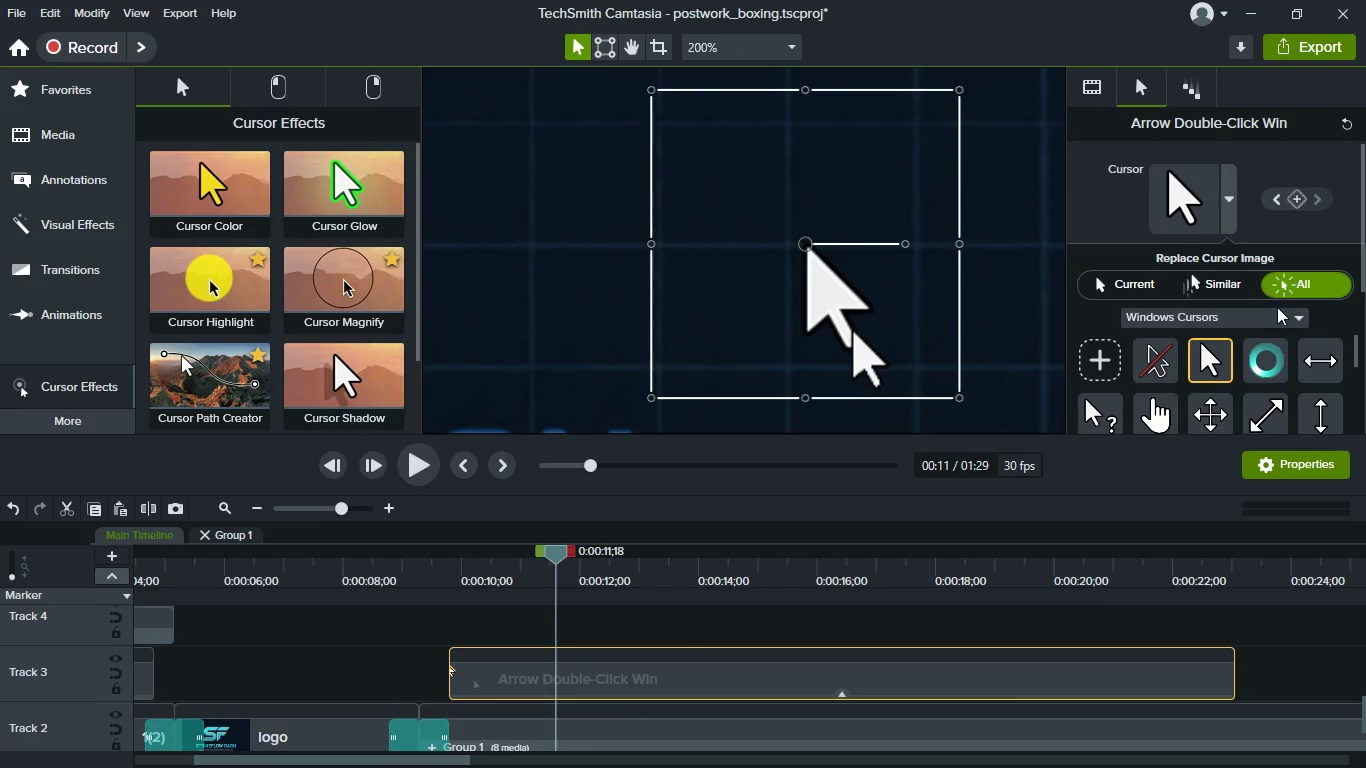 
scroll: coordinate [1251, 325], scroll_direction: down, amount: 3.0
 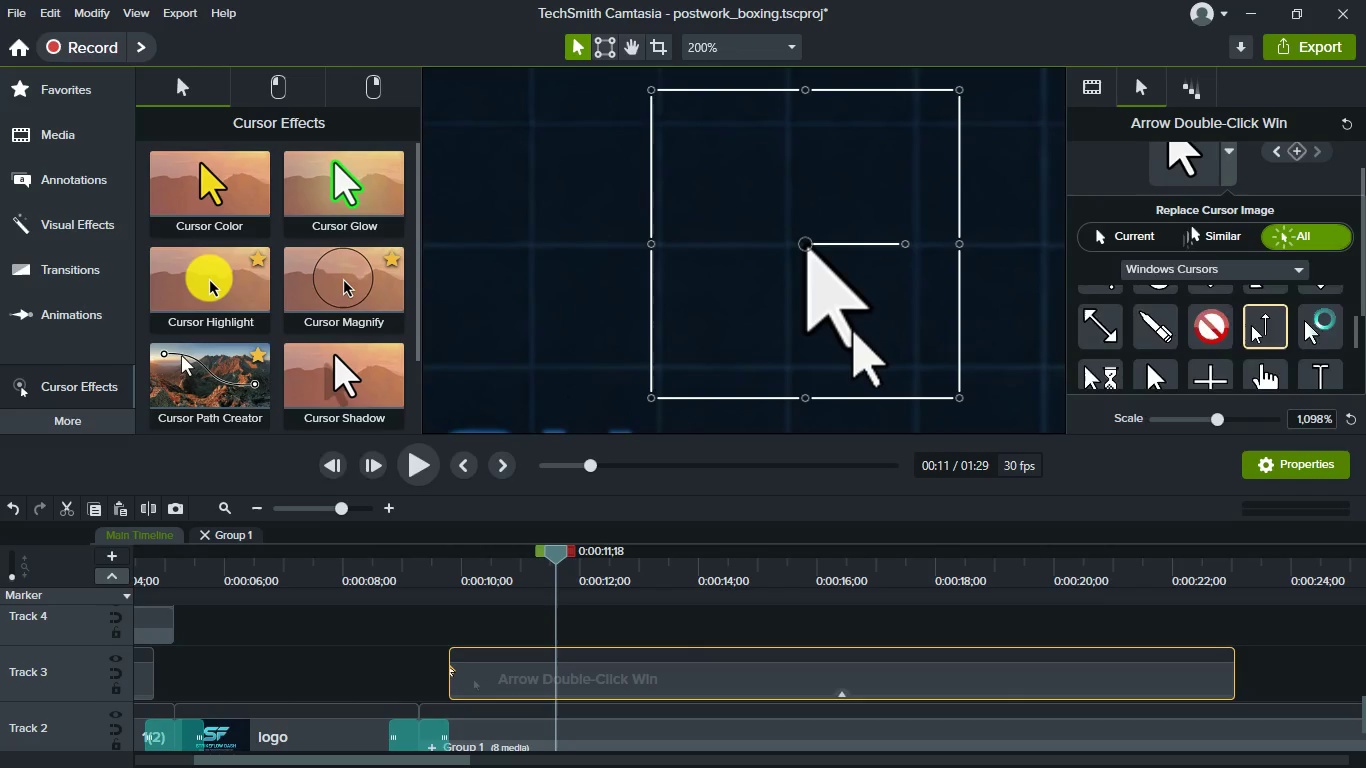 
scroll: coordinate [1251, 325], scroll_direction: up, amount: 1.0
 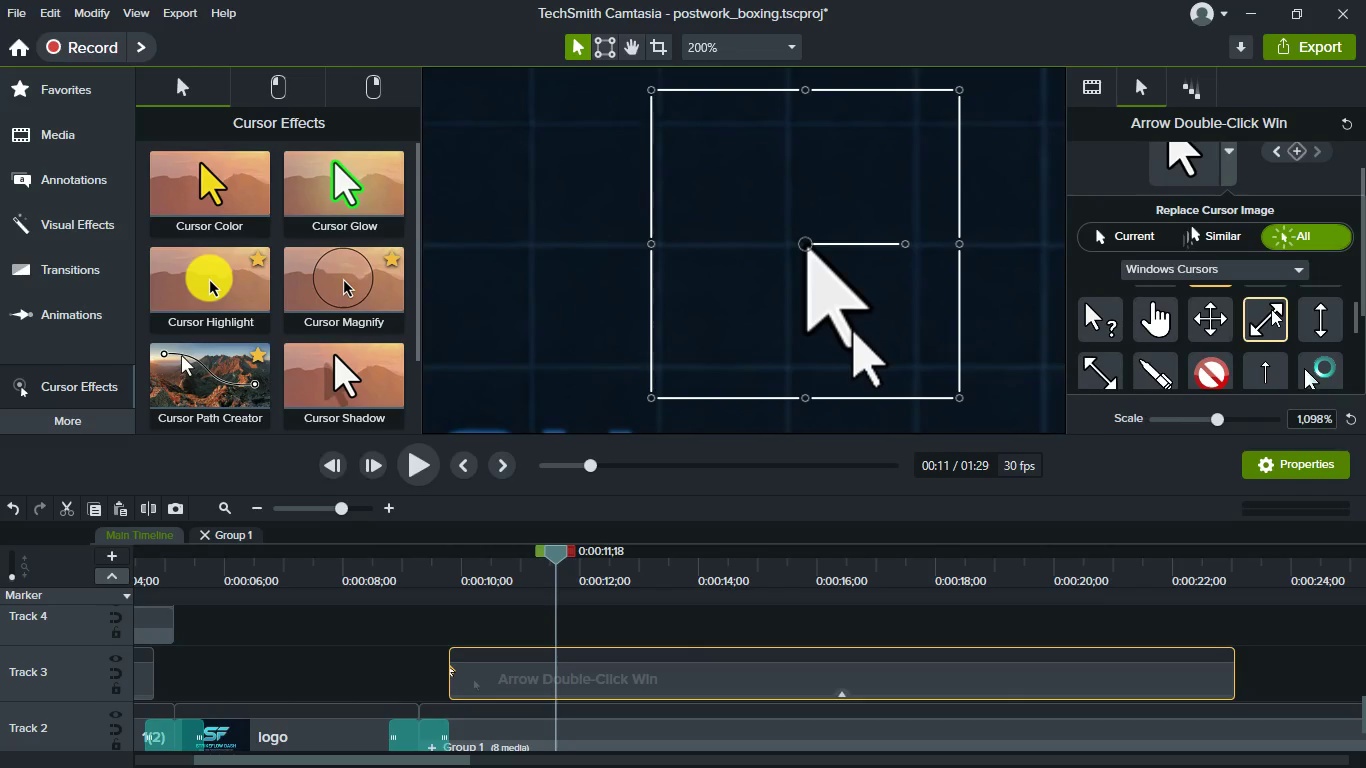 
scroll: coordinate [1271, 309], scroll_direction: down, amount: 4.0
 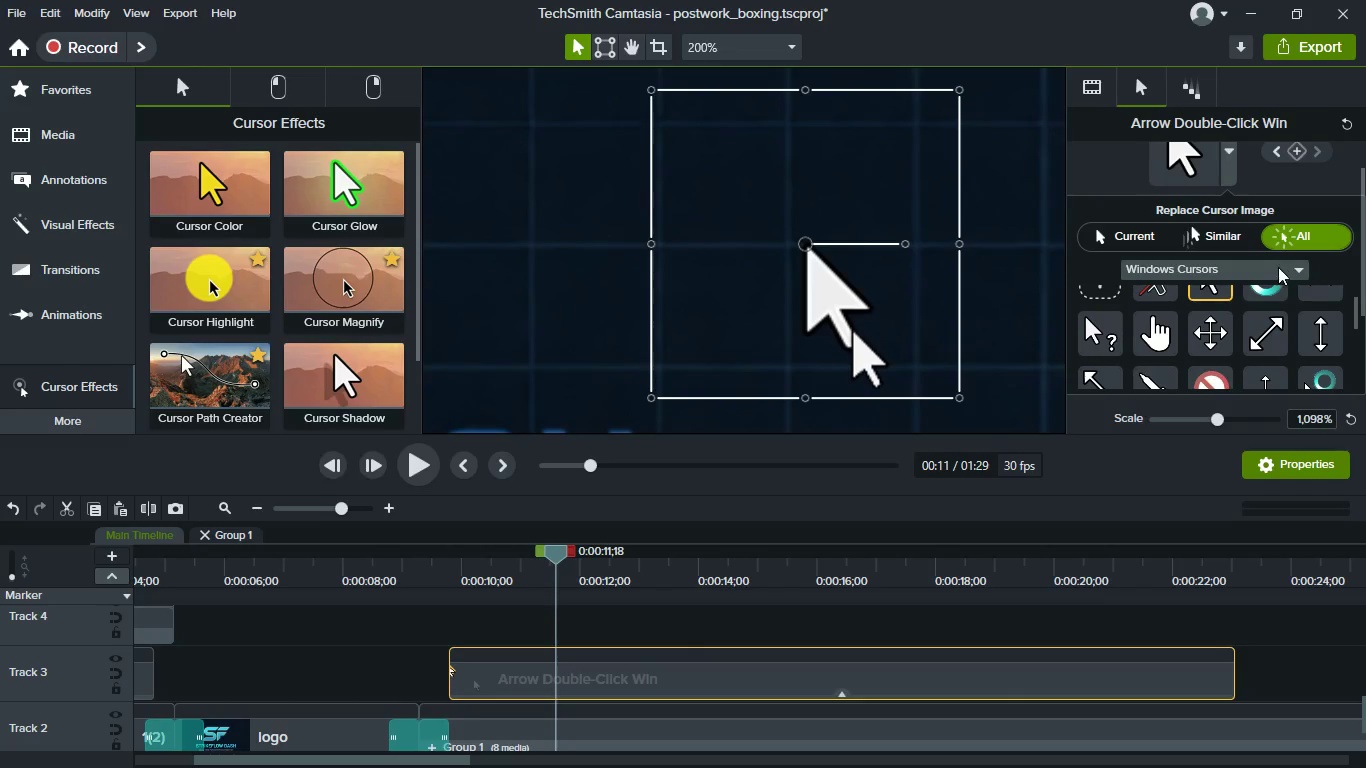 
scroll: coordinate [1280, 278], scroll_direction: up, amount: 6.0
 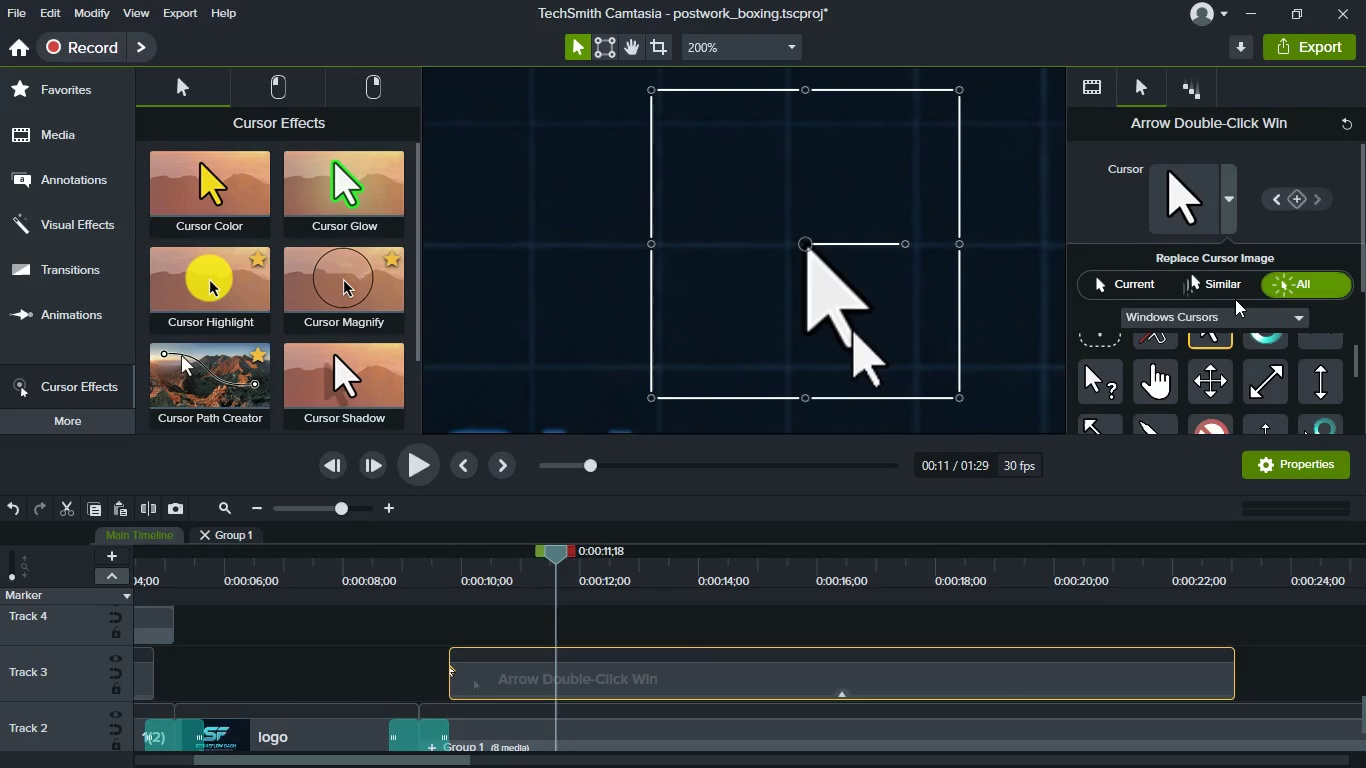 
left_click([1224, 289])
 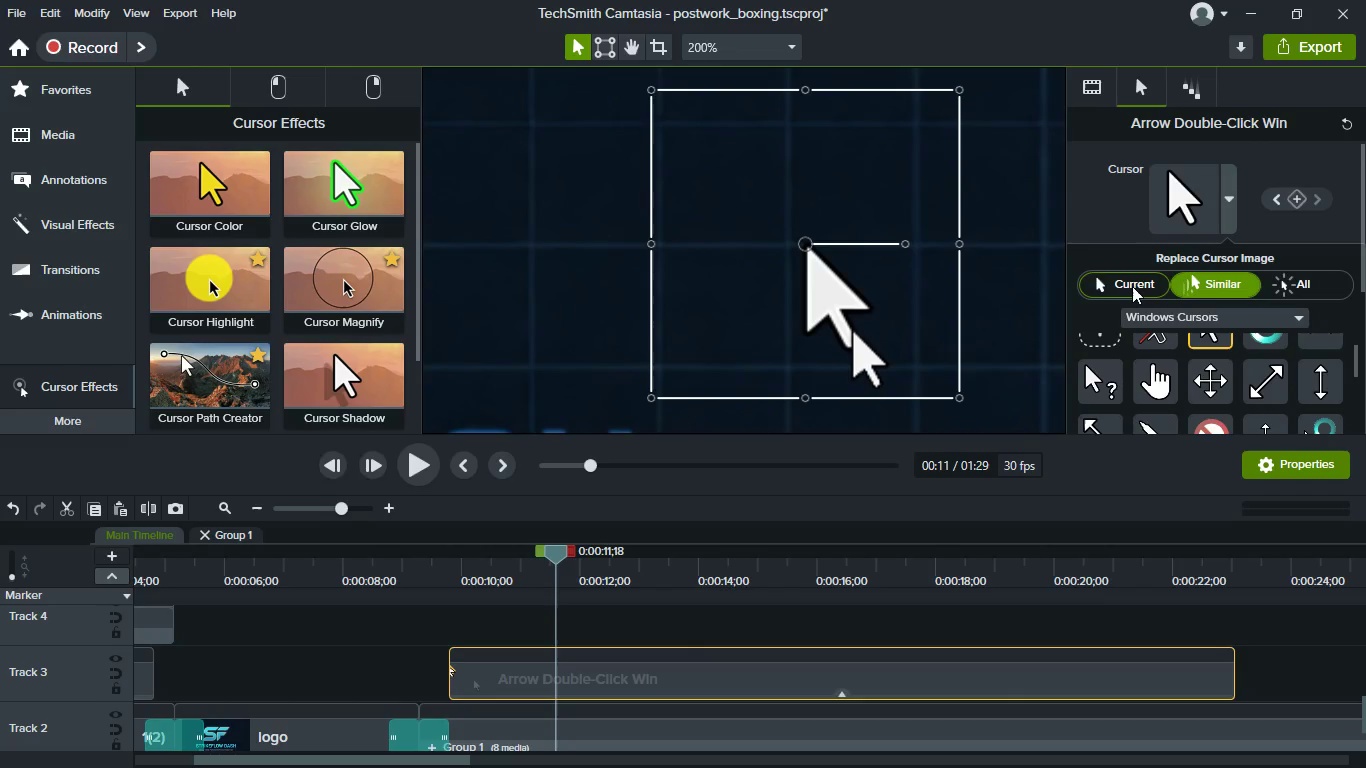 
left_click([1132, 286])
 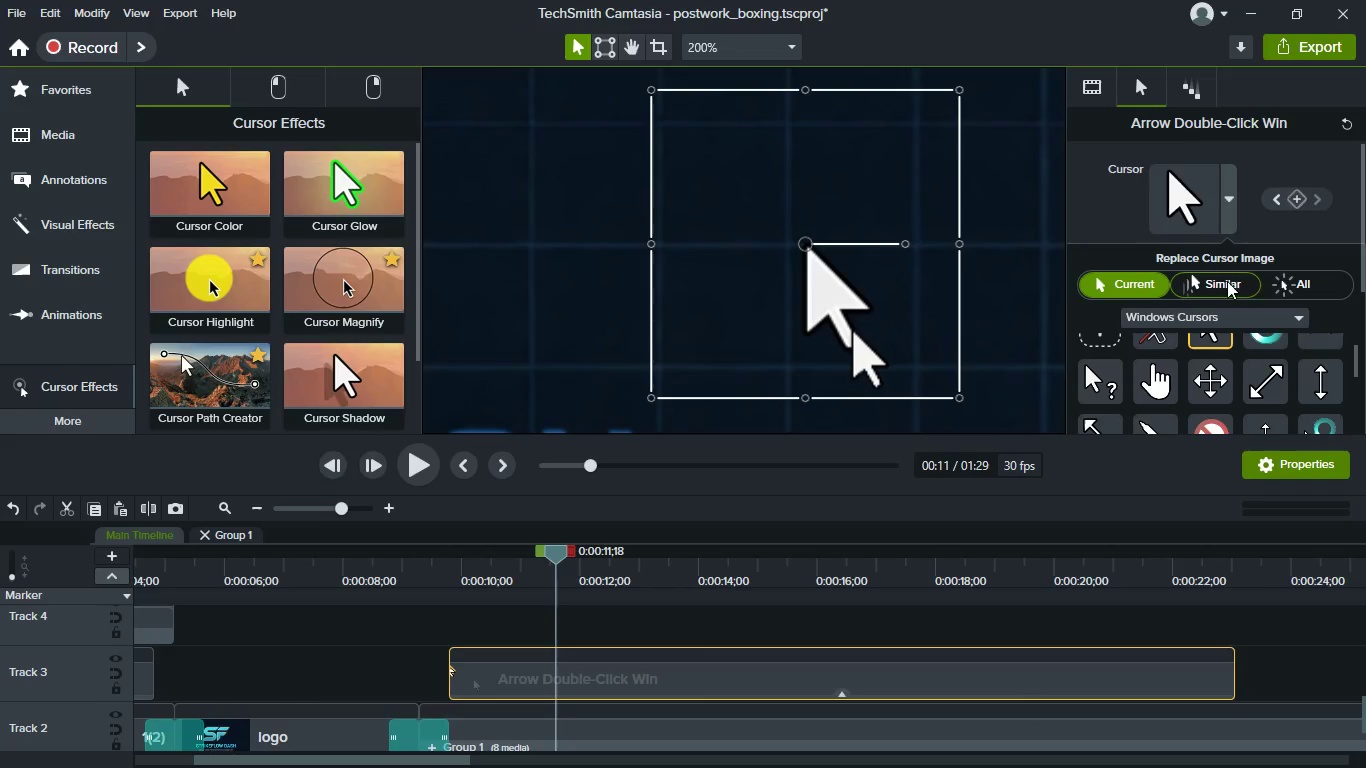 
left_click([1276, 289])
 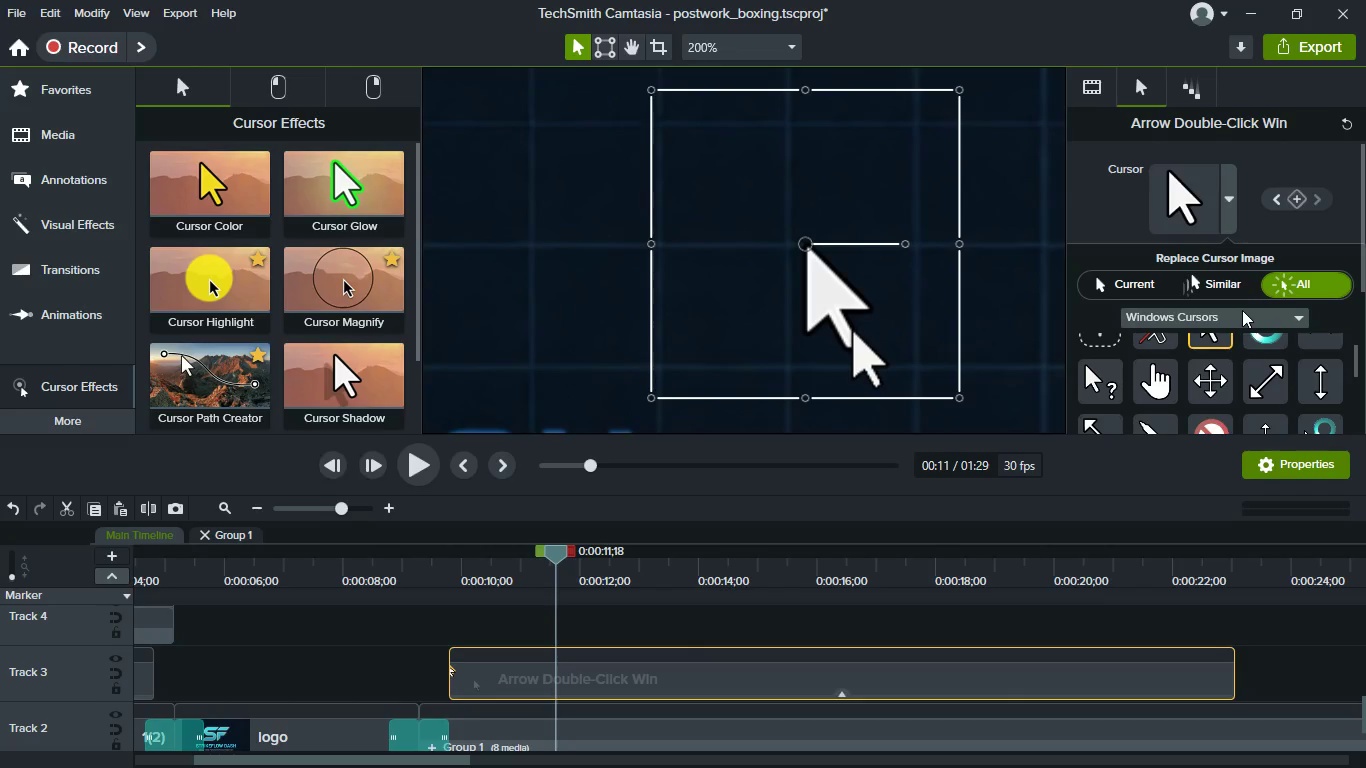 
left_click([1242, 313])
 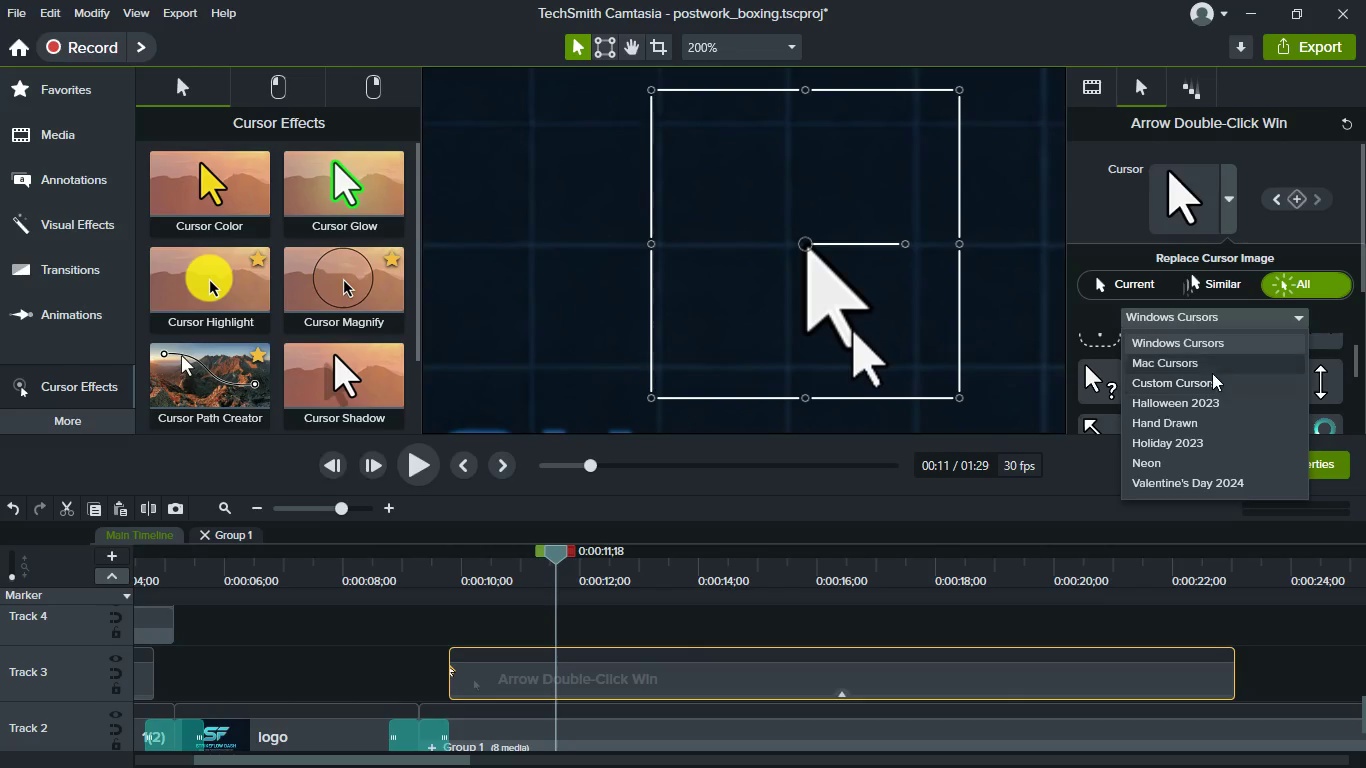 
left_click([1229, 379])
 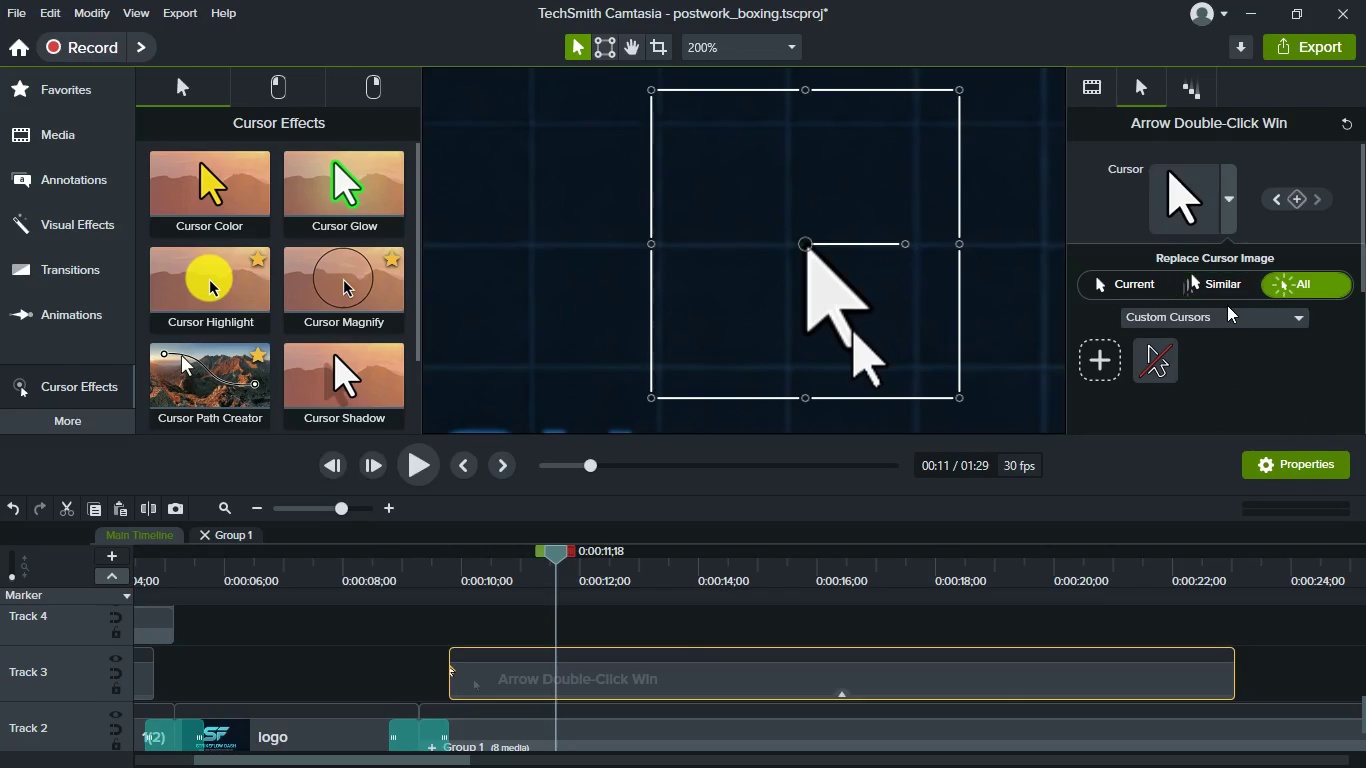 
left_click([1235, 312])
 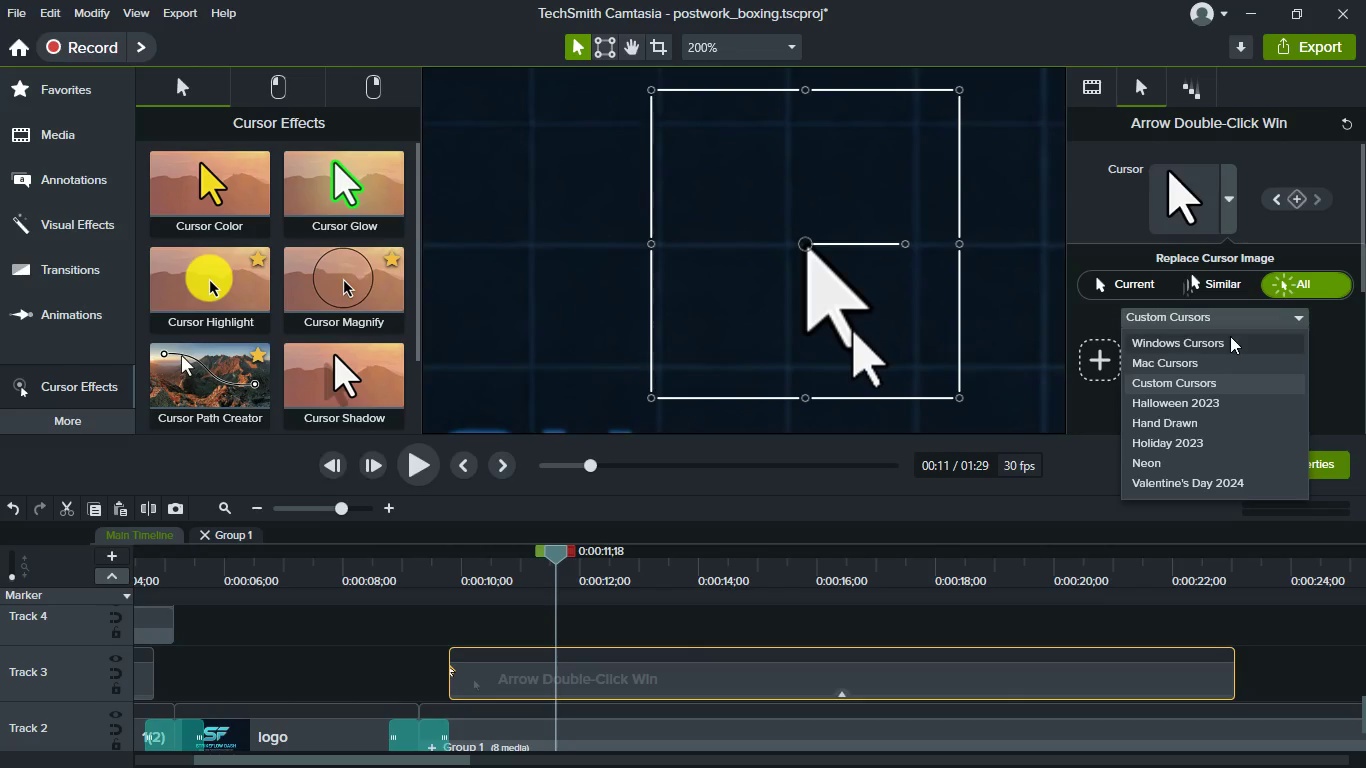 
left_click([1205, 346])
 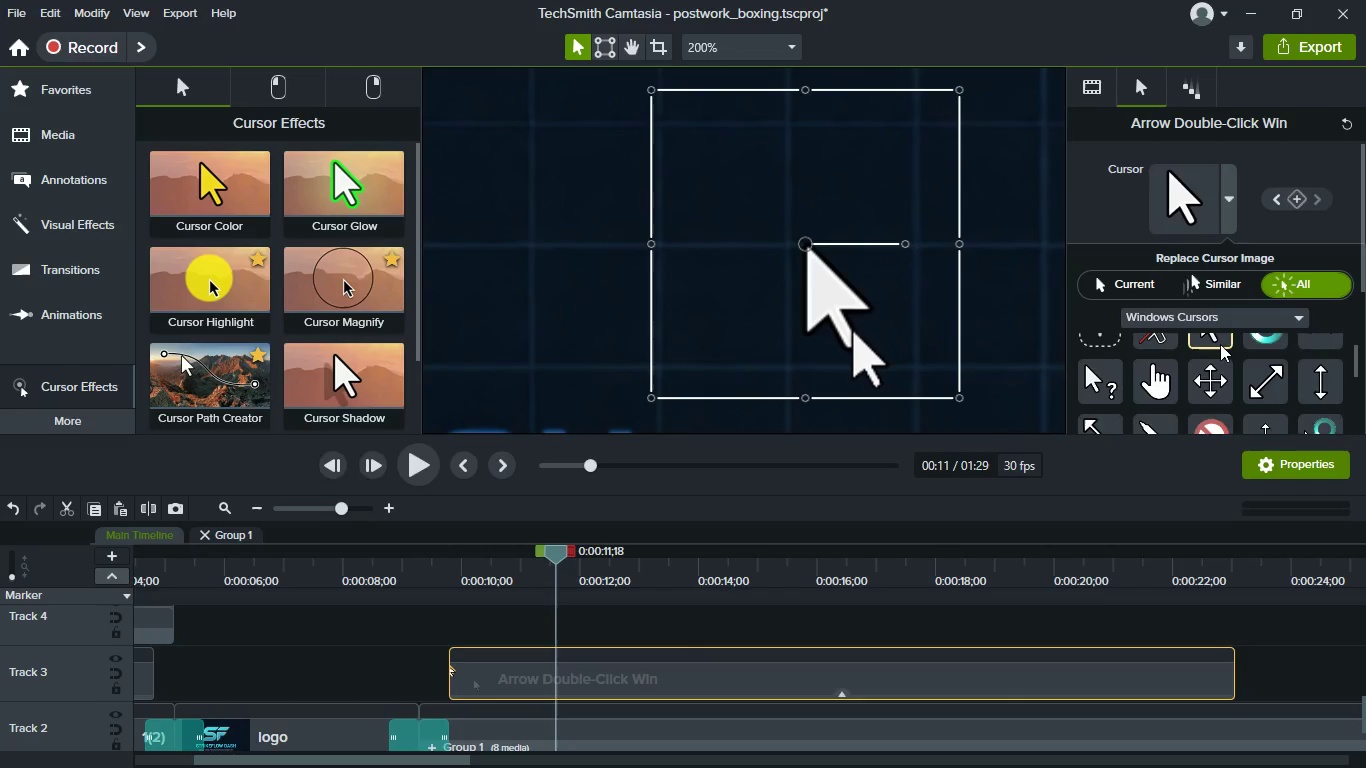 
scroll: coordinate [1220, 345], scroll_direction: up, amount: 5.0
 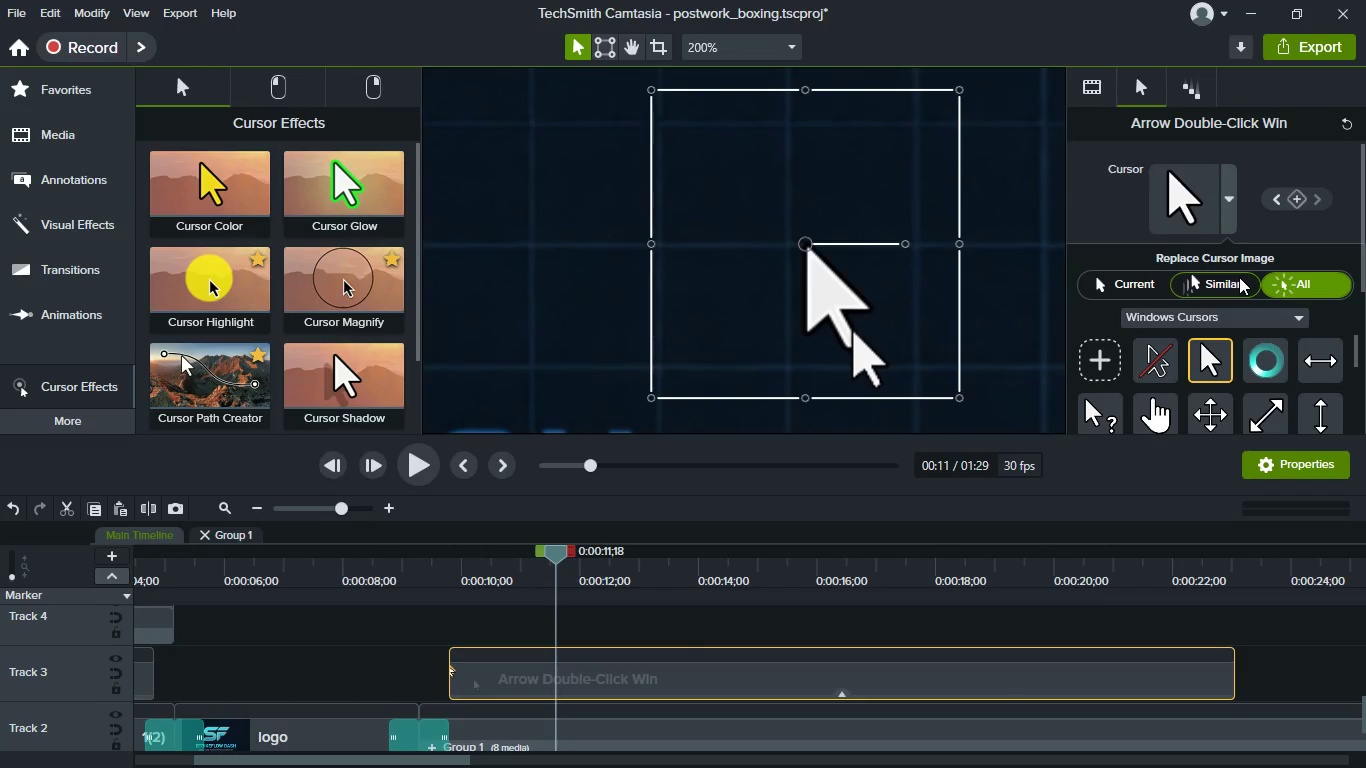 
left_click([1239, 277])
 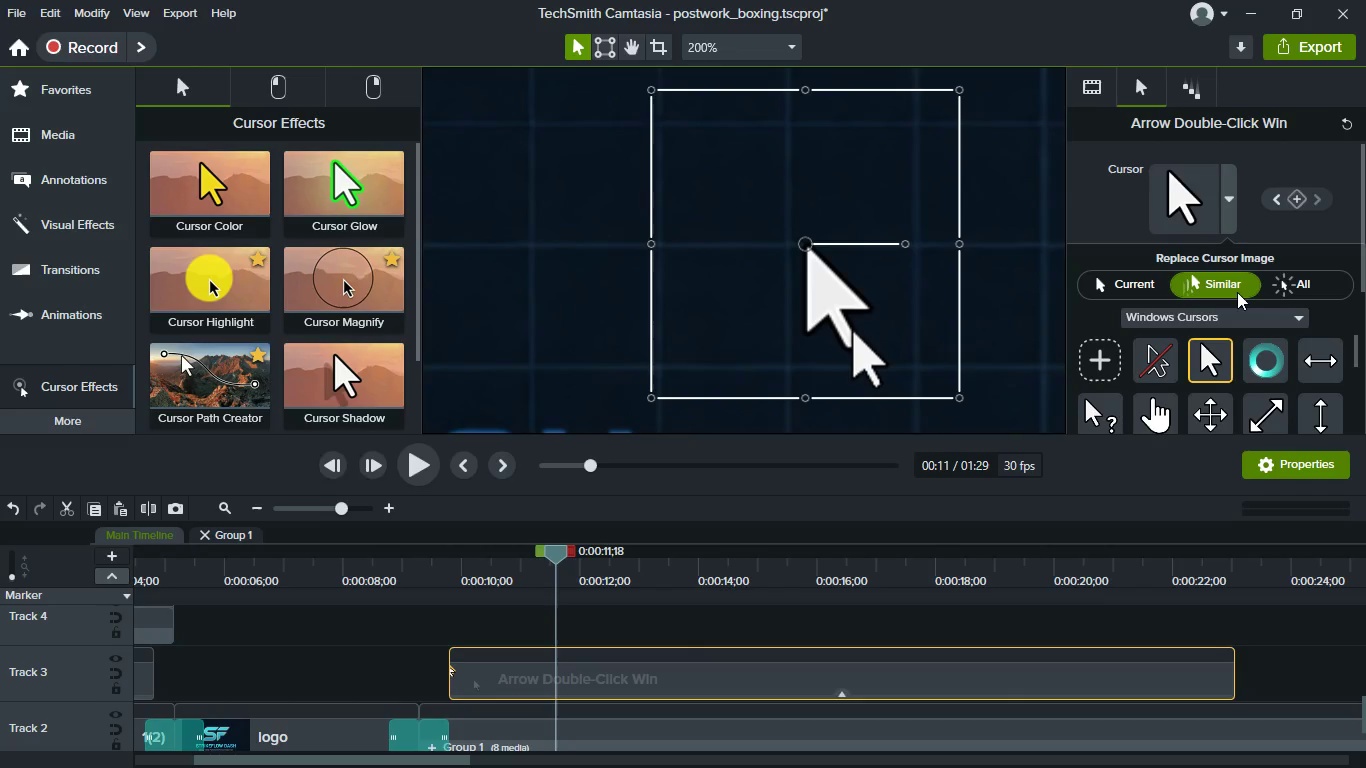 
double_click([1237, 292])
 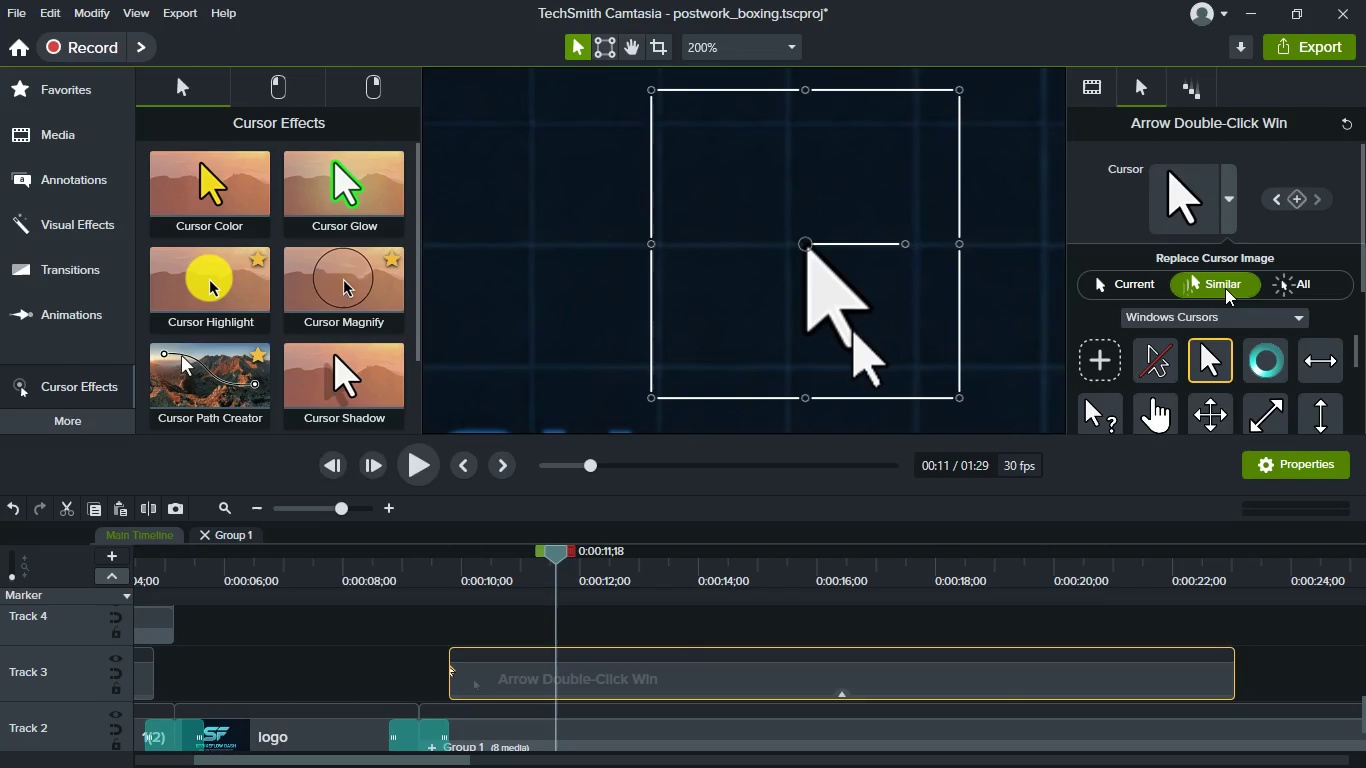 
double_click([1225, 288])
 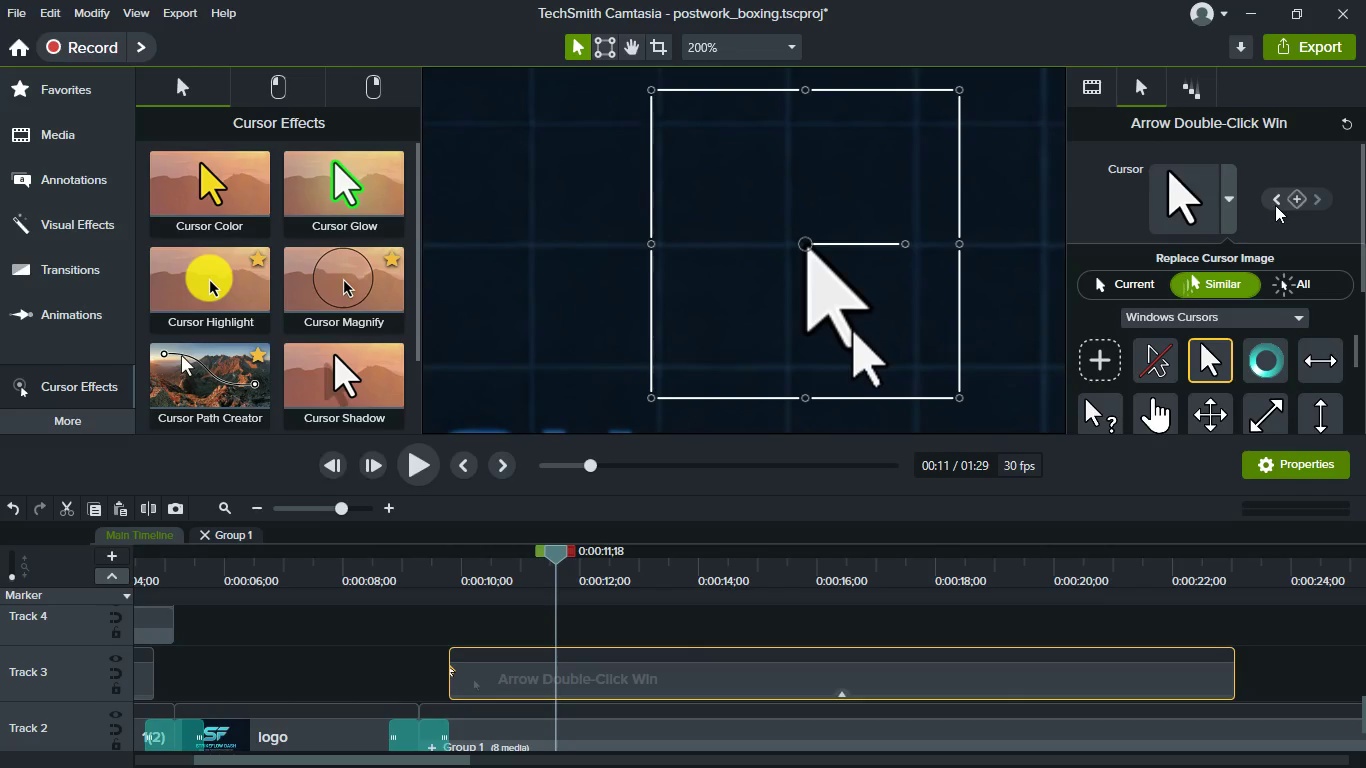 
left_click([1273, 200])
 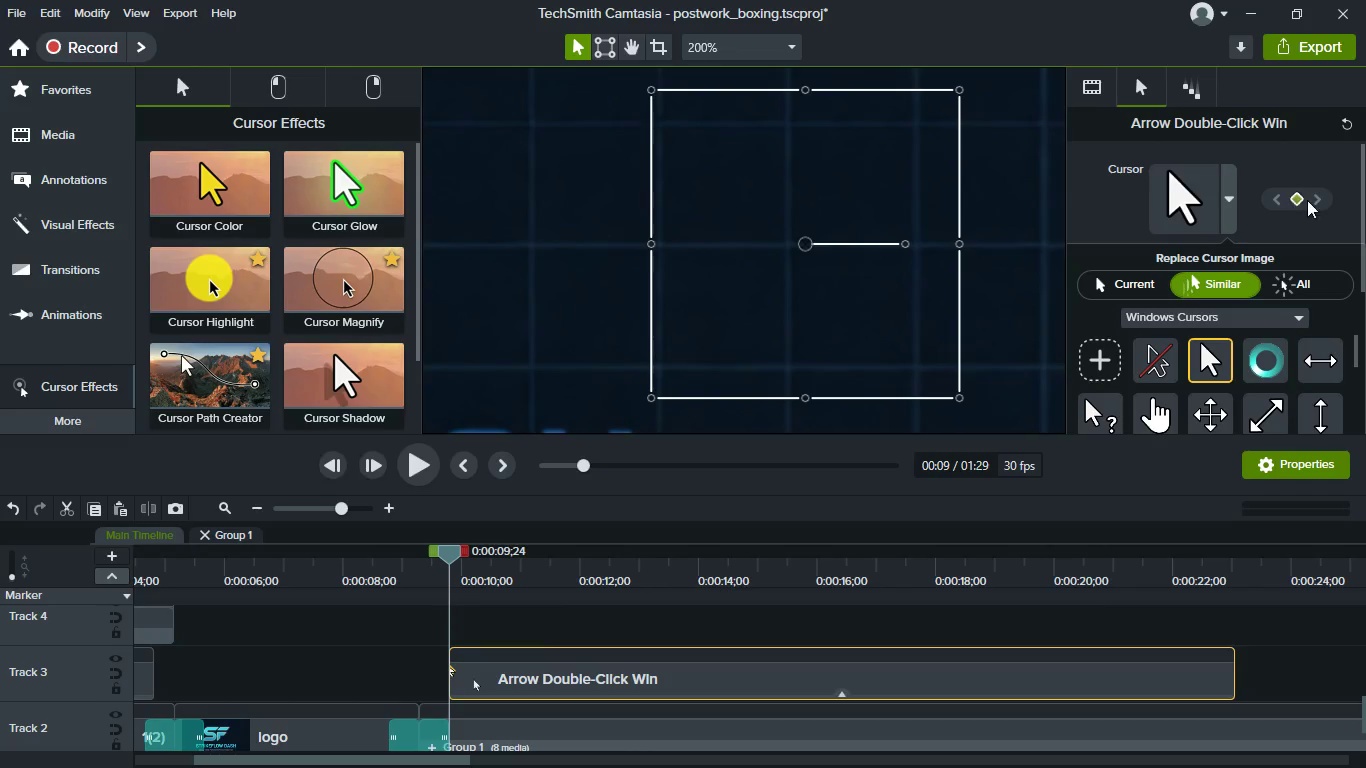 
left_click([1314, 200])
 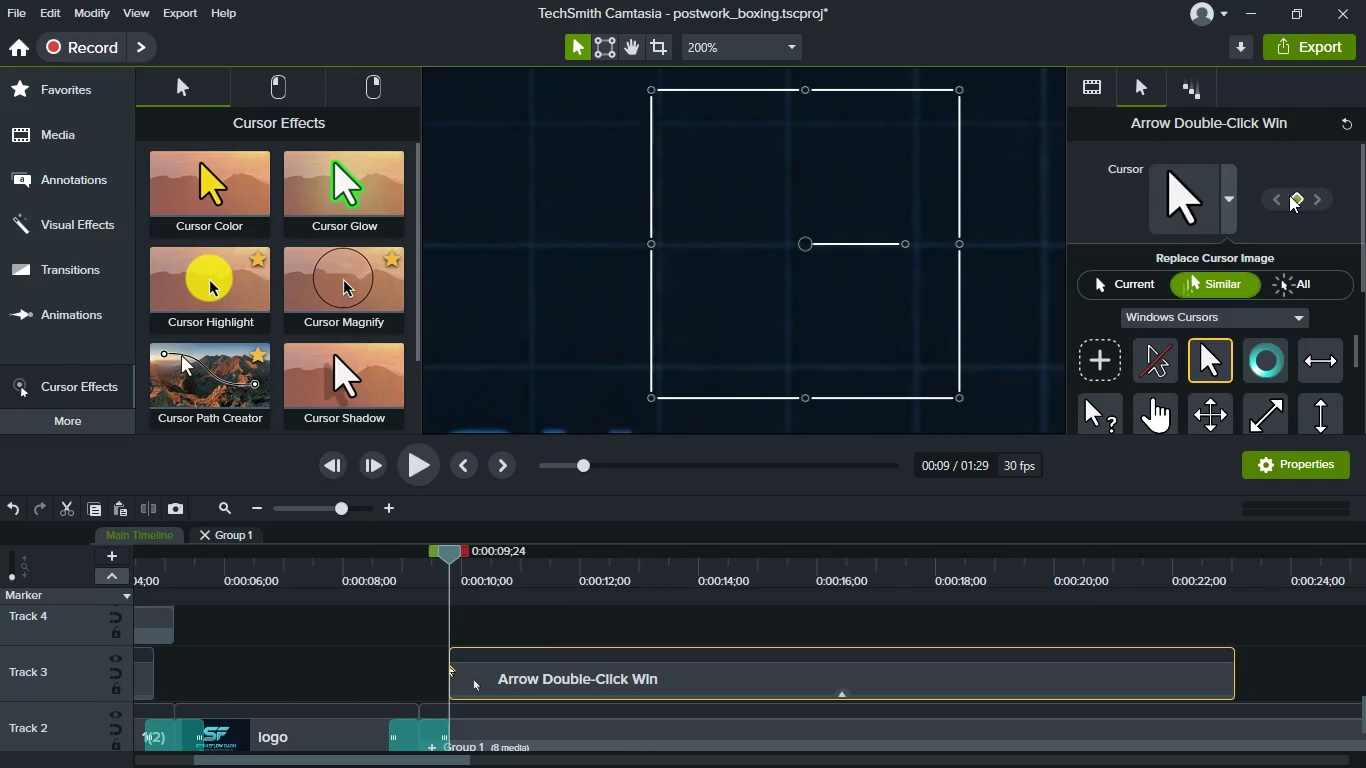 
double_click([1289, 195])
 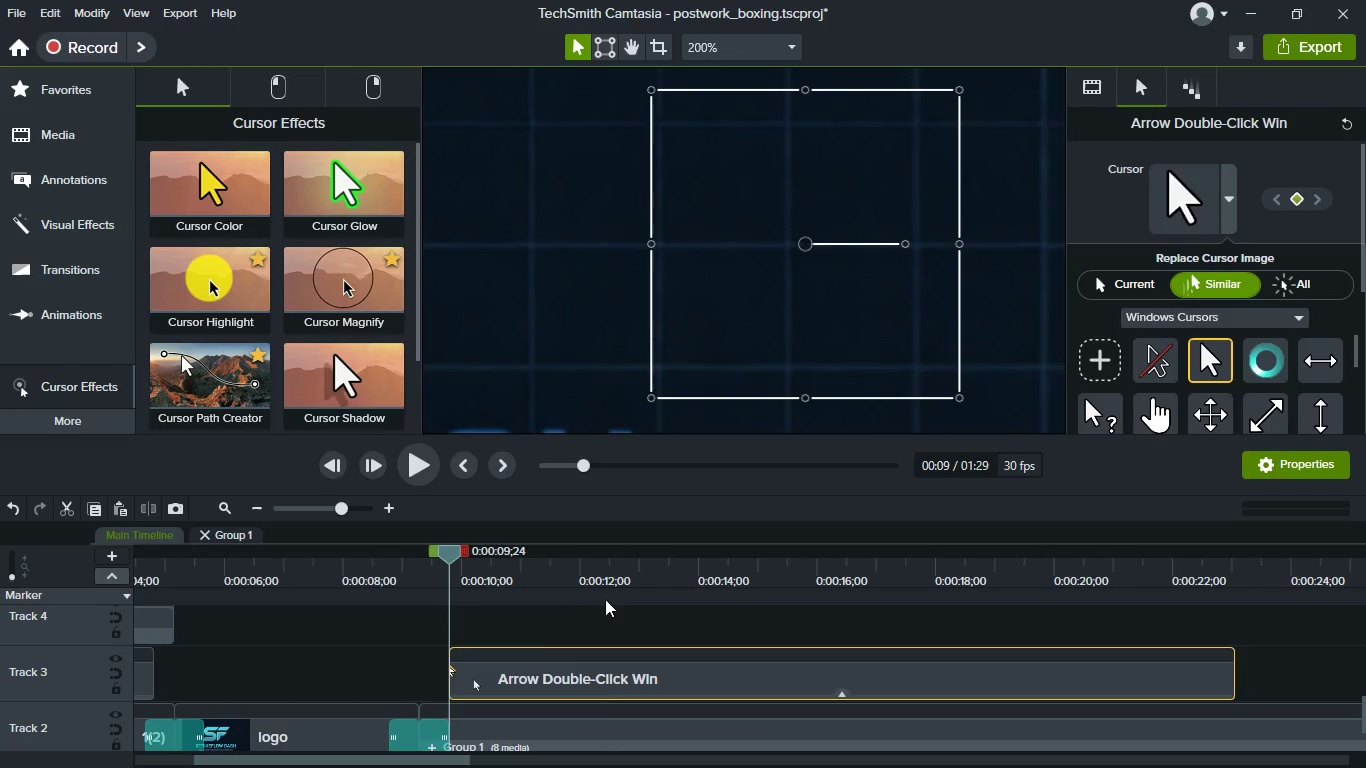 
left_click([616, 577])
 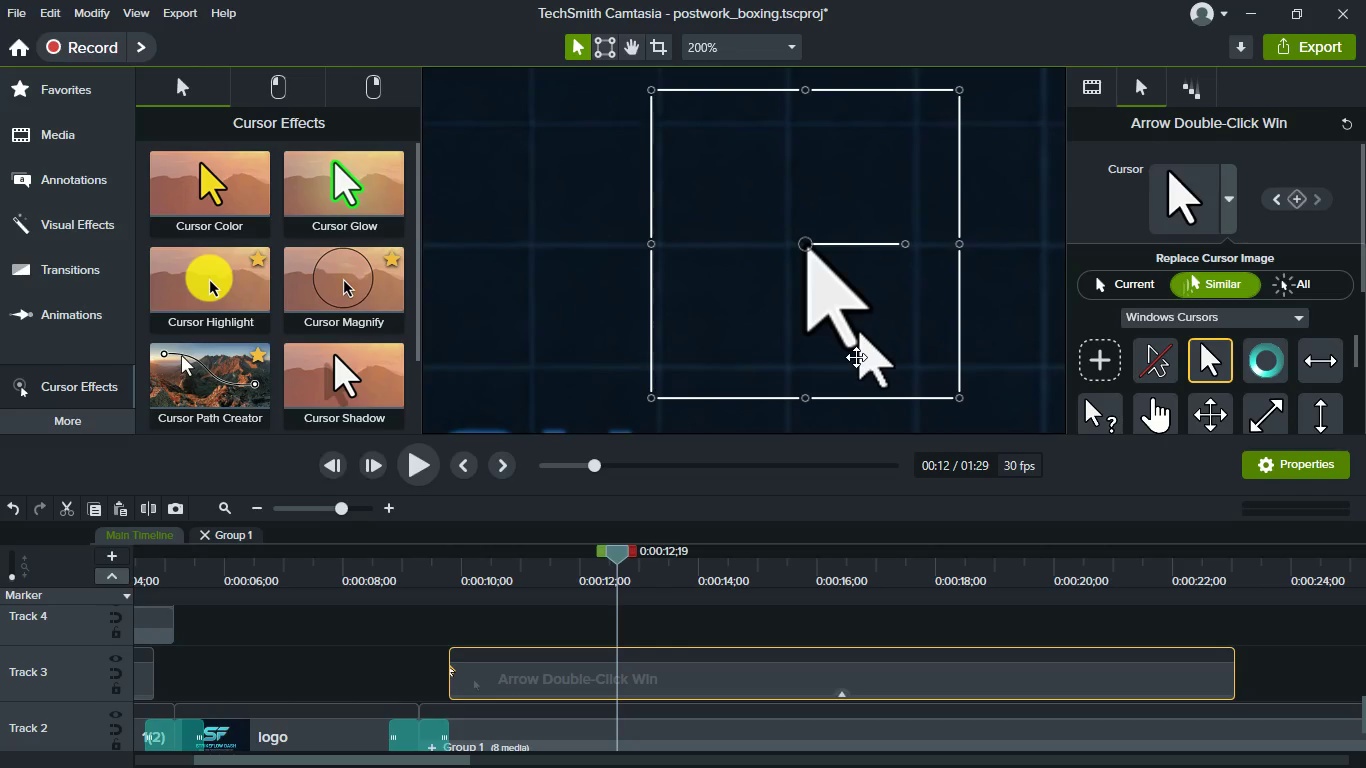 
wait(10.56)
 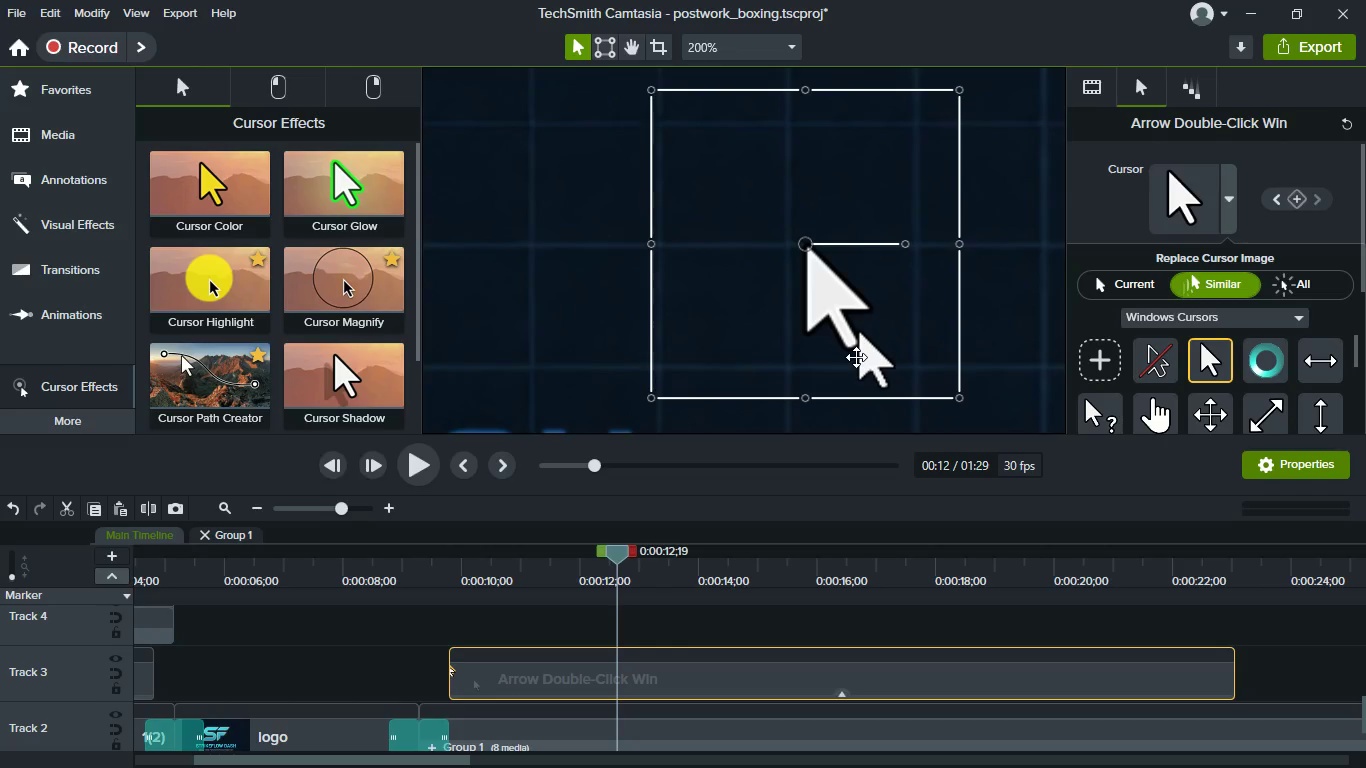 
left_click([995, 624])
 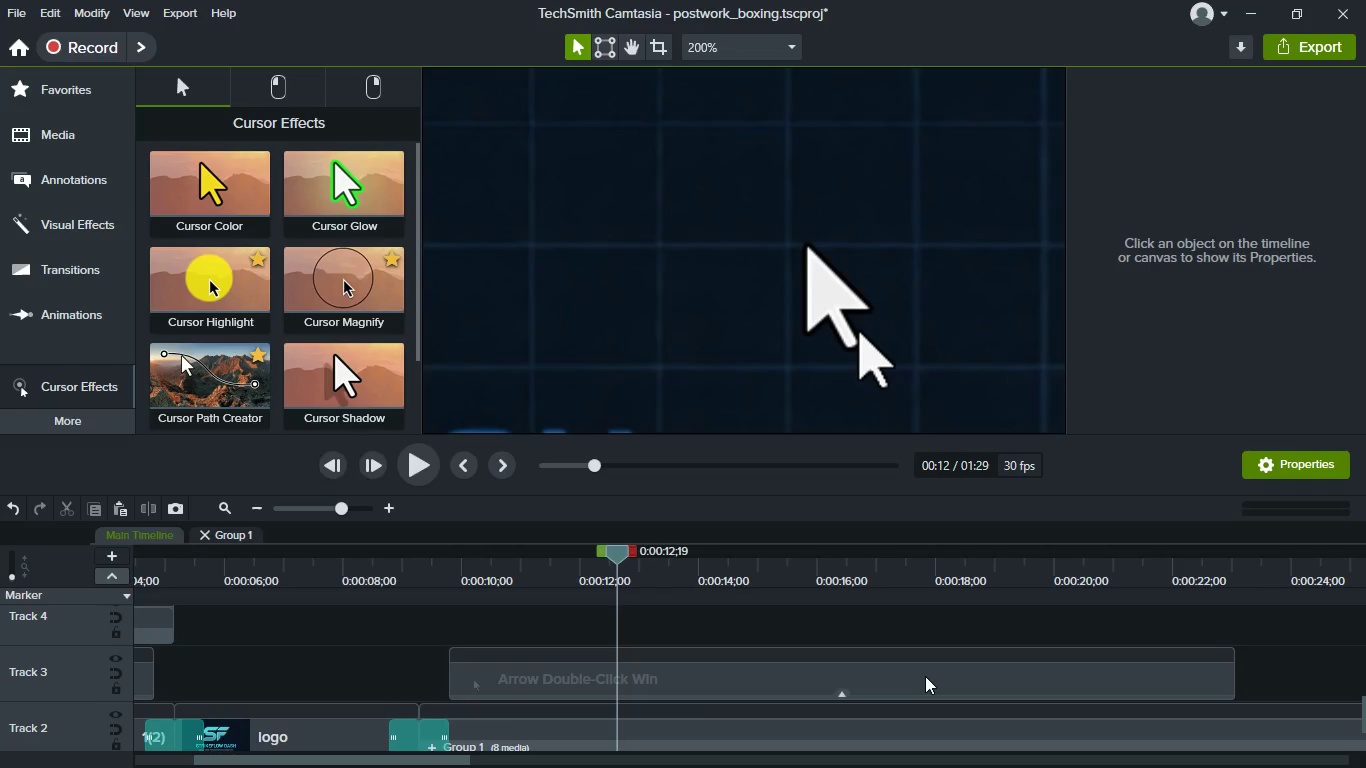 
left_click([925, 676])
 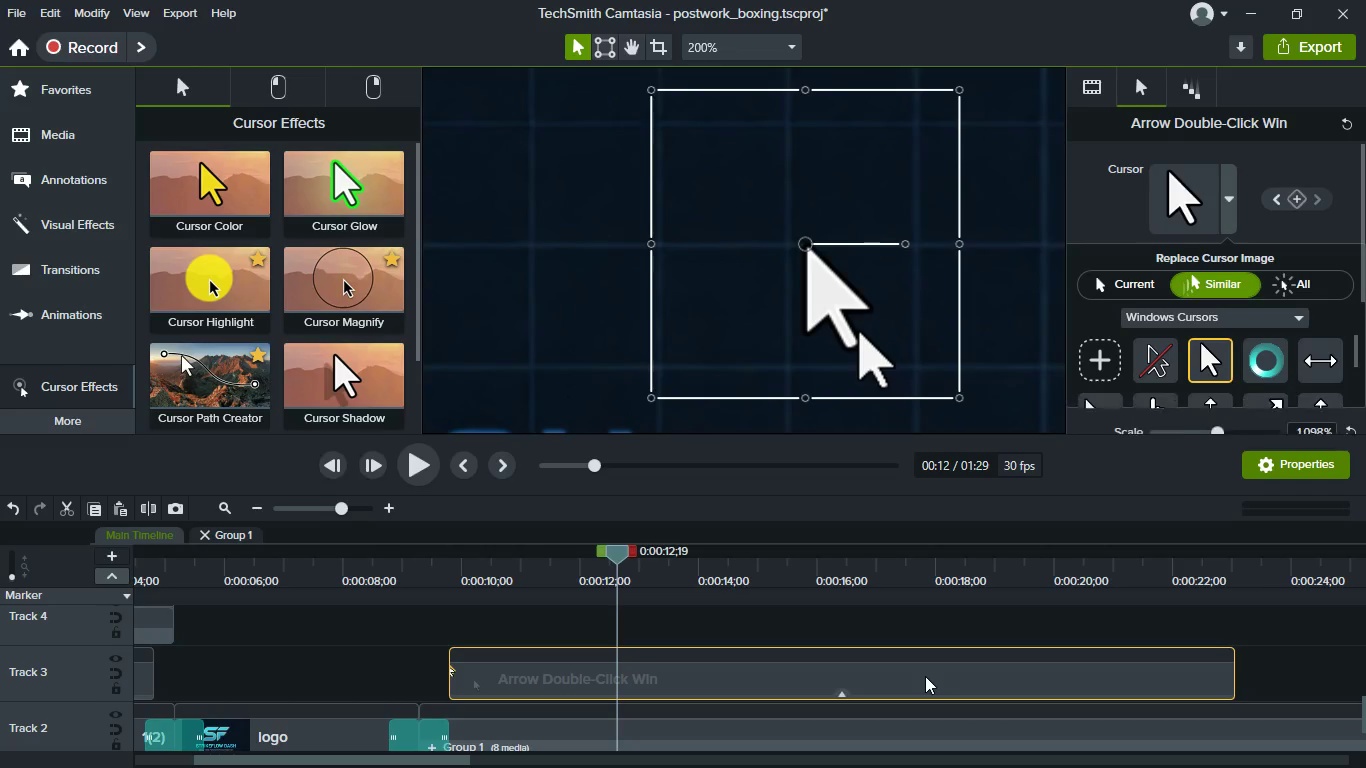 
key(Delete)
 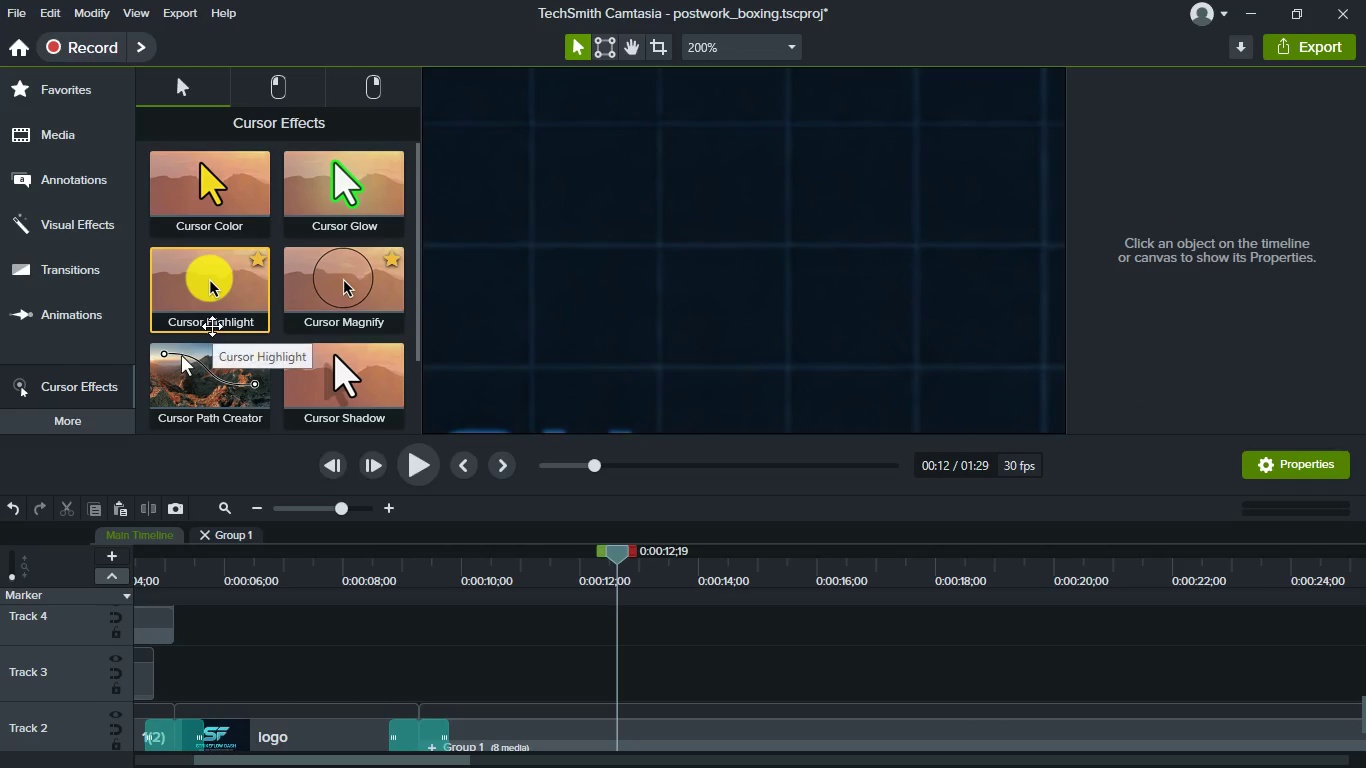 
wait(6.27)
 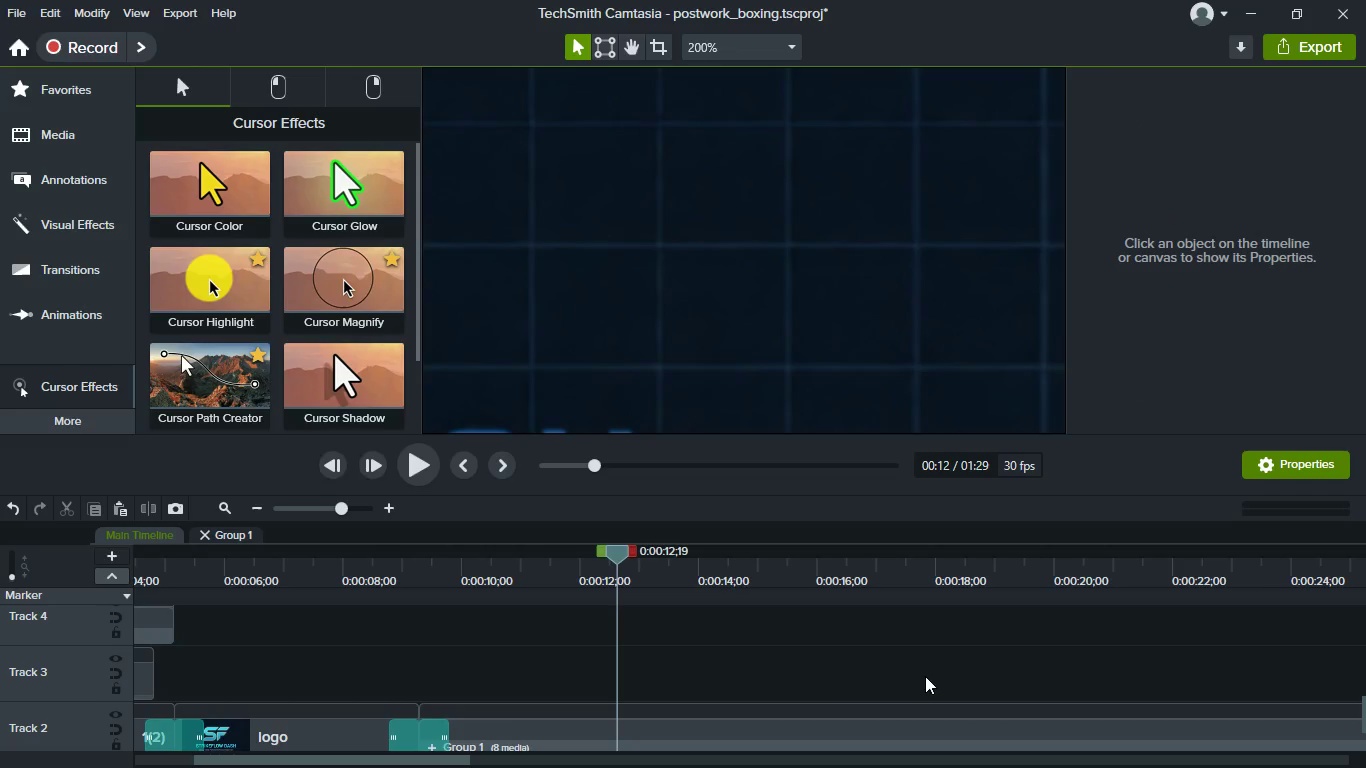 
scroll: coordinate [284, 374], scroll_direction: down, amount: 1.0
 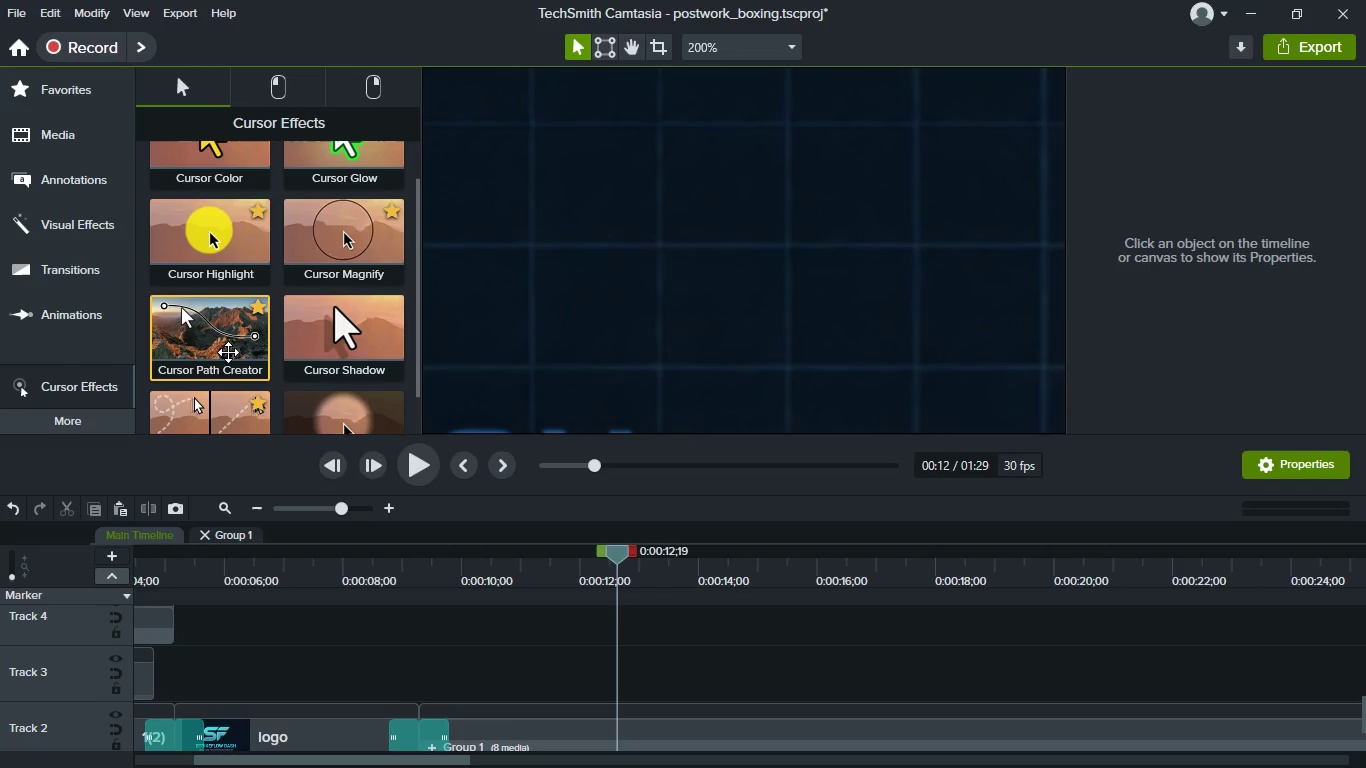 
left_click_drag(start_coordinate=[209, 333], to_coordinate=[544, 726])
 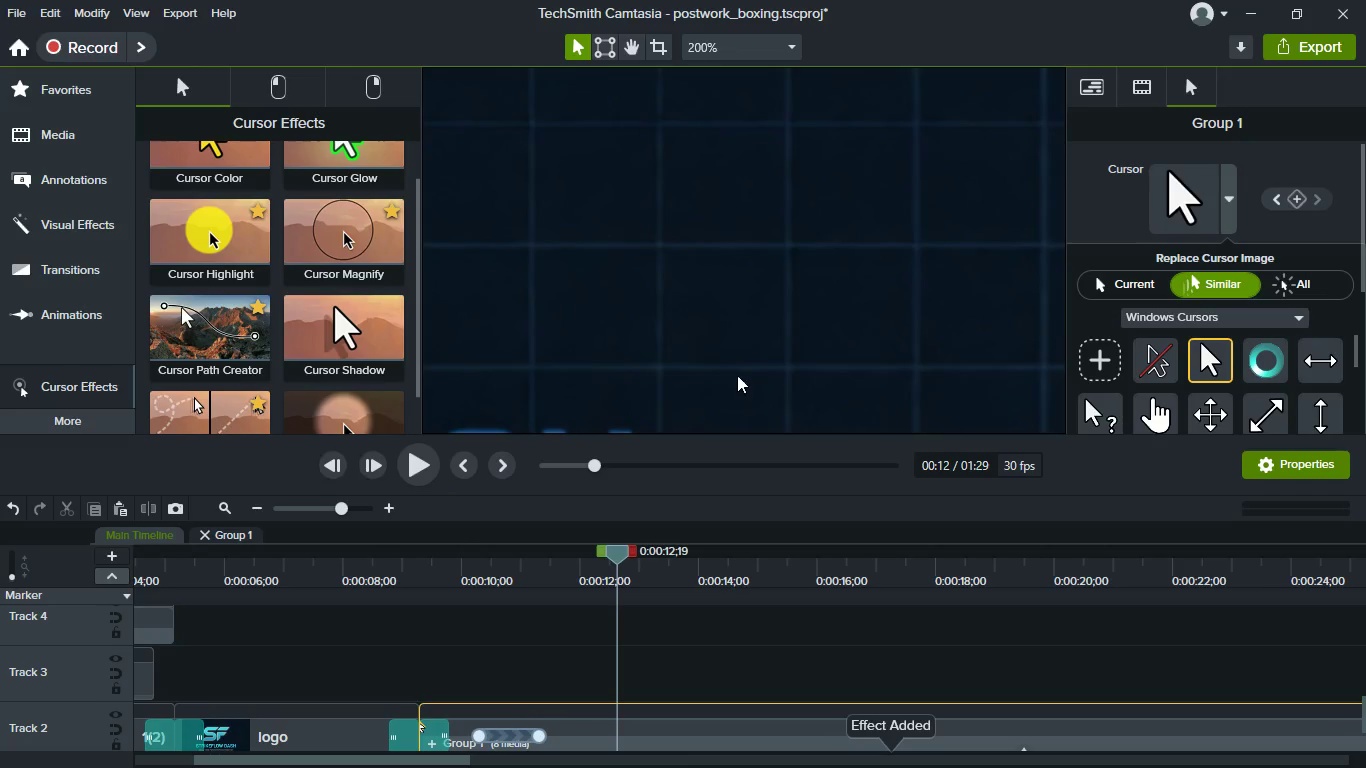 
left_click([724, 46])
 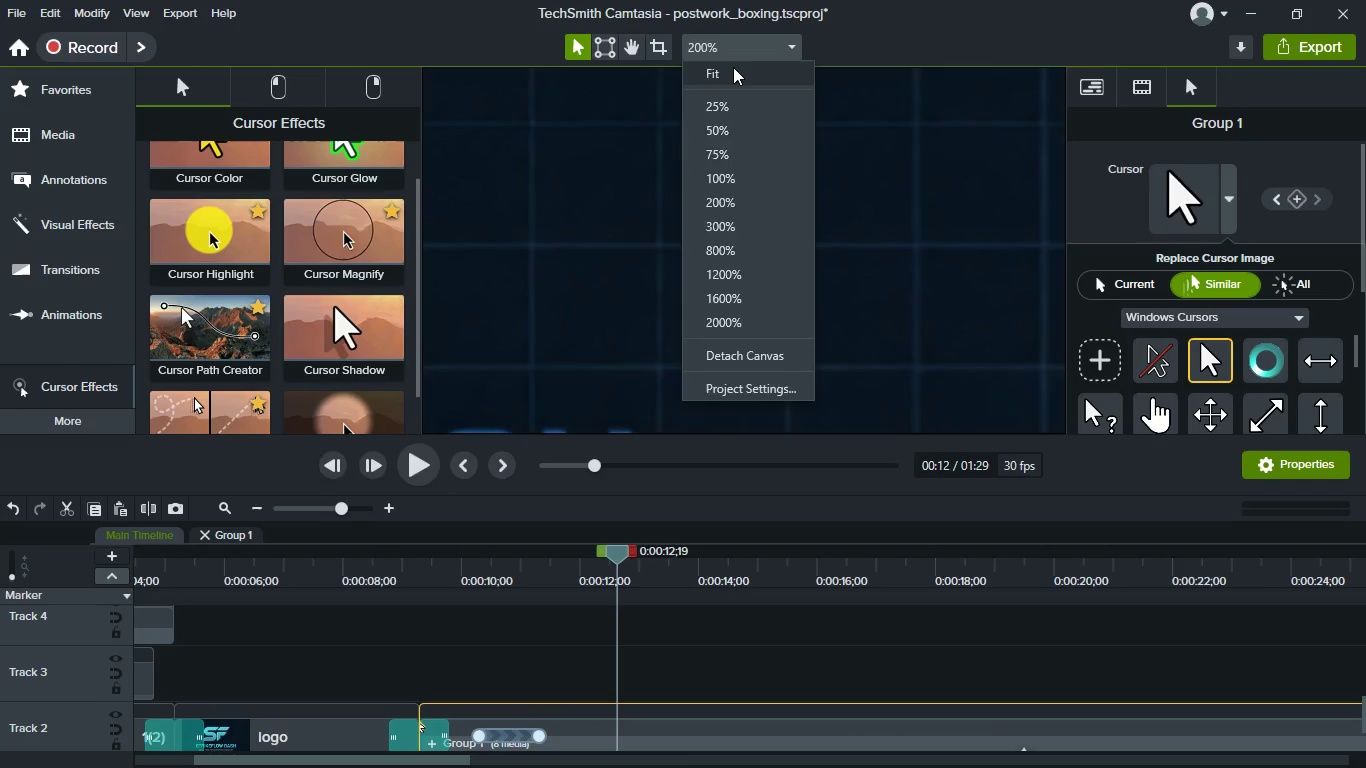 
left_click([733, 67])
 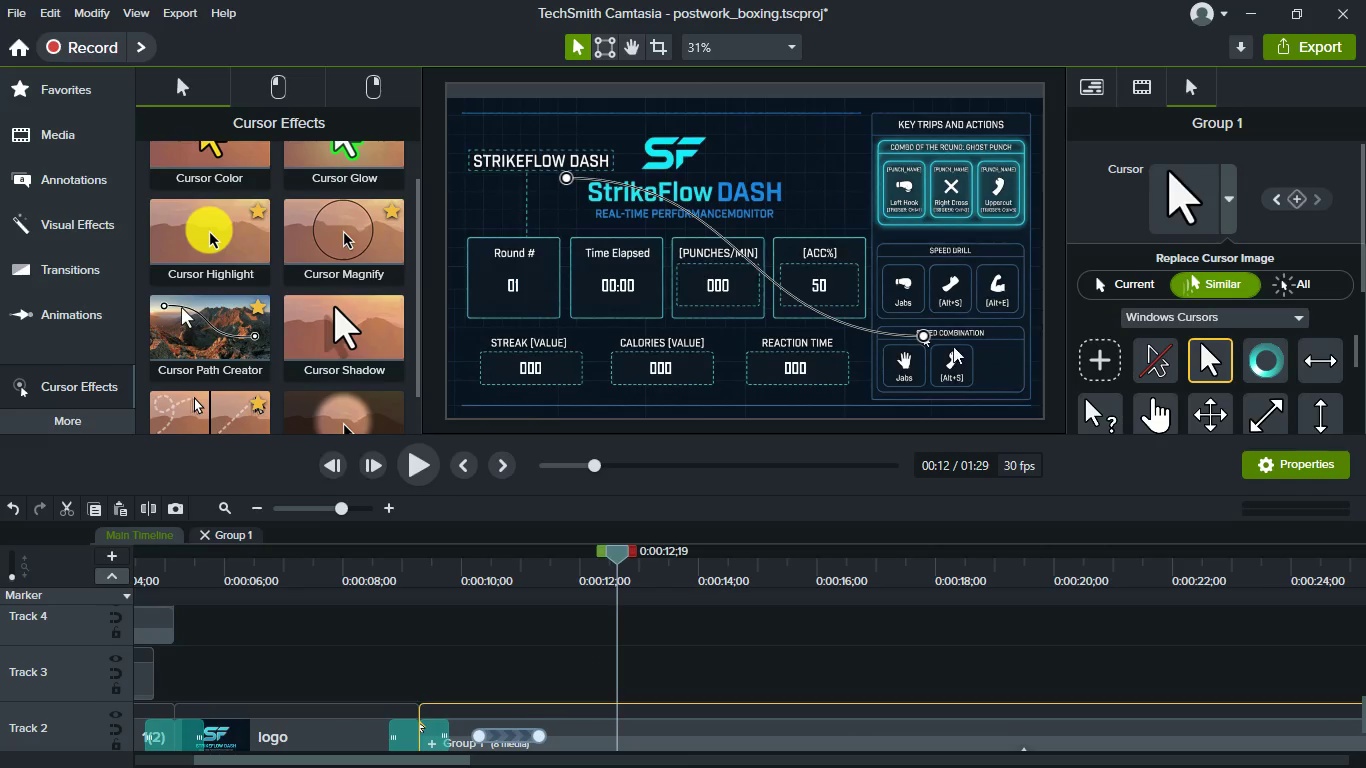 
scroll: coordinate [1211, 285], scroll_direction: up, amount: 9.0
 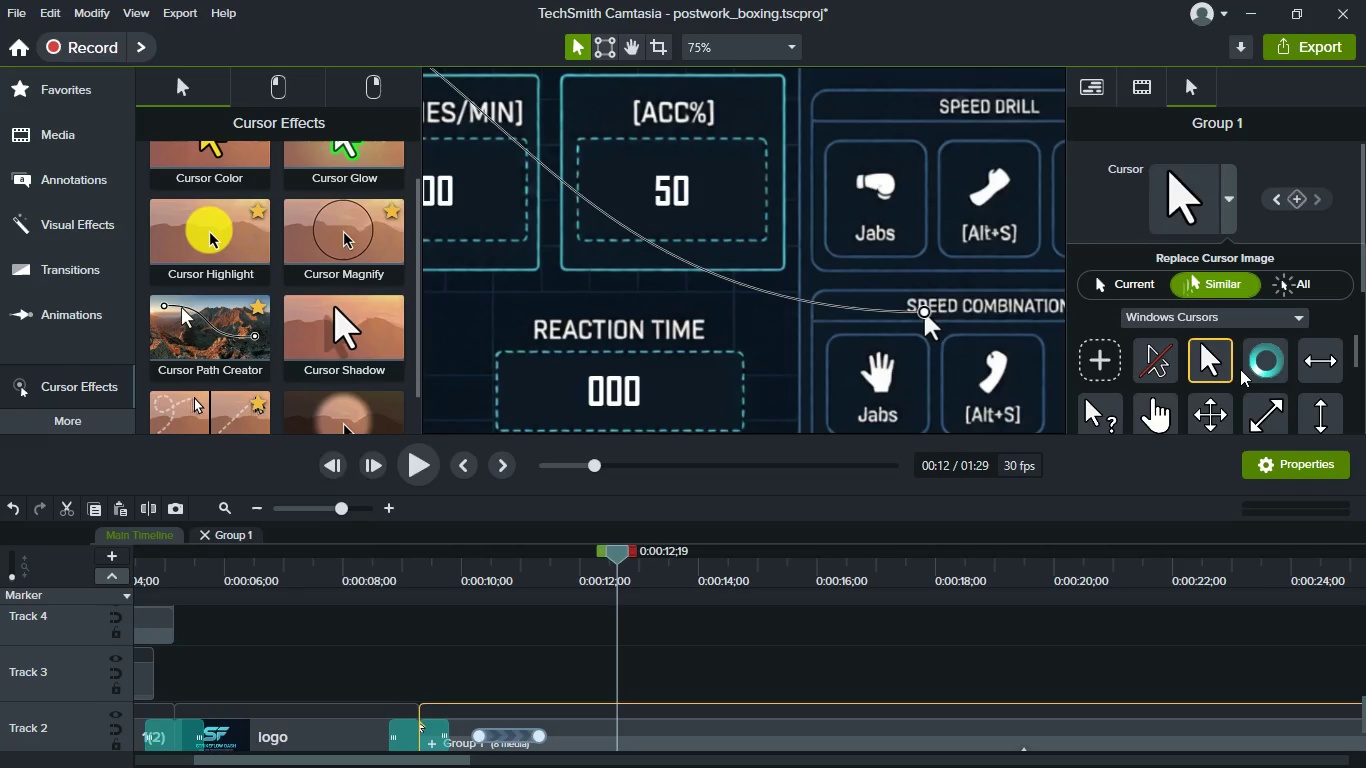 
left_click([1250, 315])
 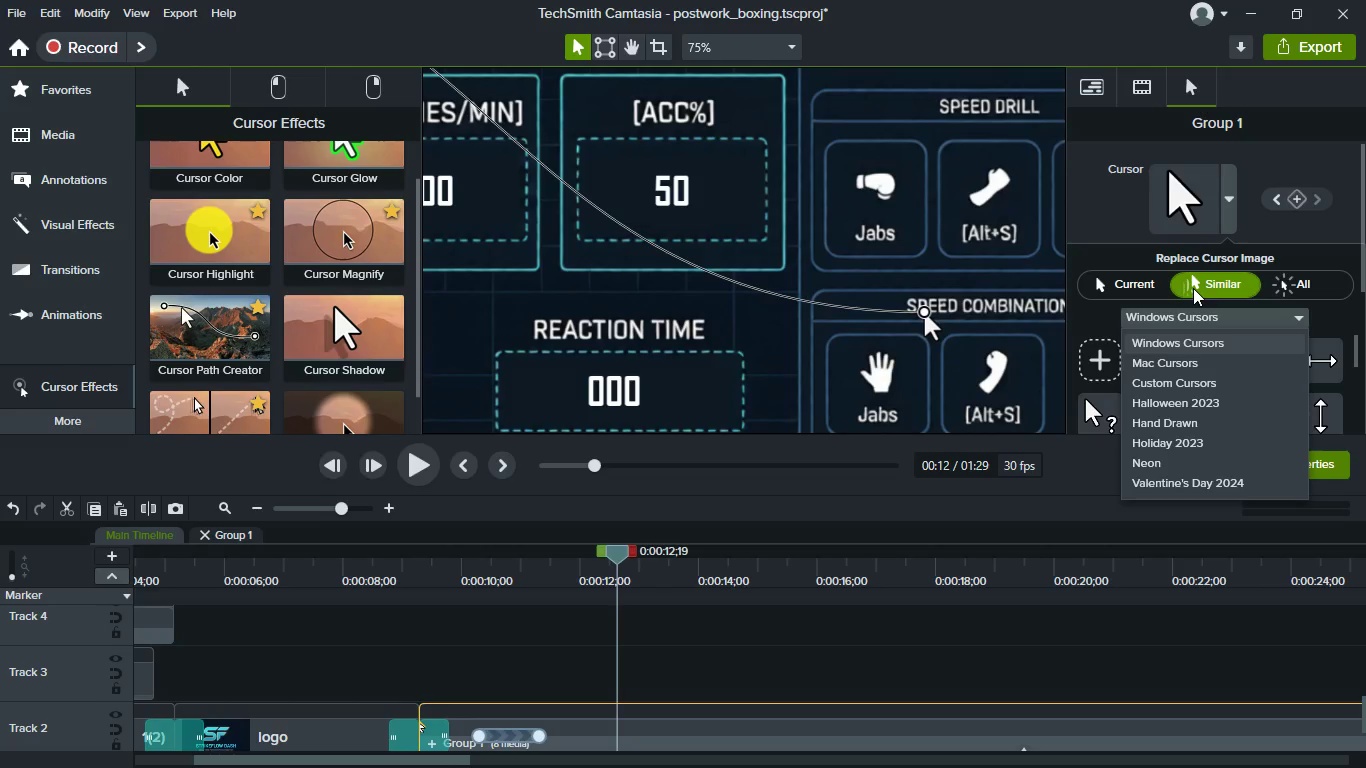 
wait(11.86)
 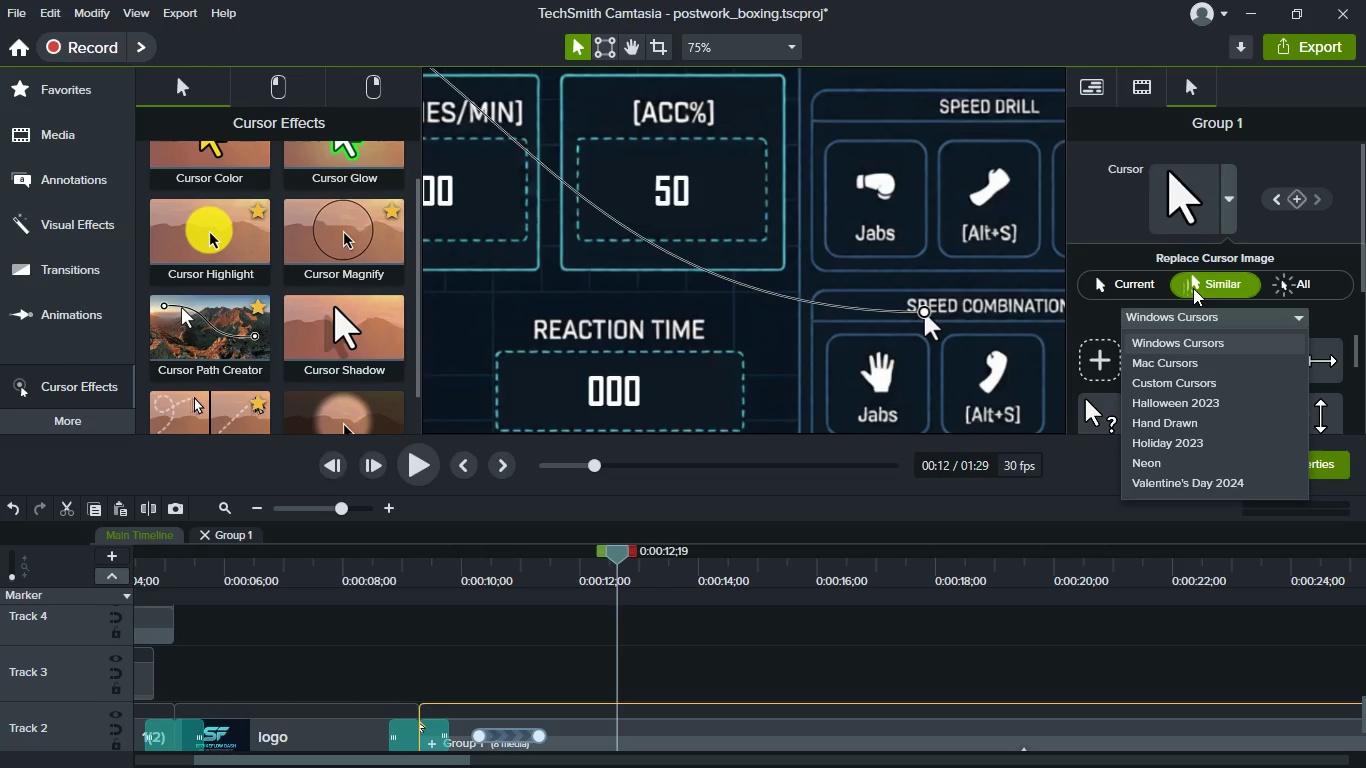 
key(Meta+MetaLeft)
 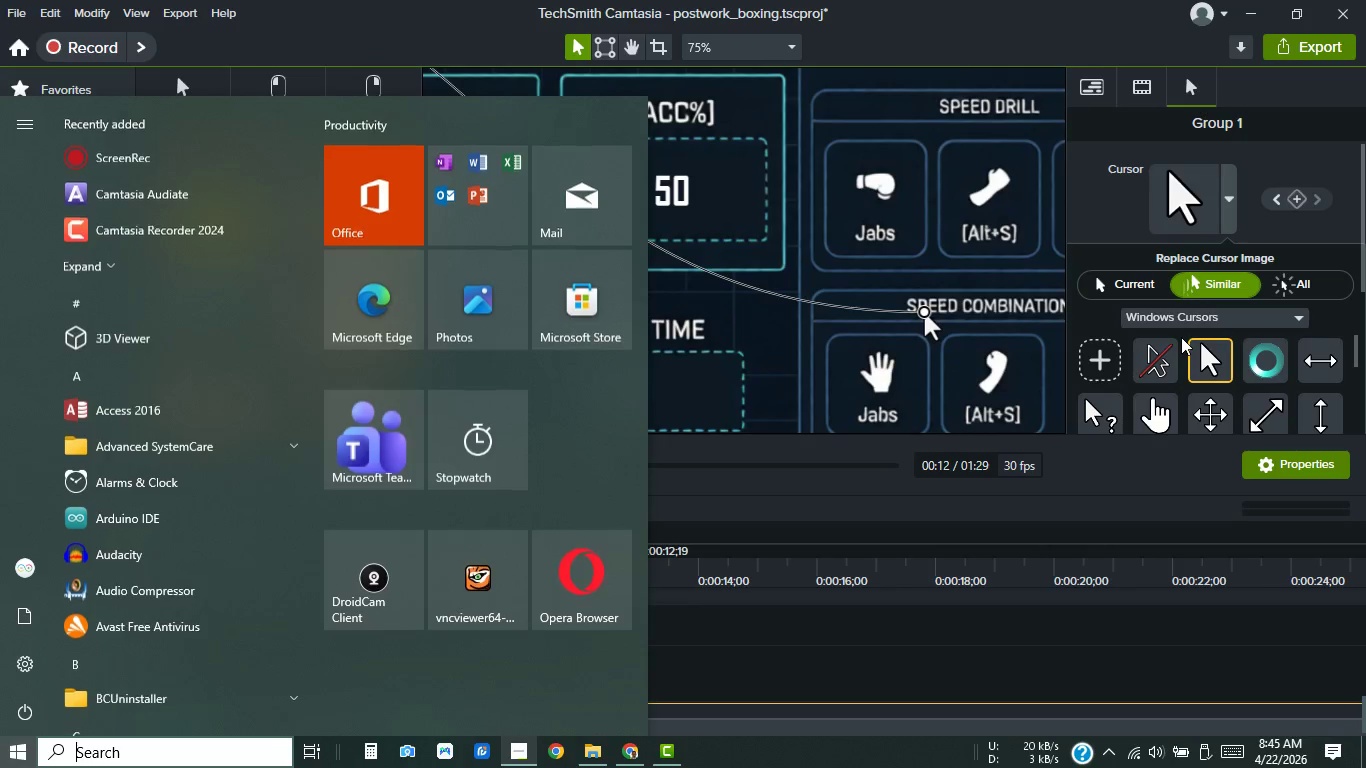 
key(Meta+MetaLeft)
 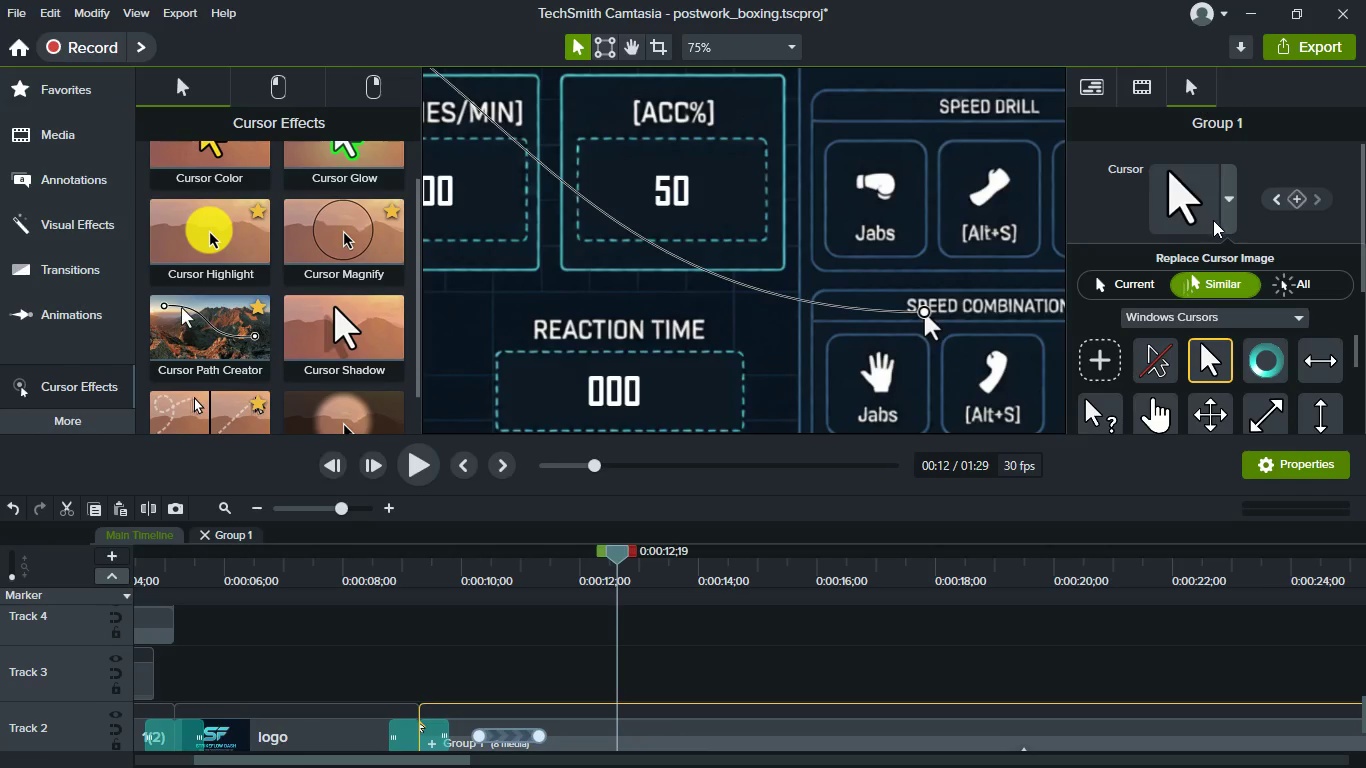 
left_click([1222, 218])
 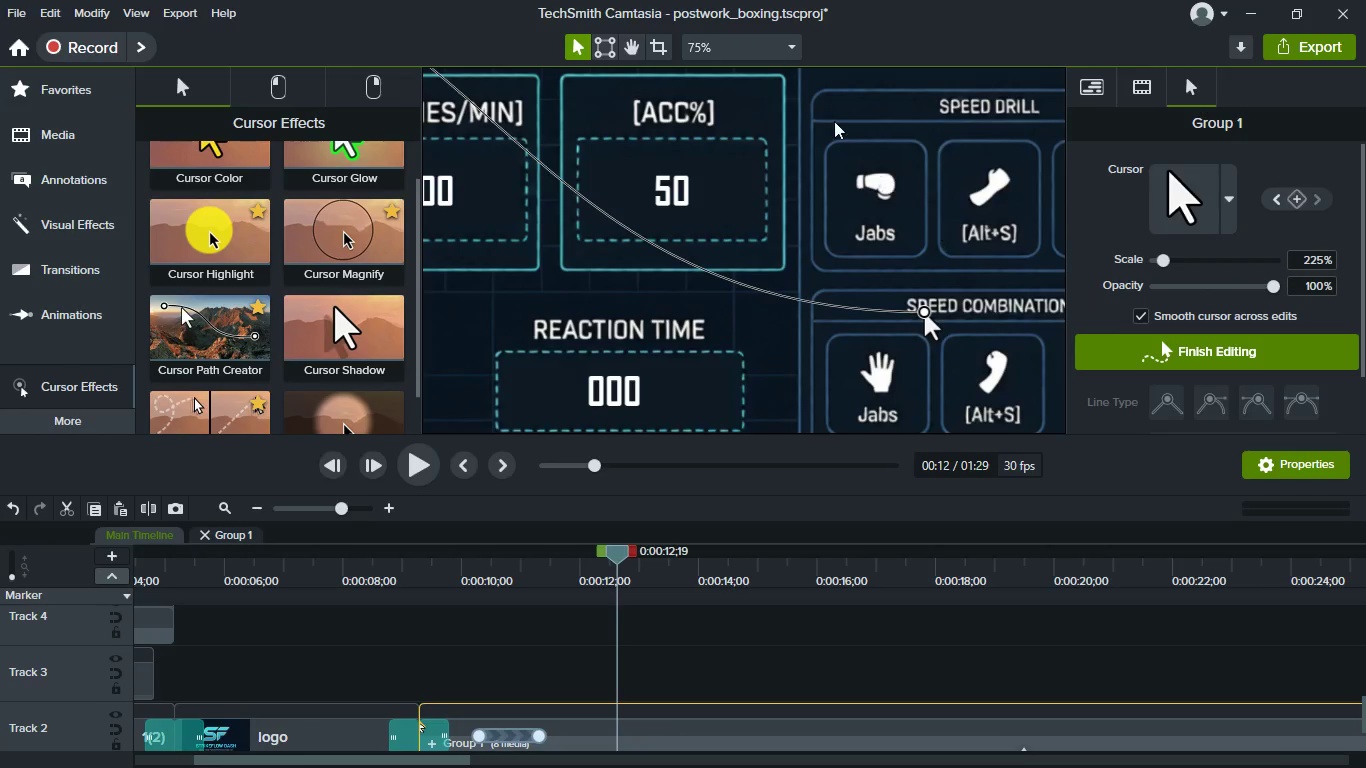 
double_click([749, 47])
 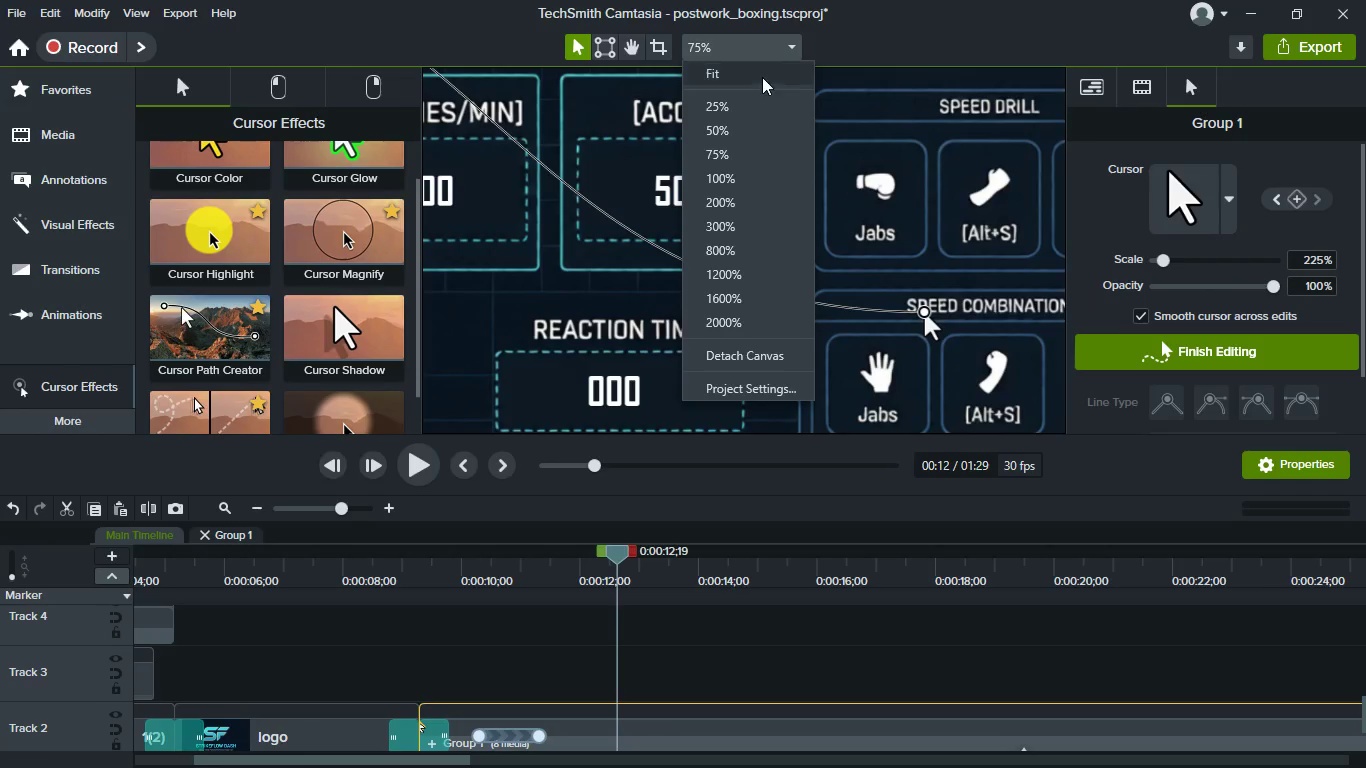 
left_click([762, 77])
 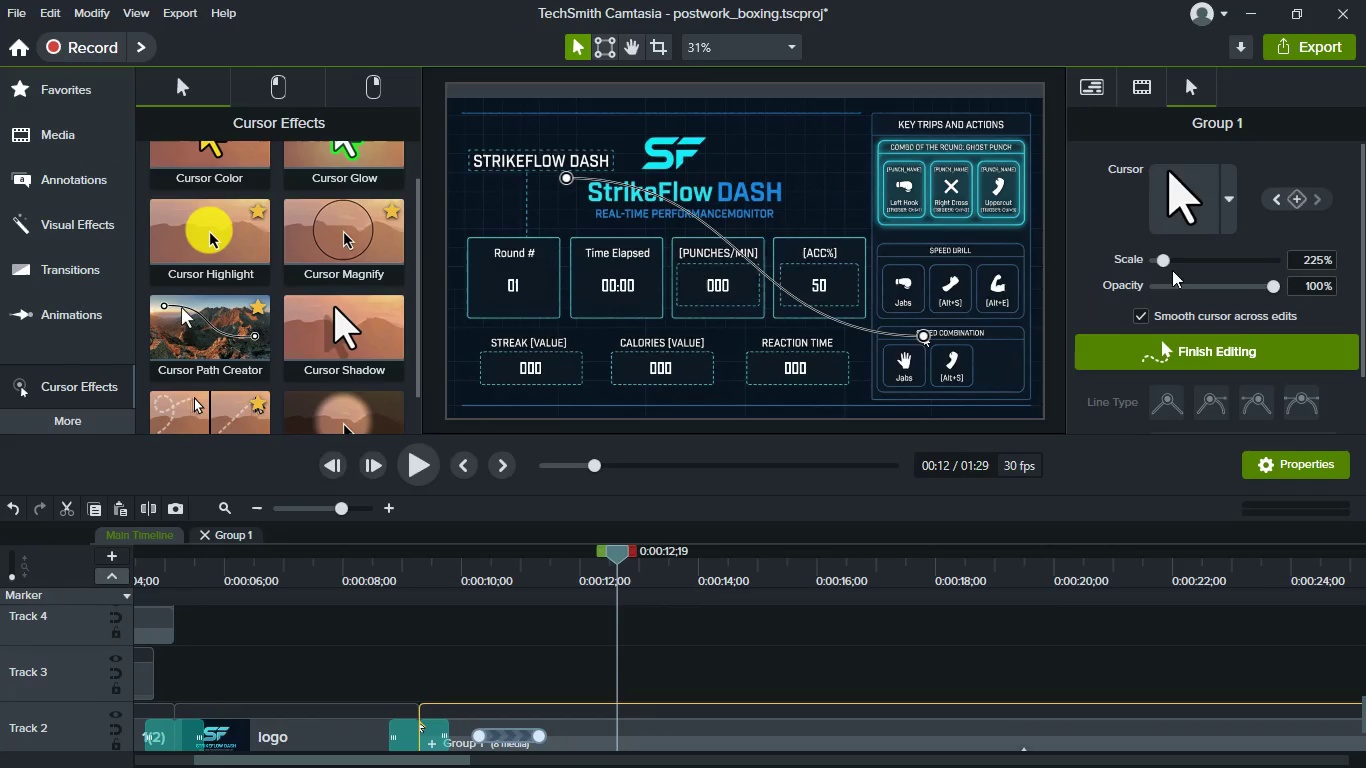 
left_click_drag(start_coordinate=[1163, 257], to_coordinate=[1188, 263])
 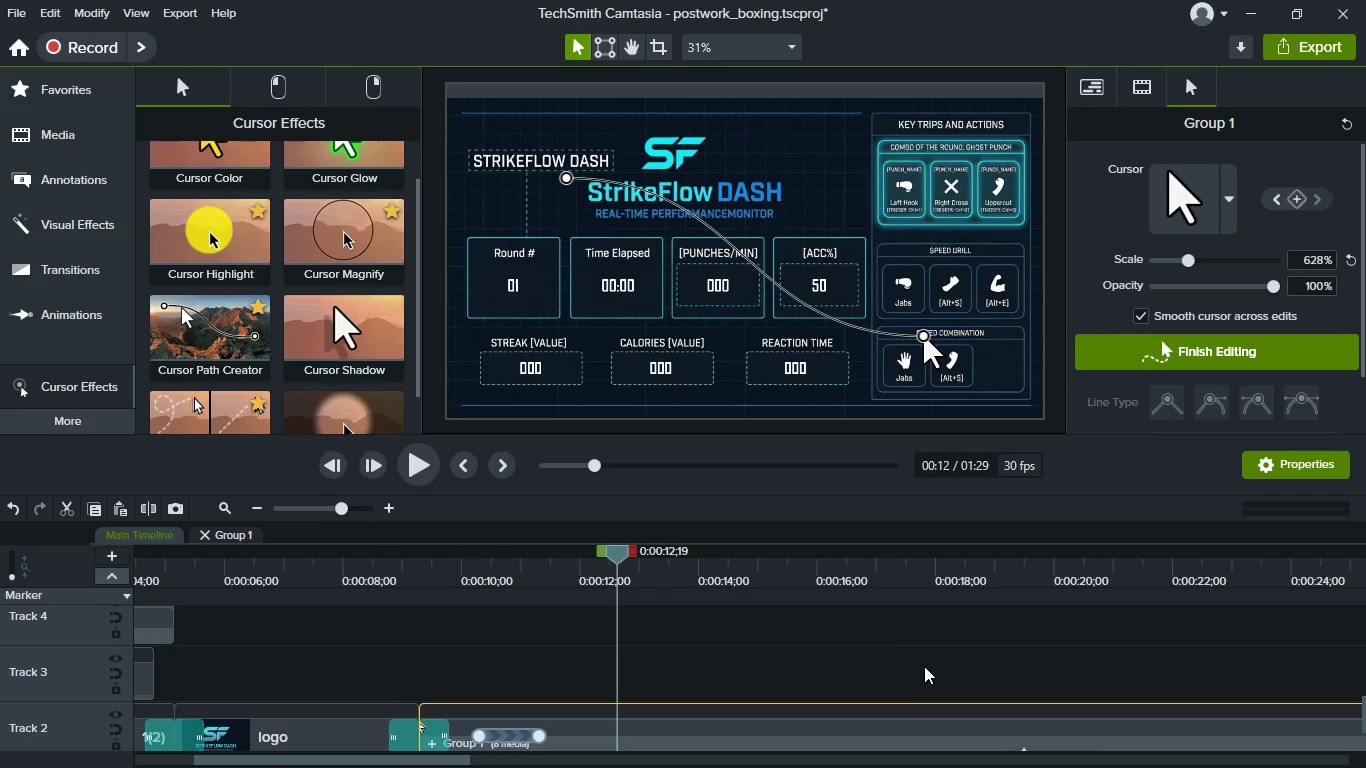 
left_click([924, 664])
 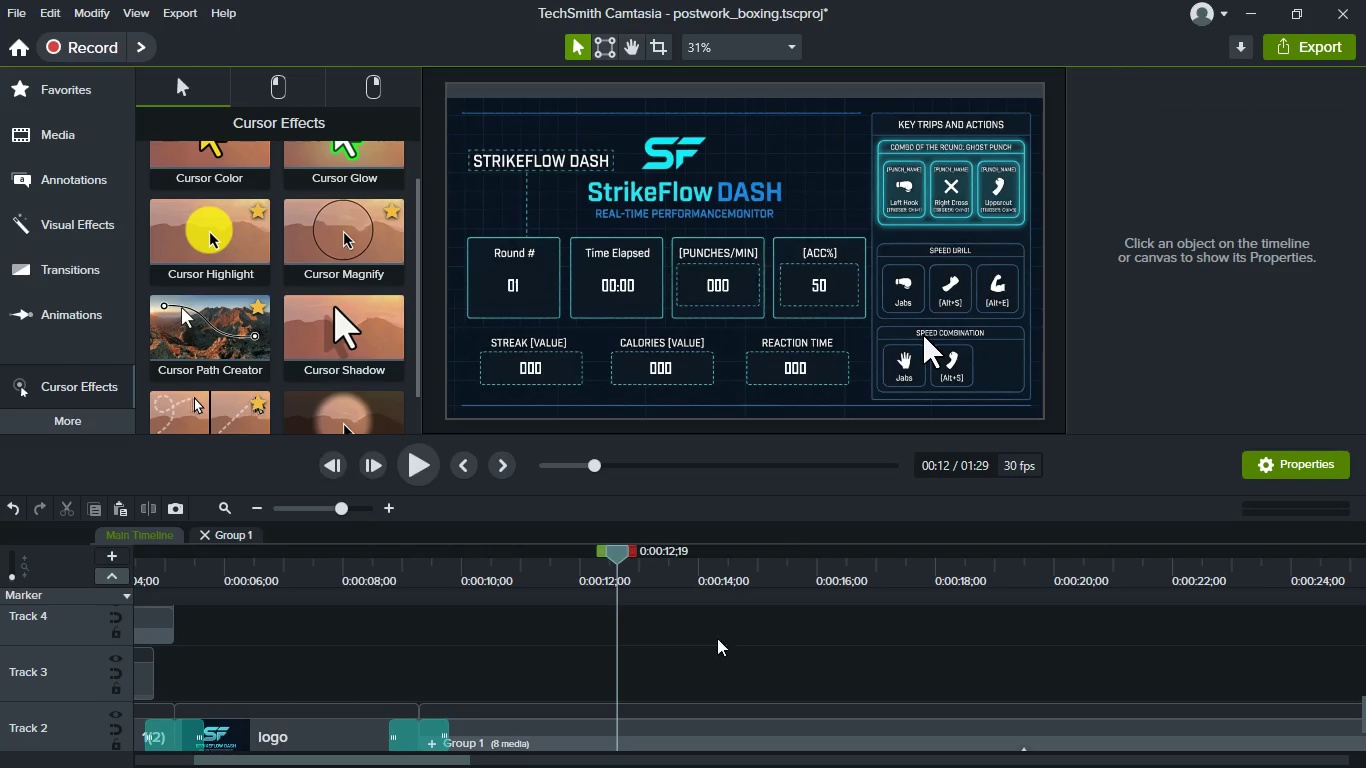 
left_click([720, 720])
 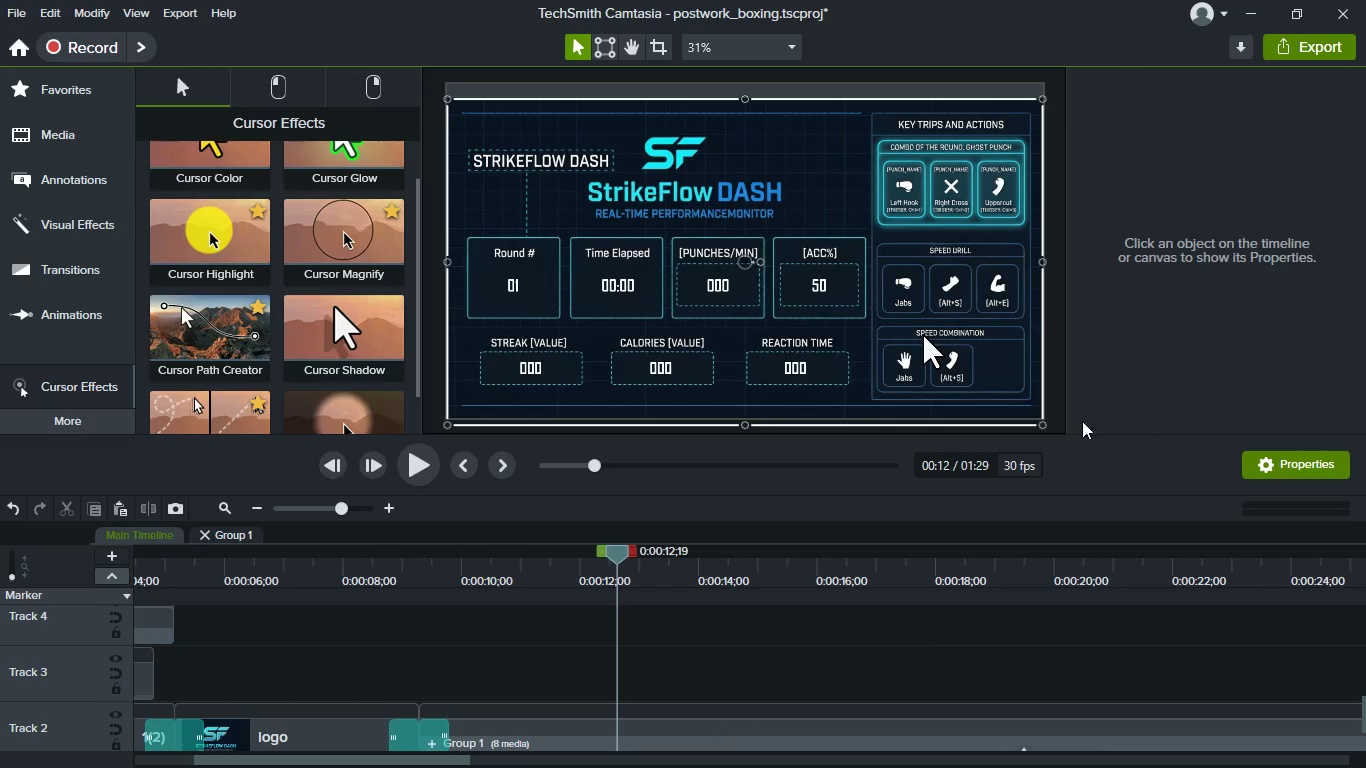 
scroll: coordinate [976, 738], scroll_direction: down, amount: 2.0
 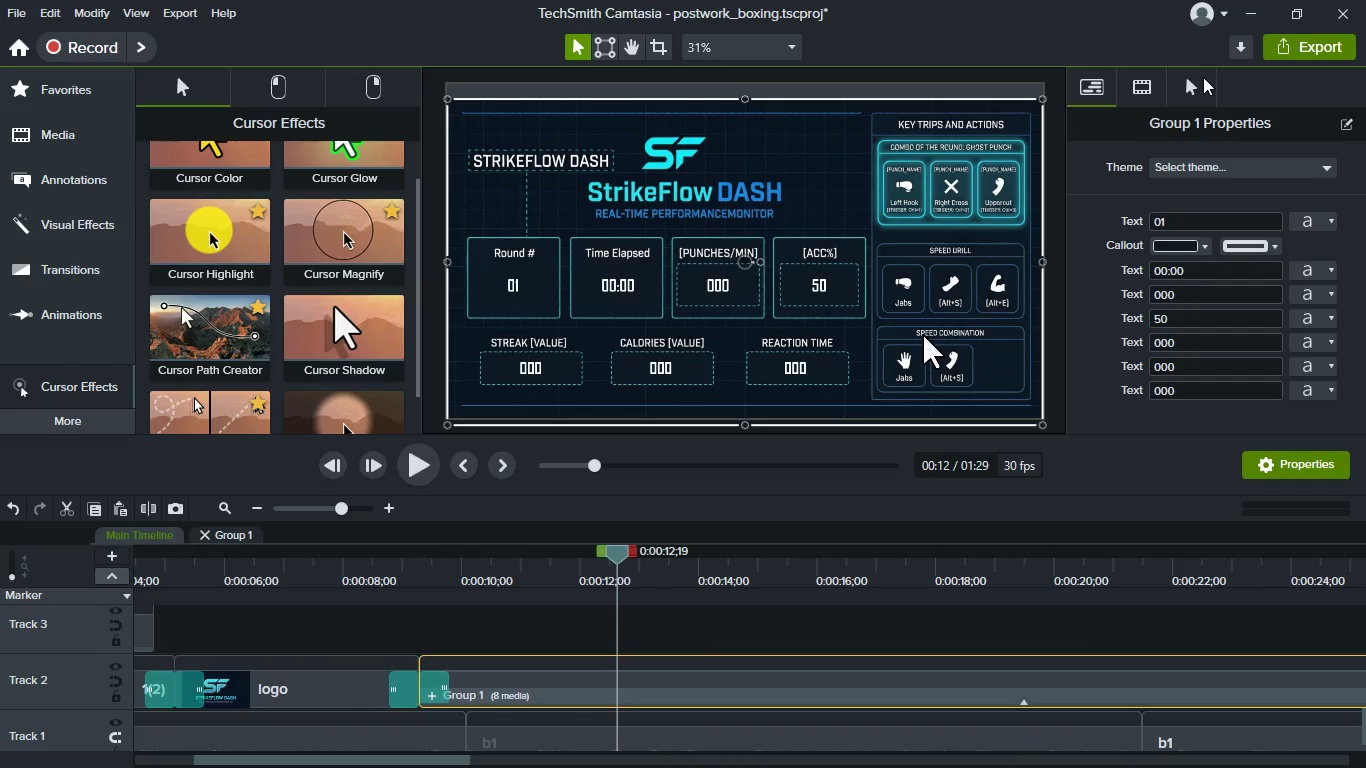 
left_click([1197, 80])
 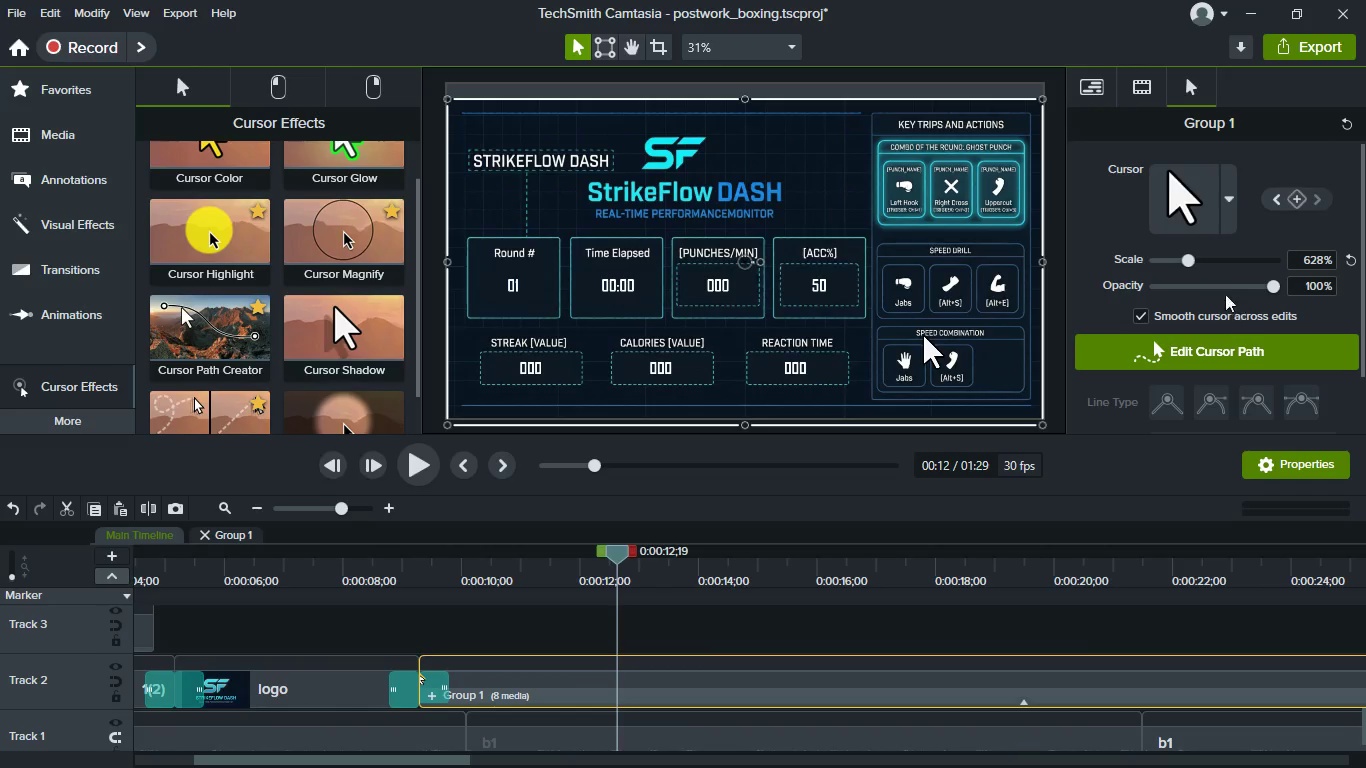 
scroll: coordinate [1200, 293], scroll_direction: down, amount: 4.0
 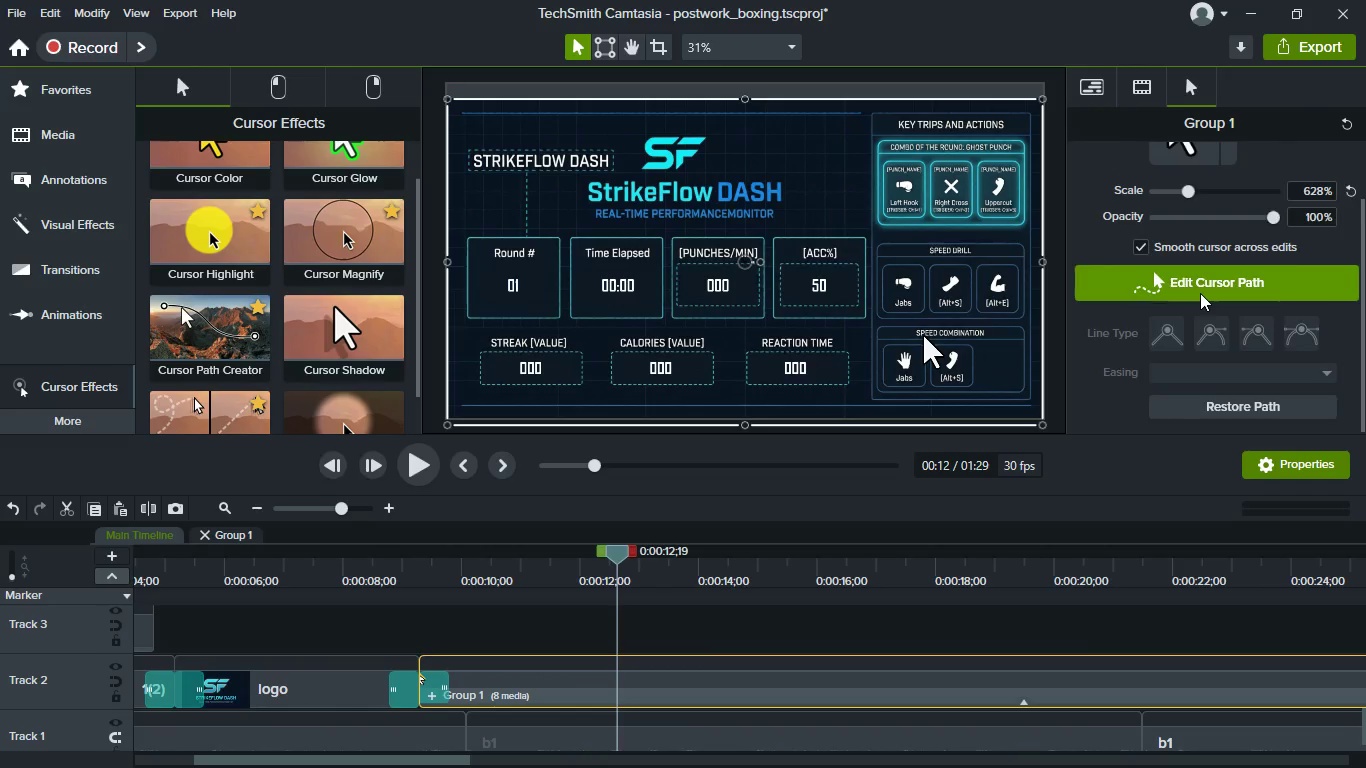 
scroll: coordinate [1200, 293], scroll_direction: up, amount: 2.0
 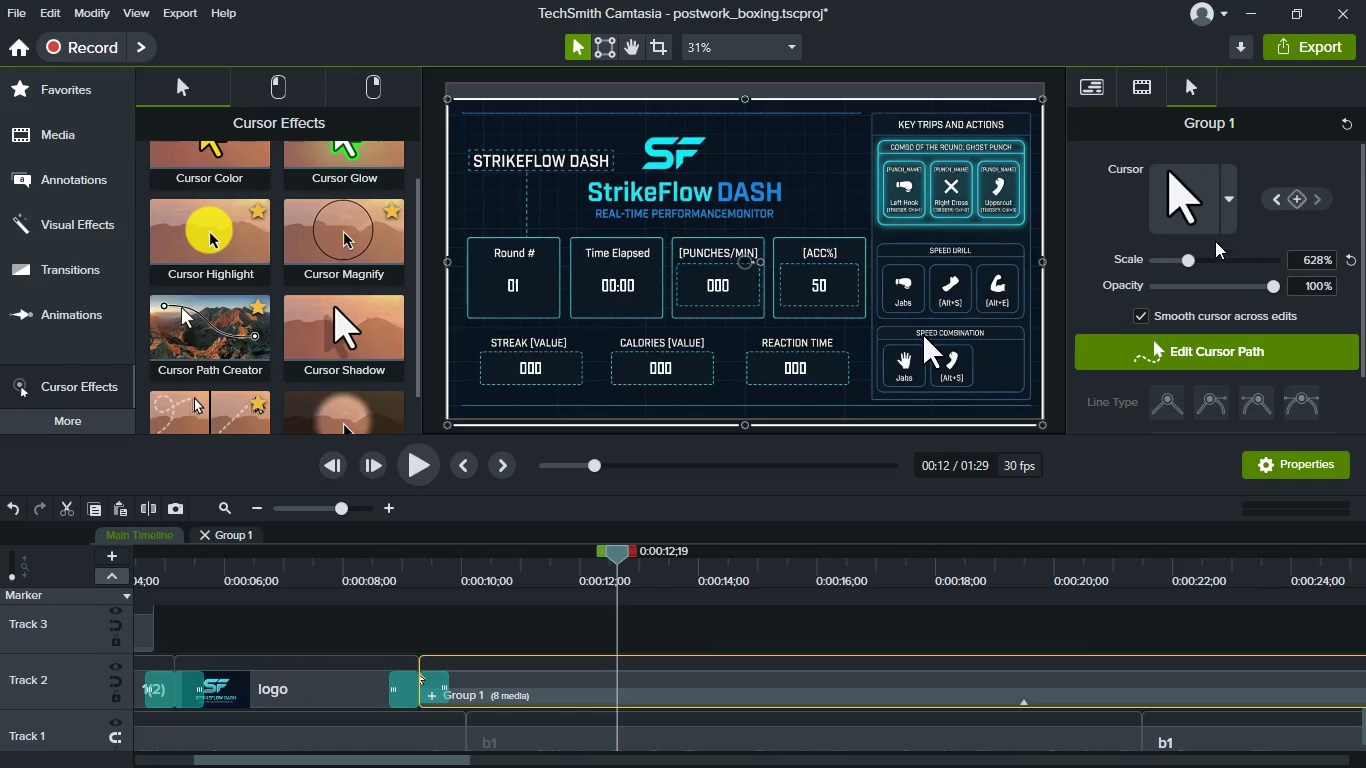 
left_click([1194, 202])
 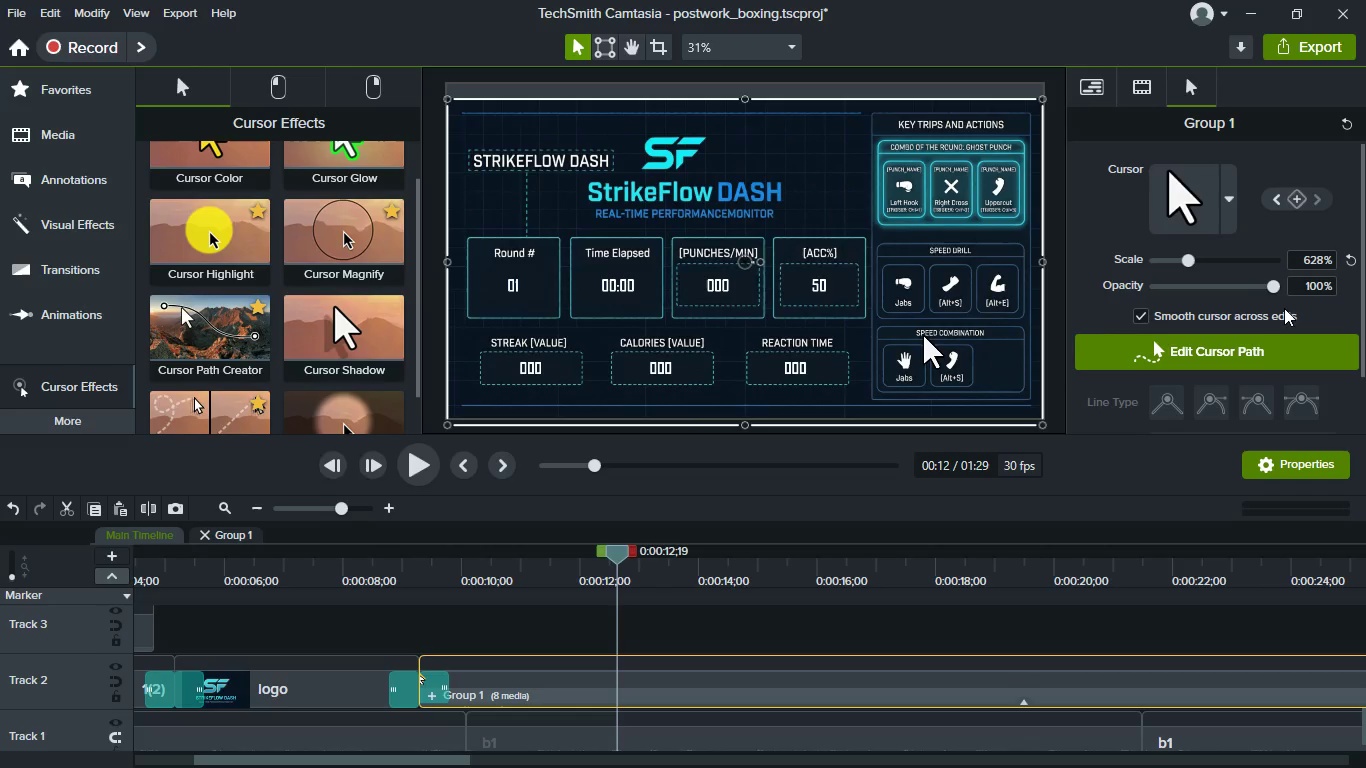 
scroll: coordinate [1228, 347], scroll_direction: down, amount: 2.0
 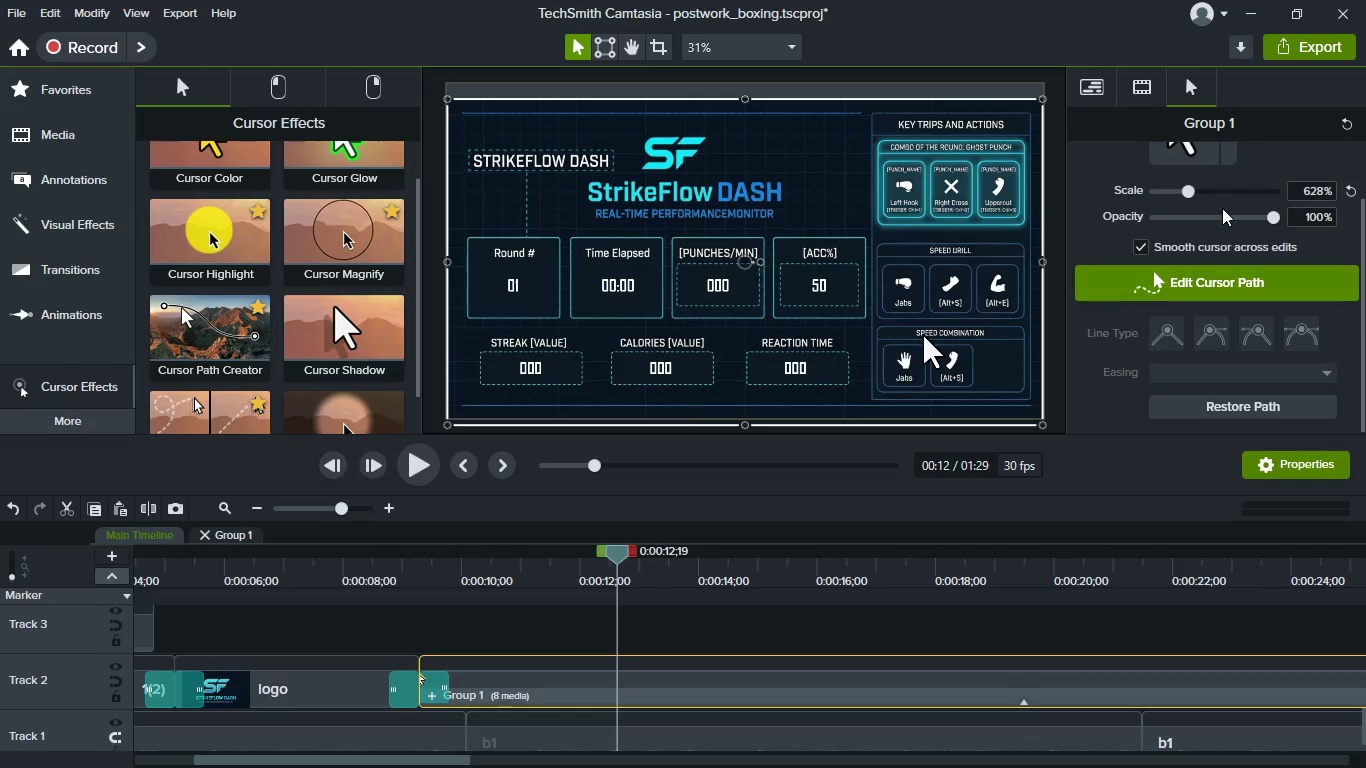 
scroll: coordinate [1219, 218], scroll_direction: up, amount: 3.0
 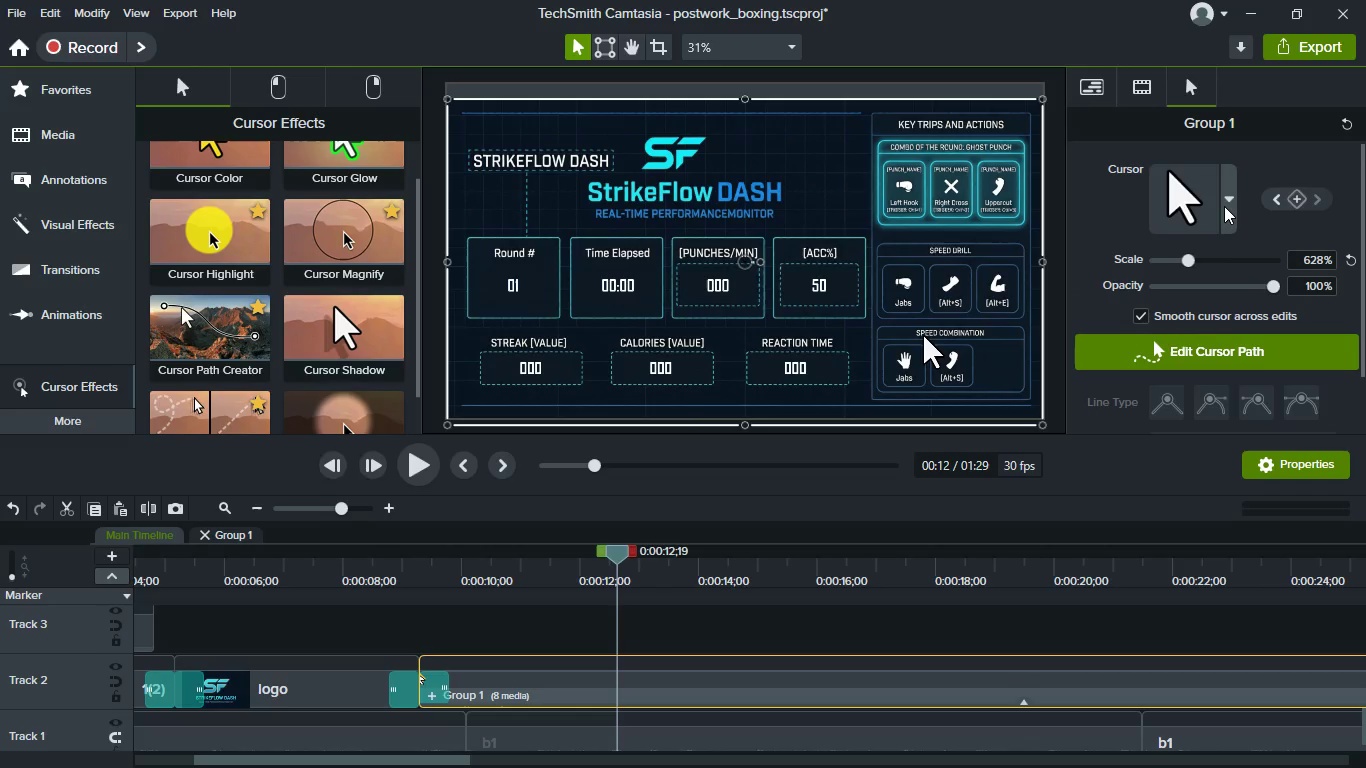 
left_click([1224, 206])
 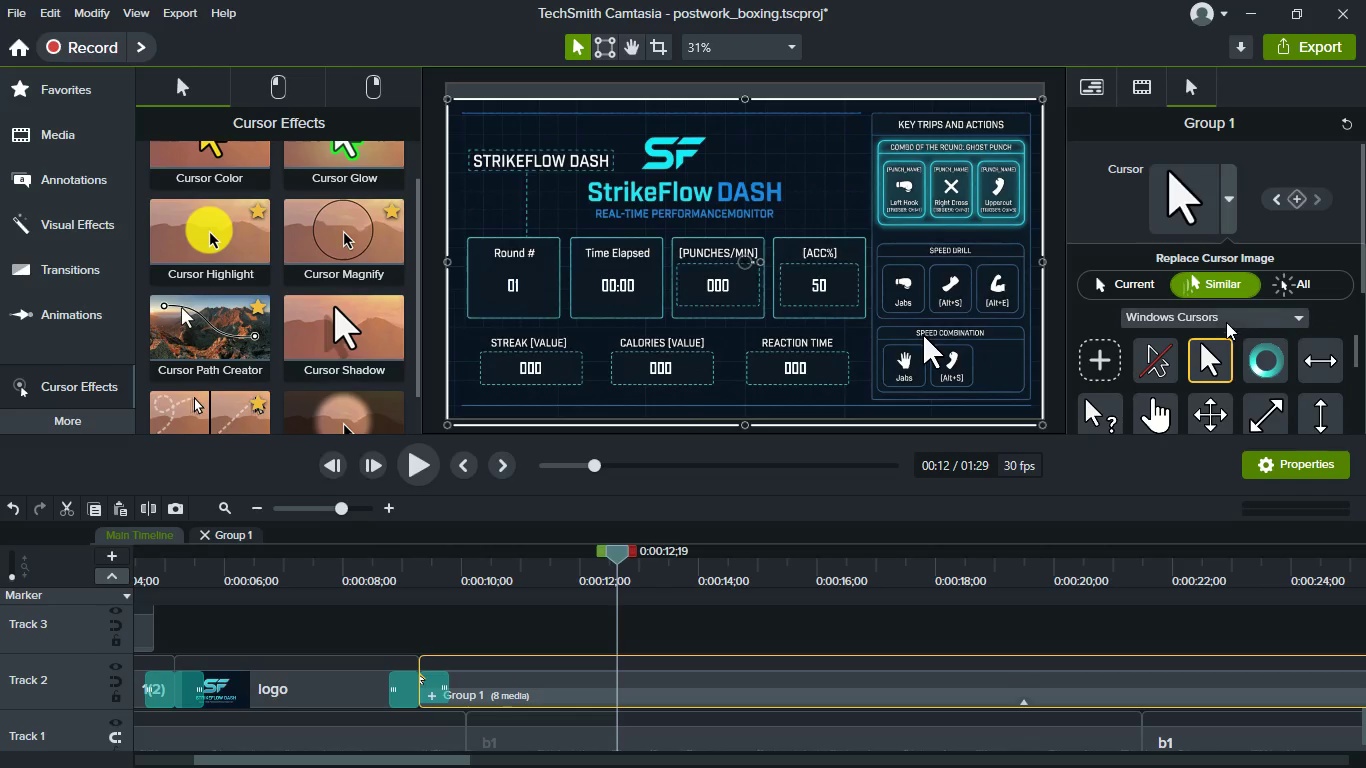 
scroll: coordinate [1226, 334], scroll_direction: down, amount: 8.0
 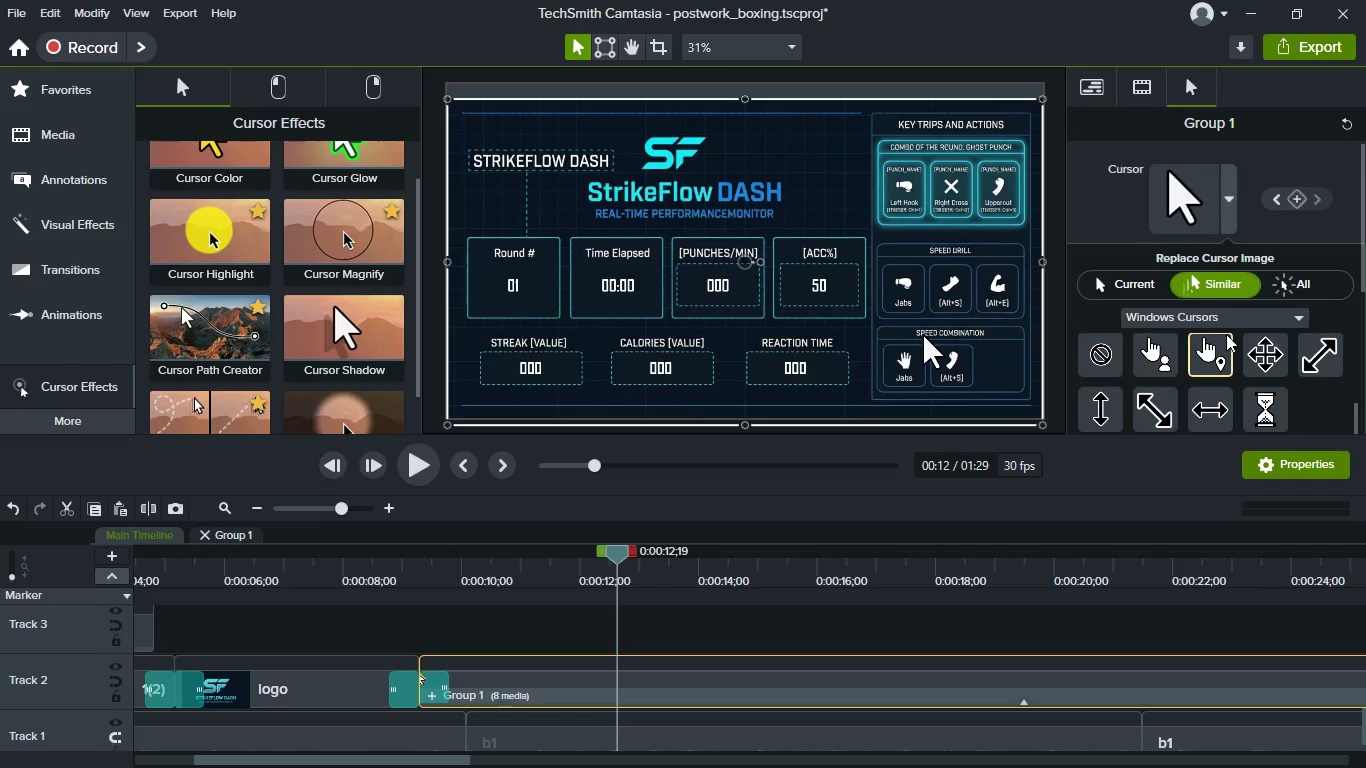 
scroll: coordinate [1226, 334], scroll_direction: up, amount: 4.0
 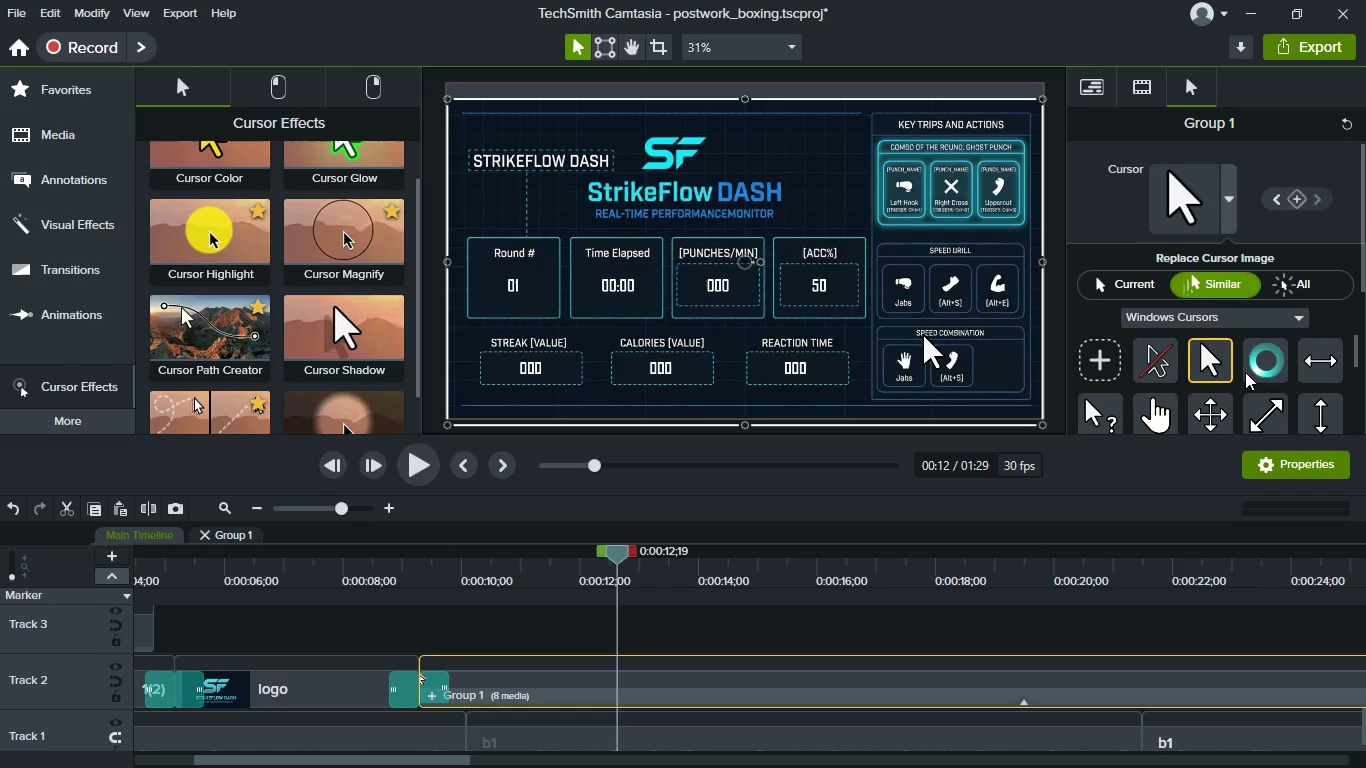 
left_click([1133, 285])
 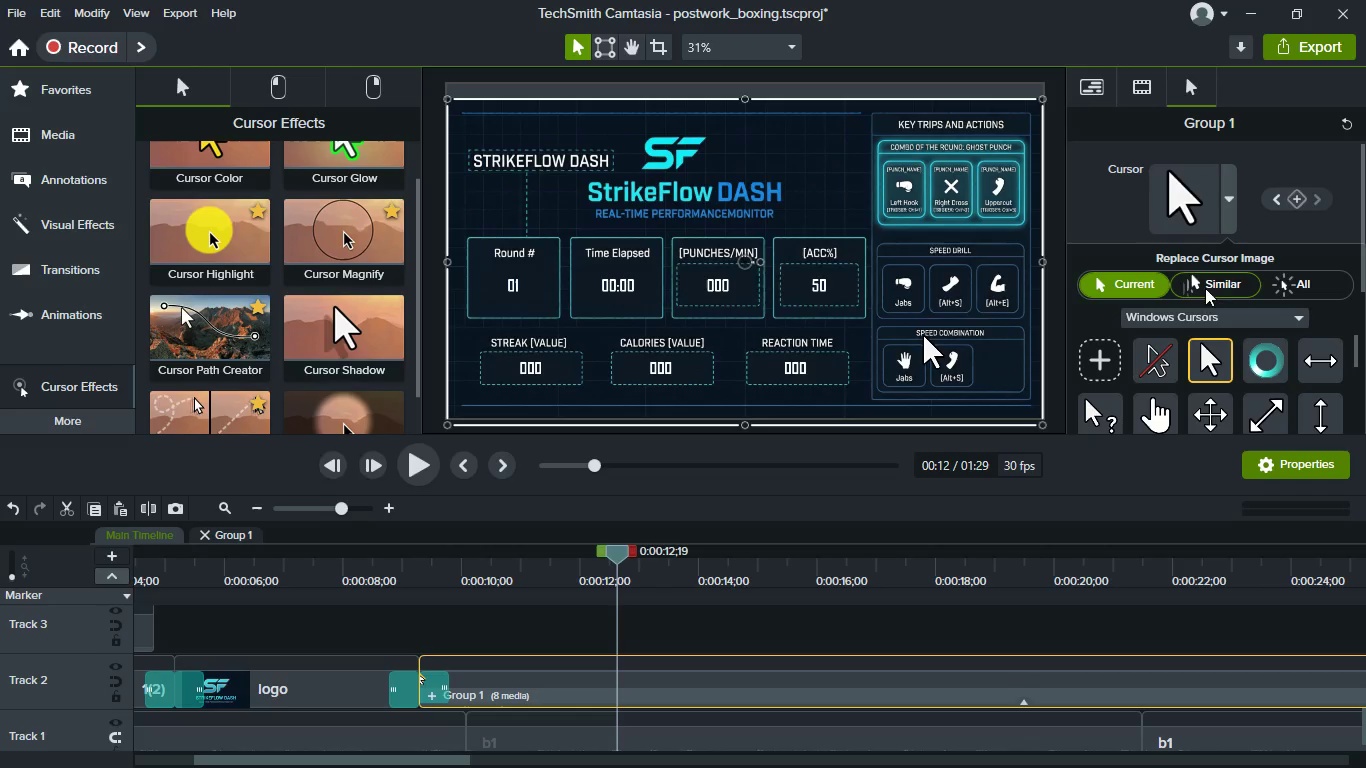 
left_click([1241, 283])
 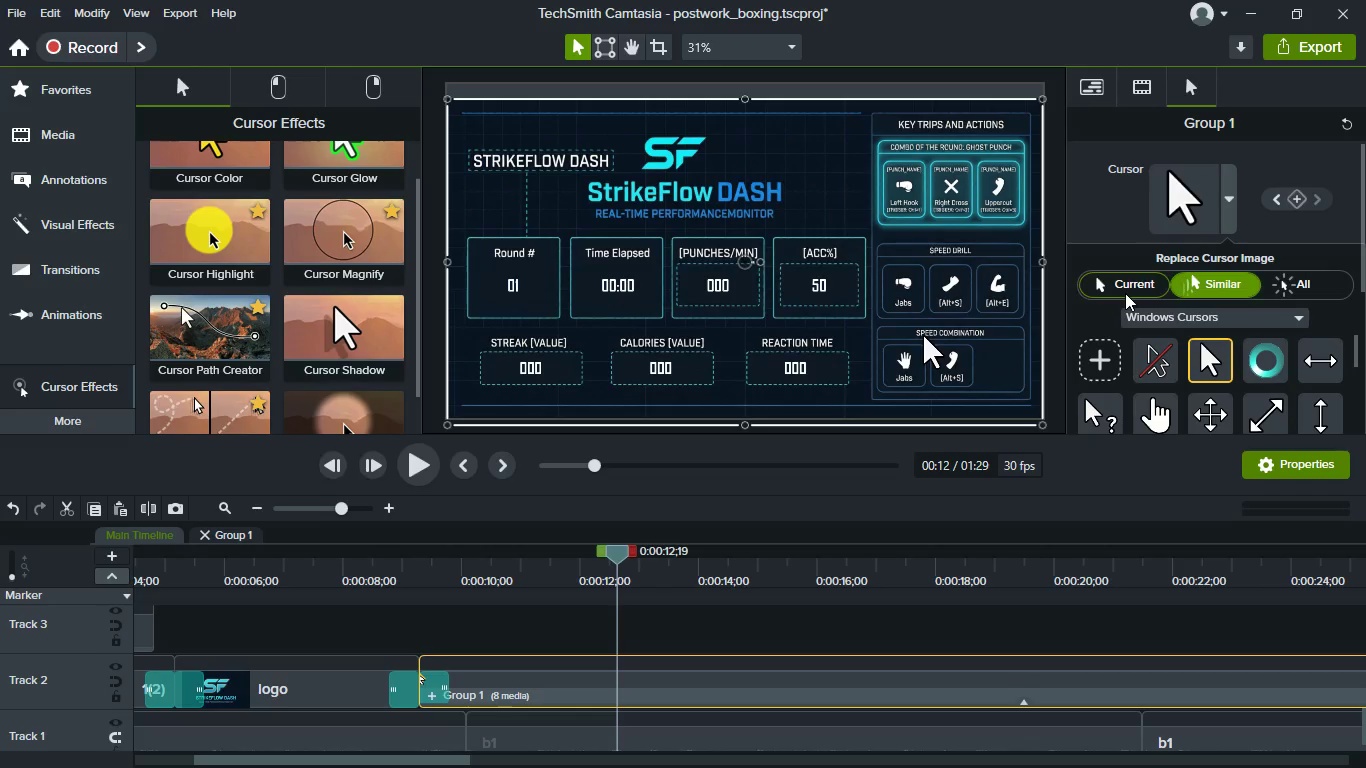 
left_click([1125, 293])
 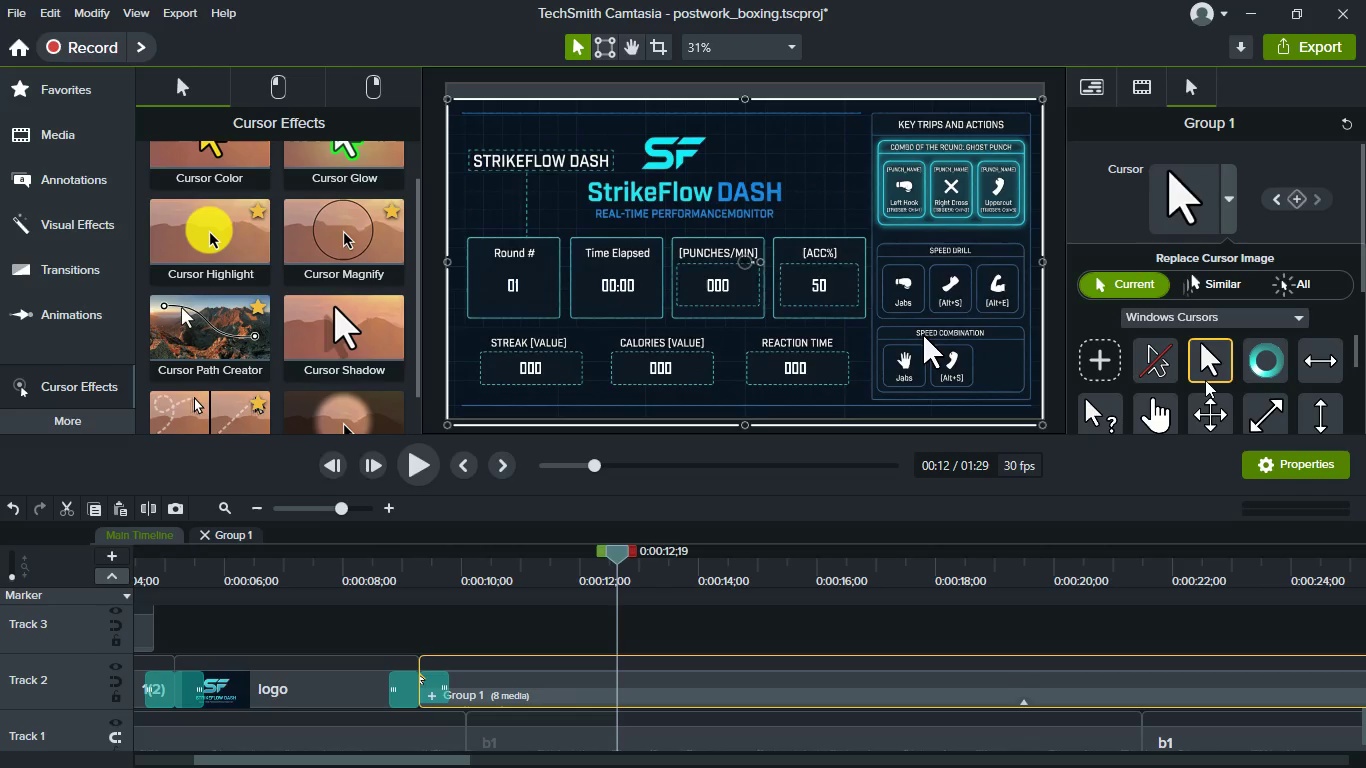 
scroll: coordinate [1205, 382], scroll_direction: down, amount: 12.0
 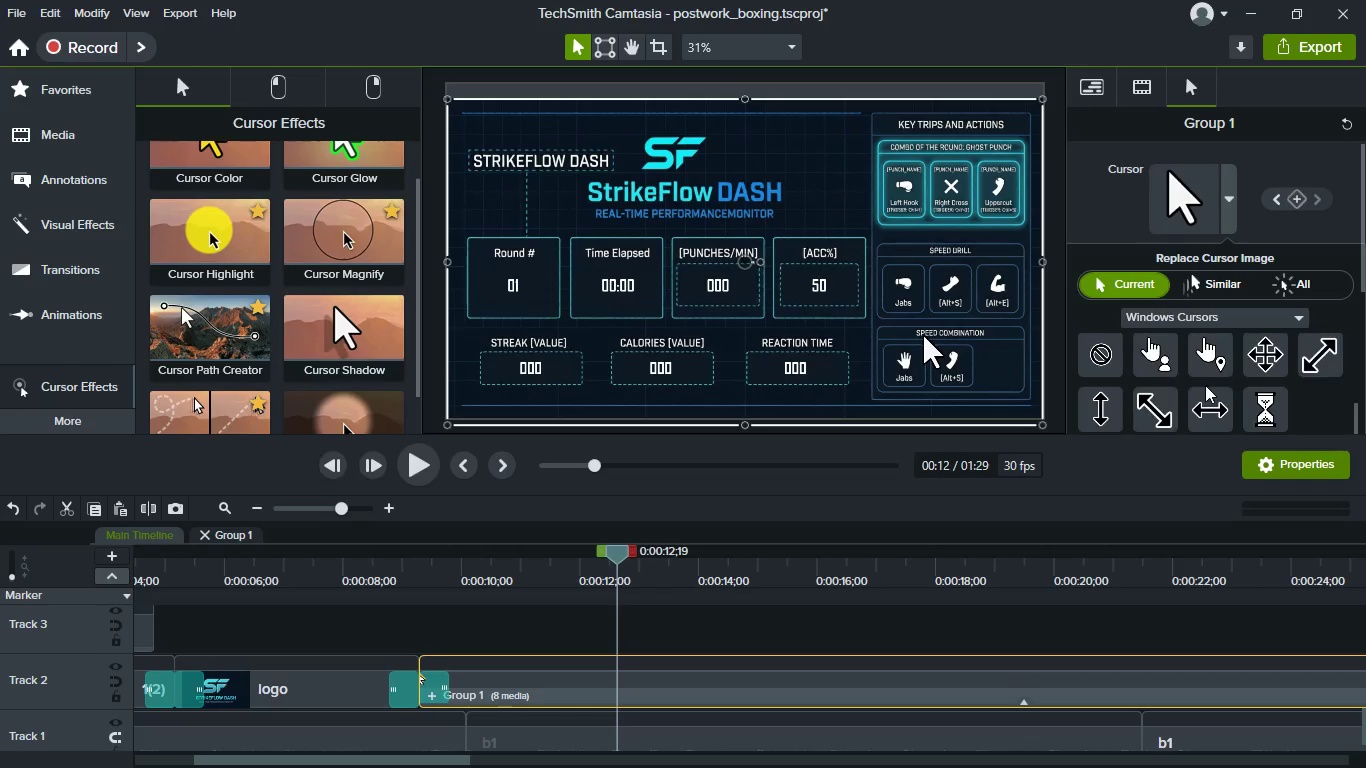 
scroll: coordinate [1200, 379], scroll_direction: up, amount: 7.0
 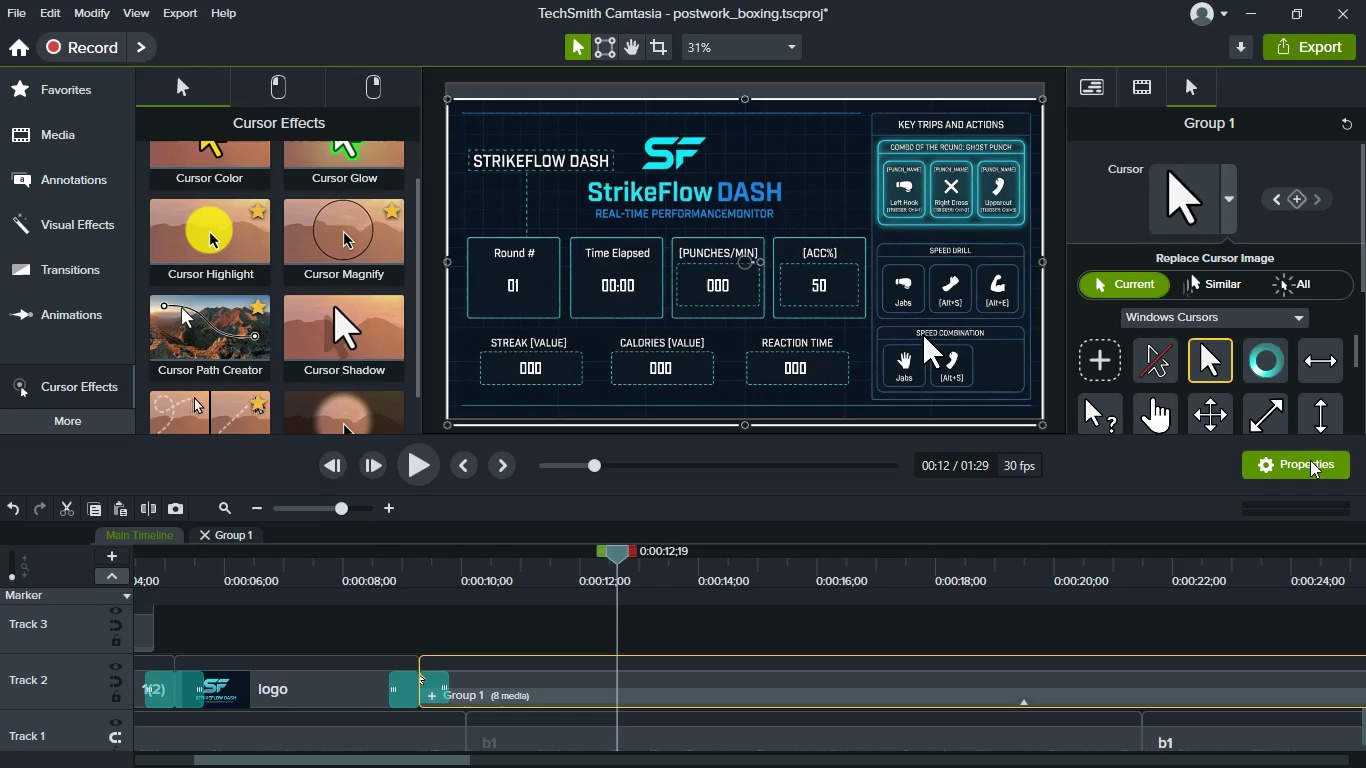 
left_click([1310, 460])
 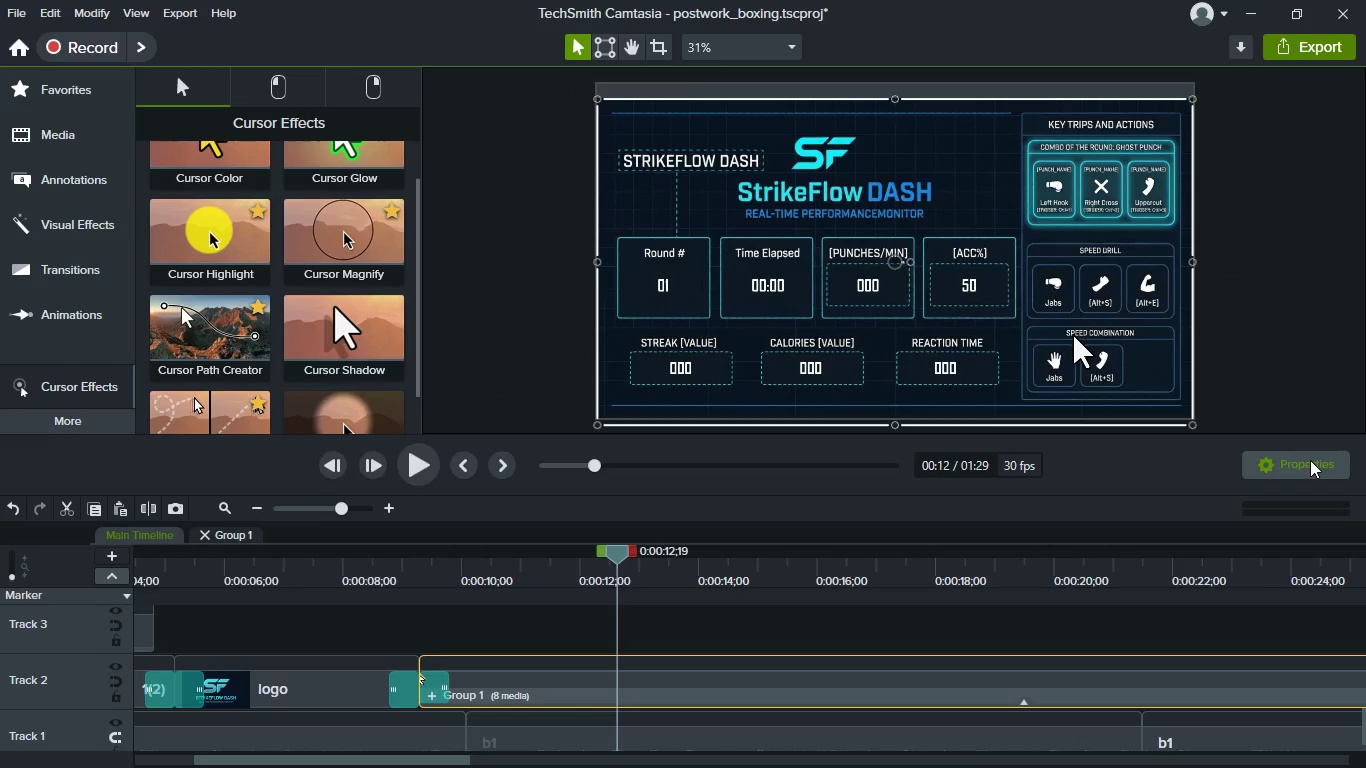 
left_click([1310, 460])
 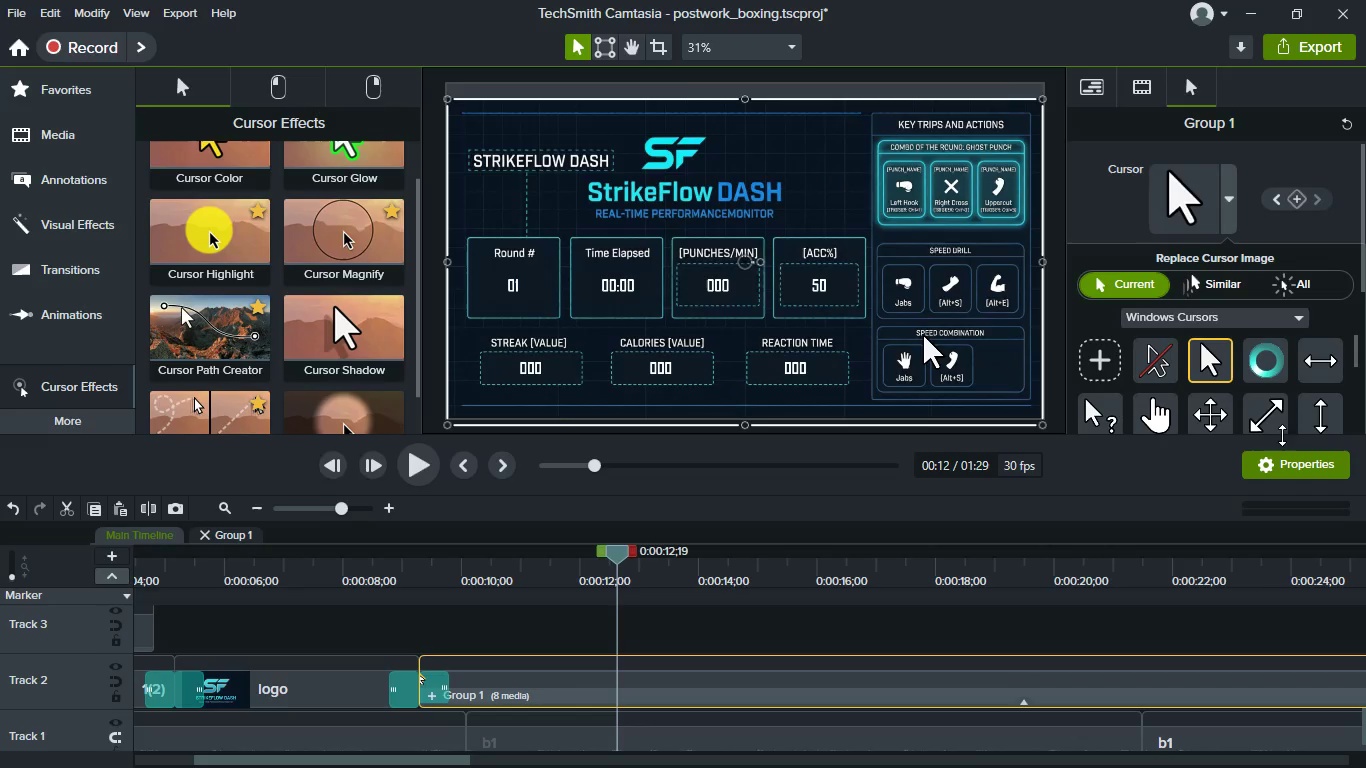 
scroll: coordinate [1227, 366], scroll_direction: down, amount: 27.0
 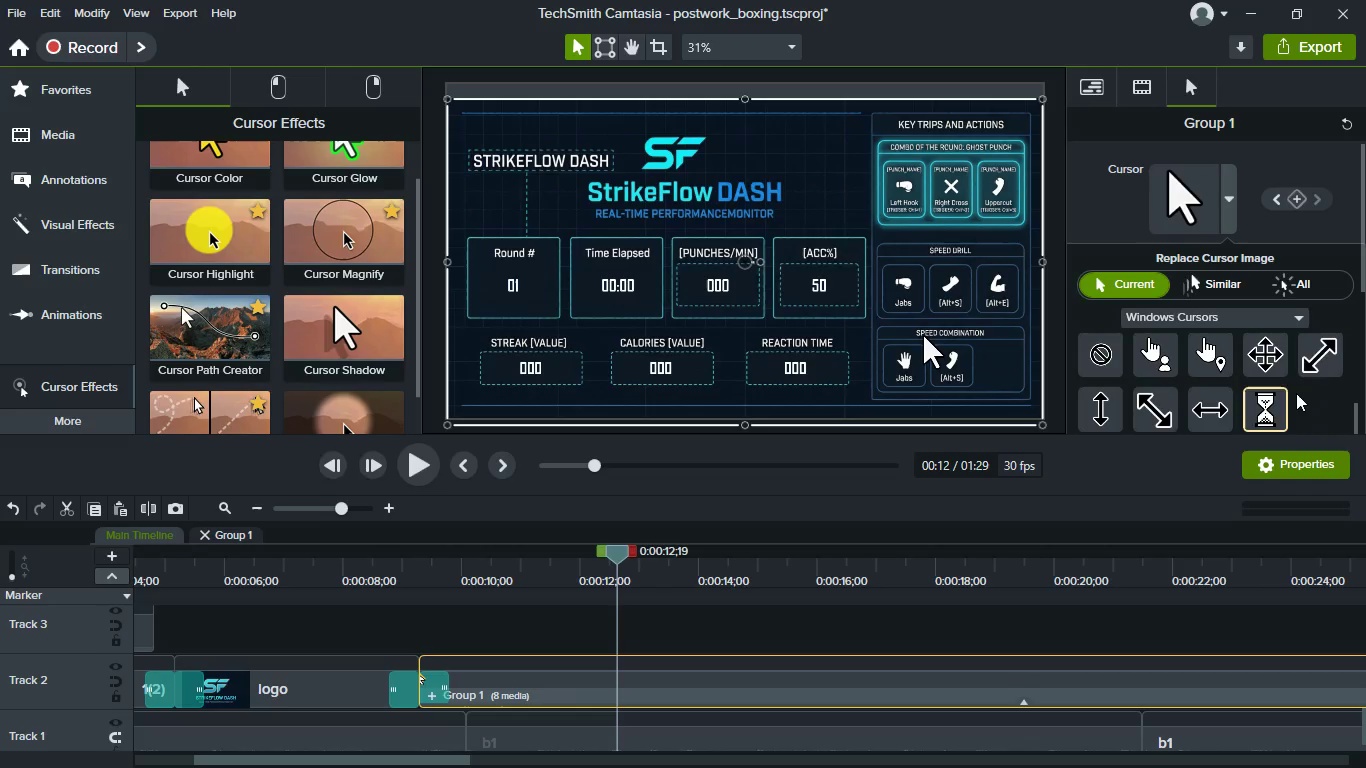 
scroll: coordinate [1296, 393], scroll_direction: up, amount: 2.0
 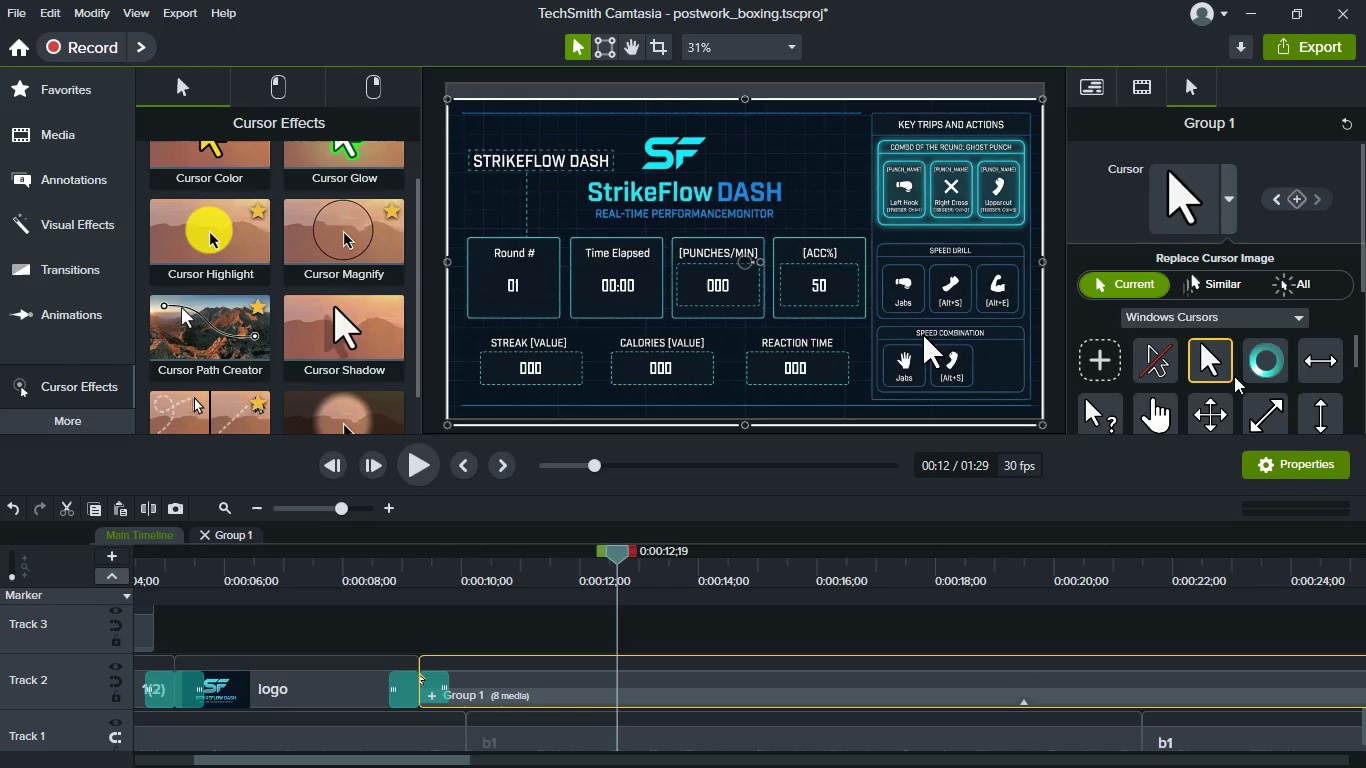 
left_click([1267, 312])
 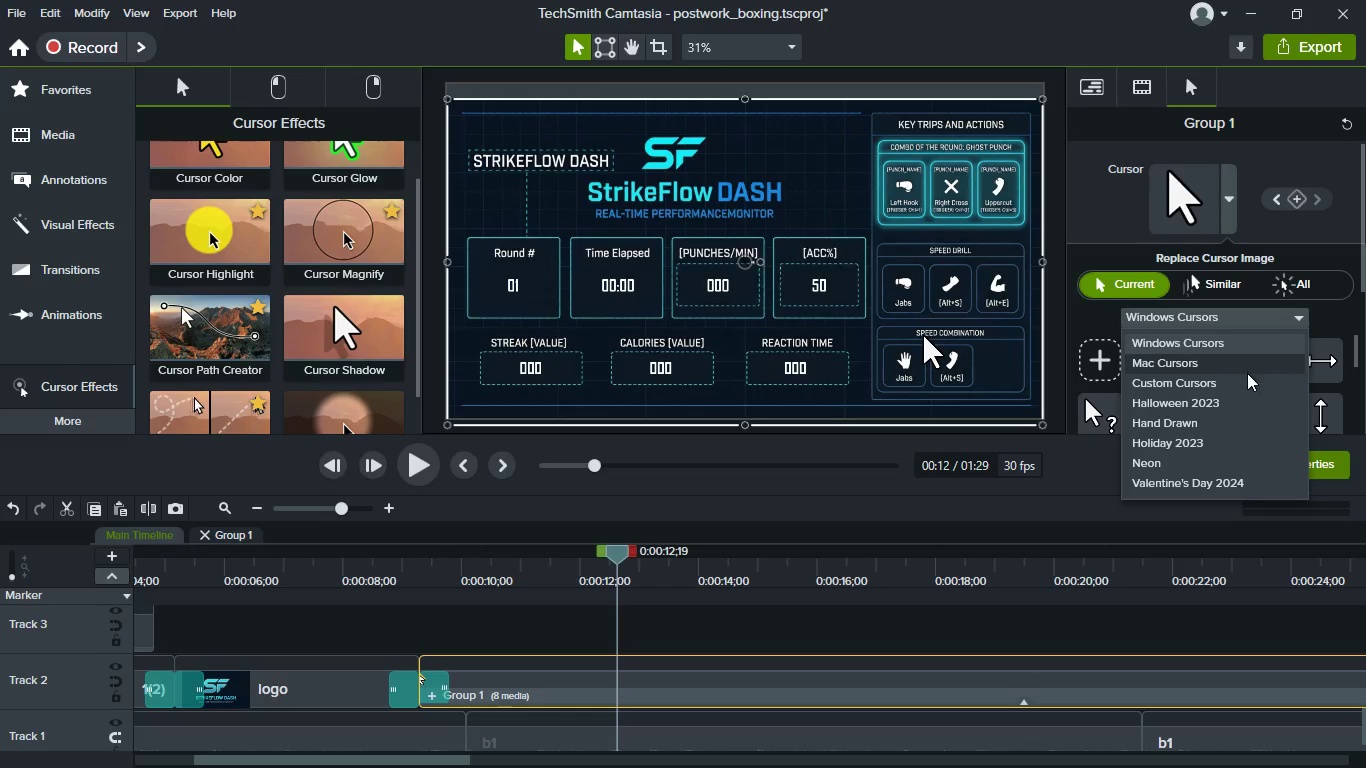 
left_click_drag(start_coordinate=[1247, 373], to_coordinate=[1216, 463])
 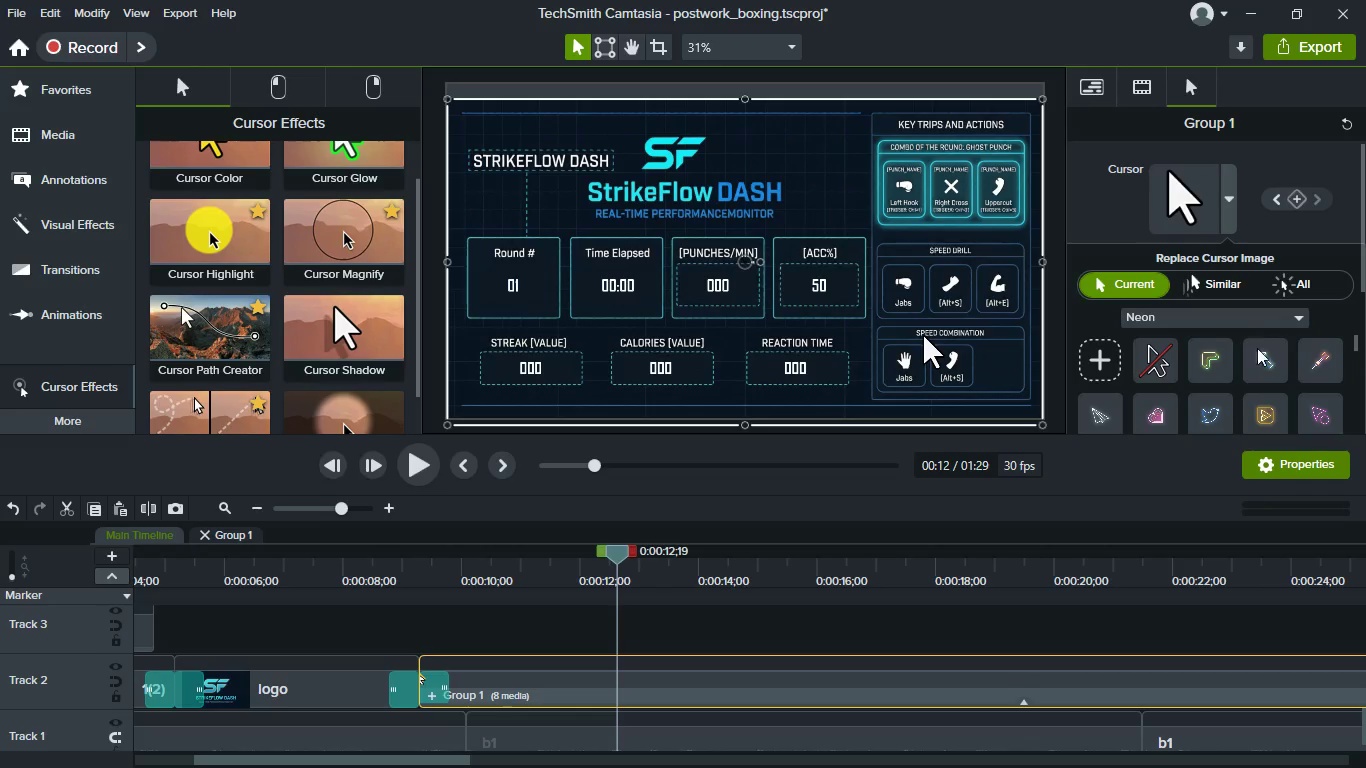 
scroll: coordinate [1248, 388], scroll_direction: down, amount: 3.0
 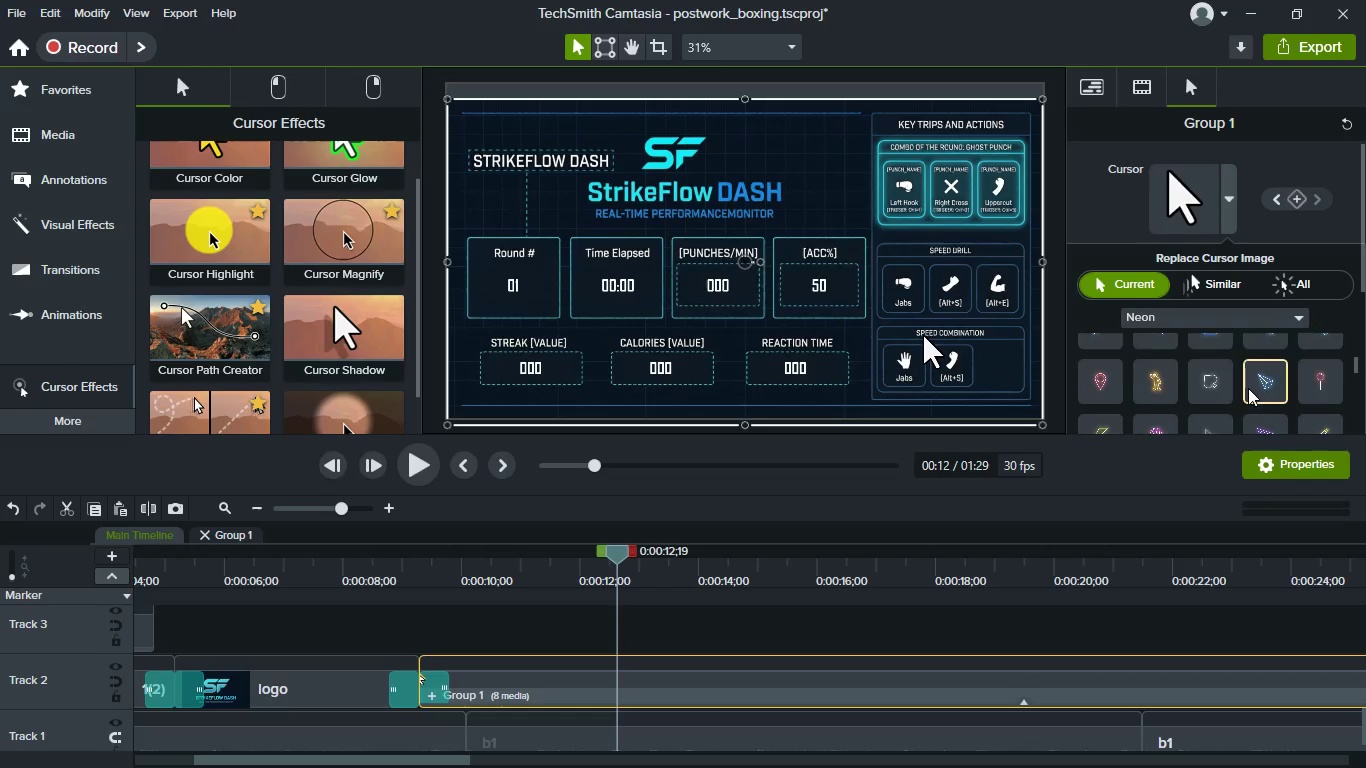 
scroll: coordinate [1248, 388], scroll_direction: up, amount: 12.0
 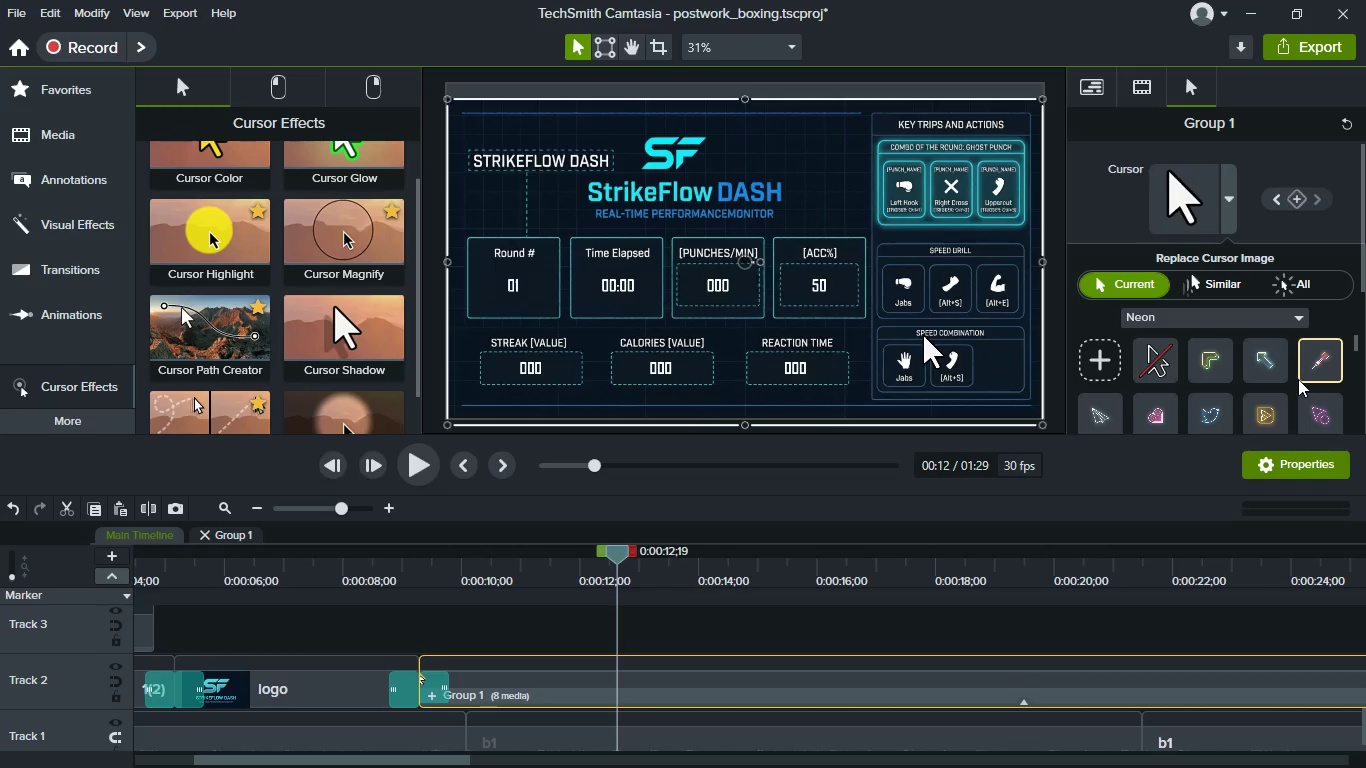 
scroll: coordinate [1298, 379], scroll_direction: down, amount: 23.0
 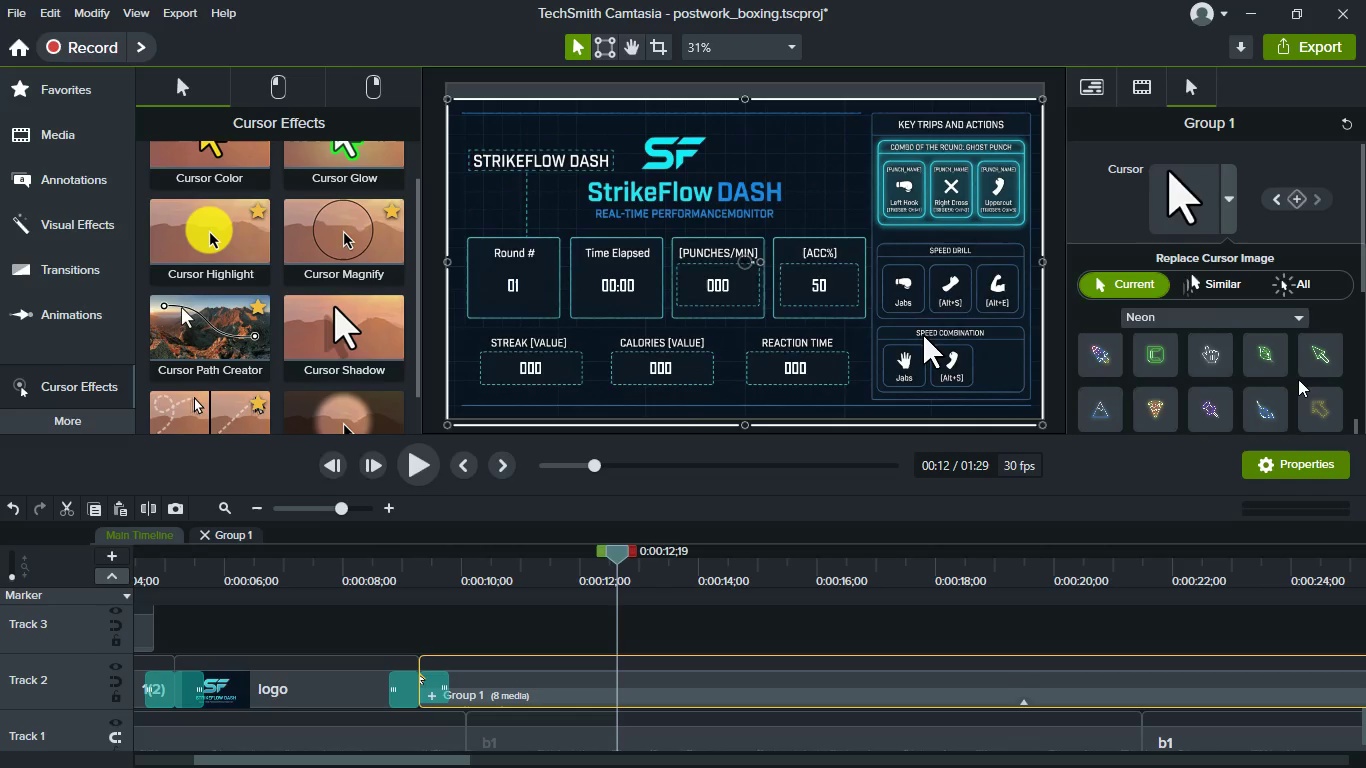 
scroll: coordinate [1298, 379], scroll_direction: up, amount: 21.0
 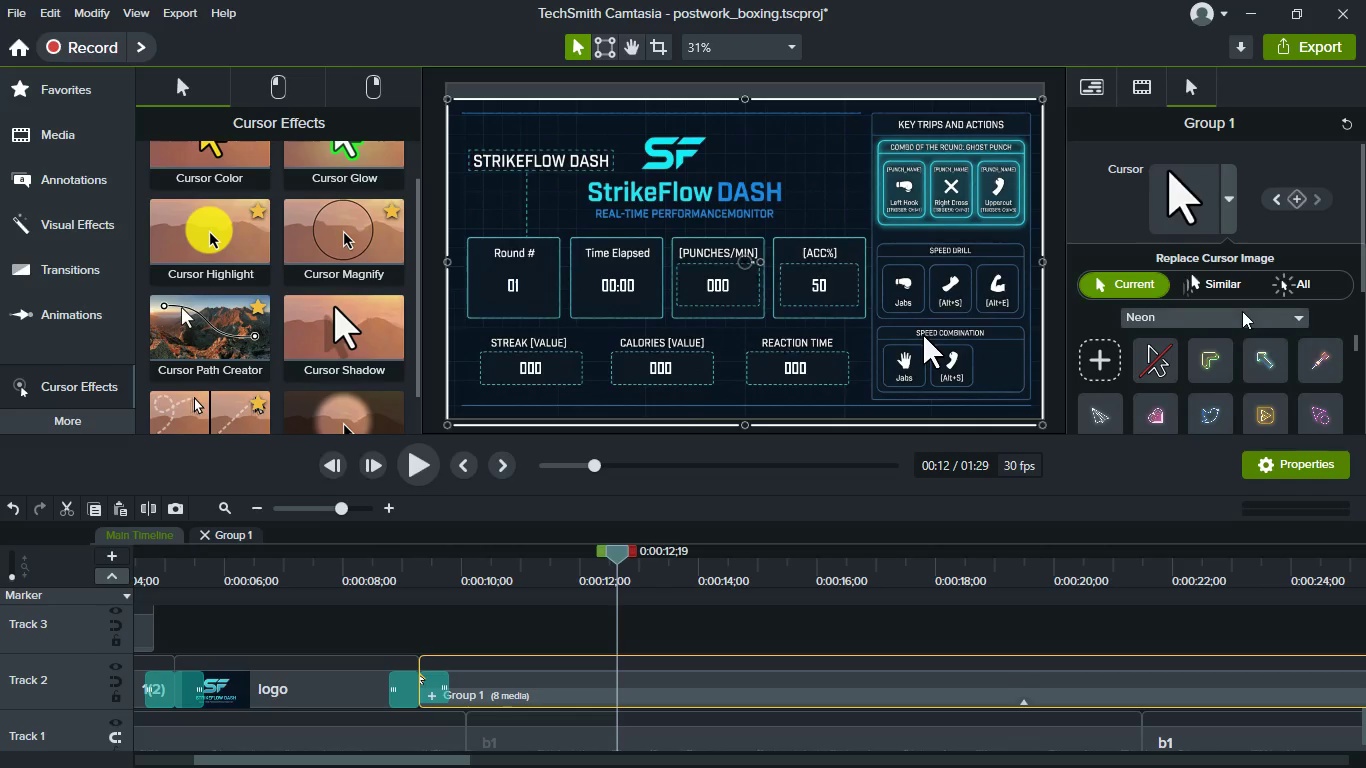 
left_click([1242, 311])
 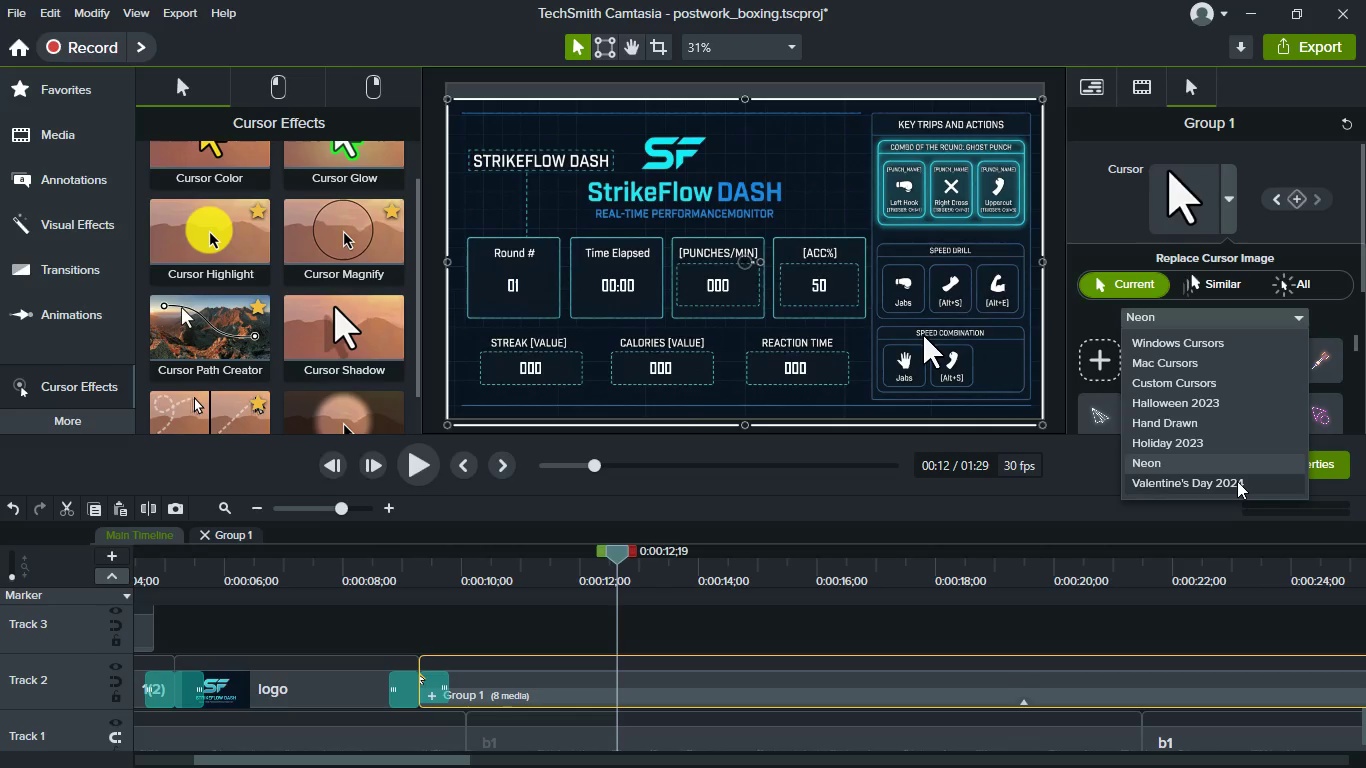 
left_click([1237, 481])
 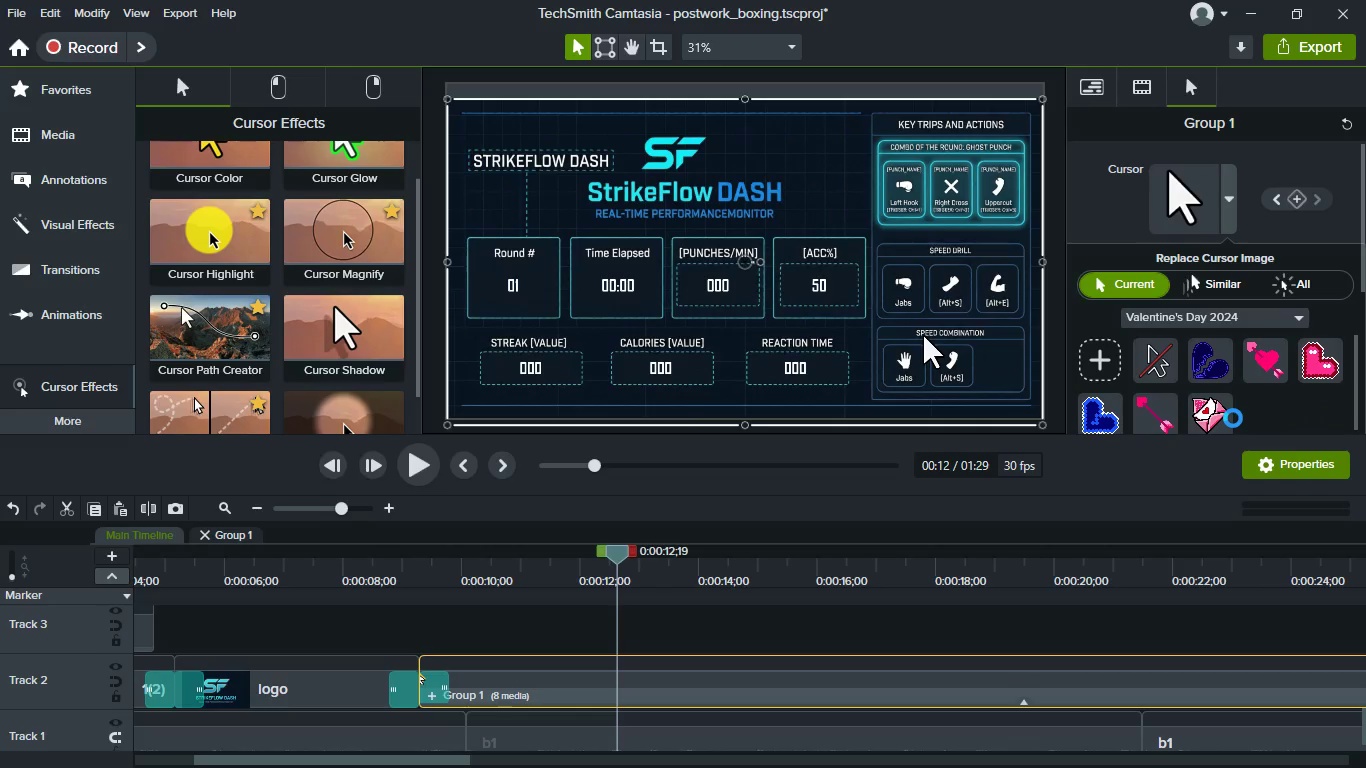 
scroll: coordinate [1233, 410], scroll_direction: down, amount: 4.0
 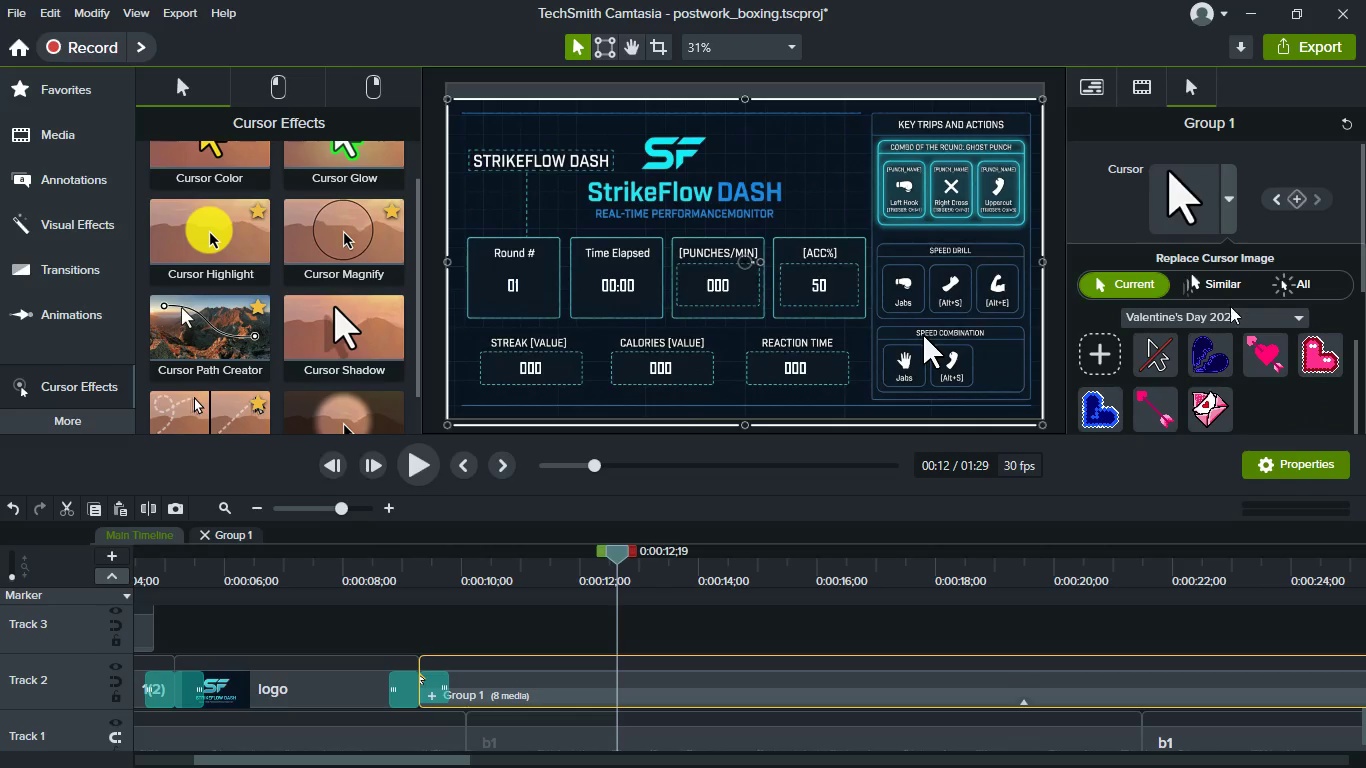 
left_click([1230, 310])
 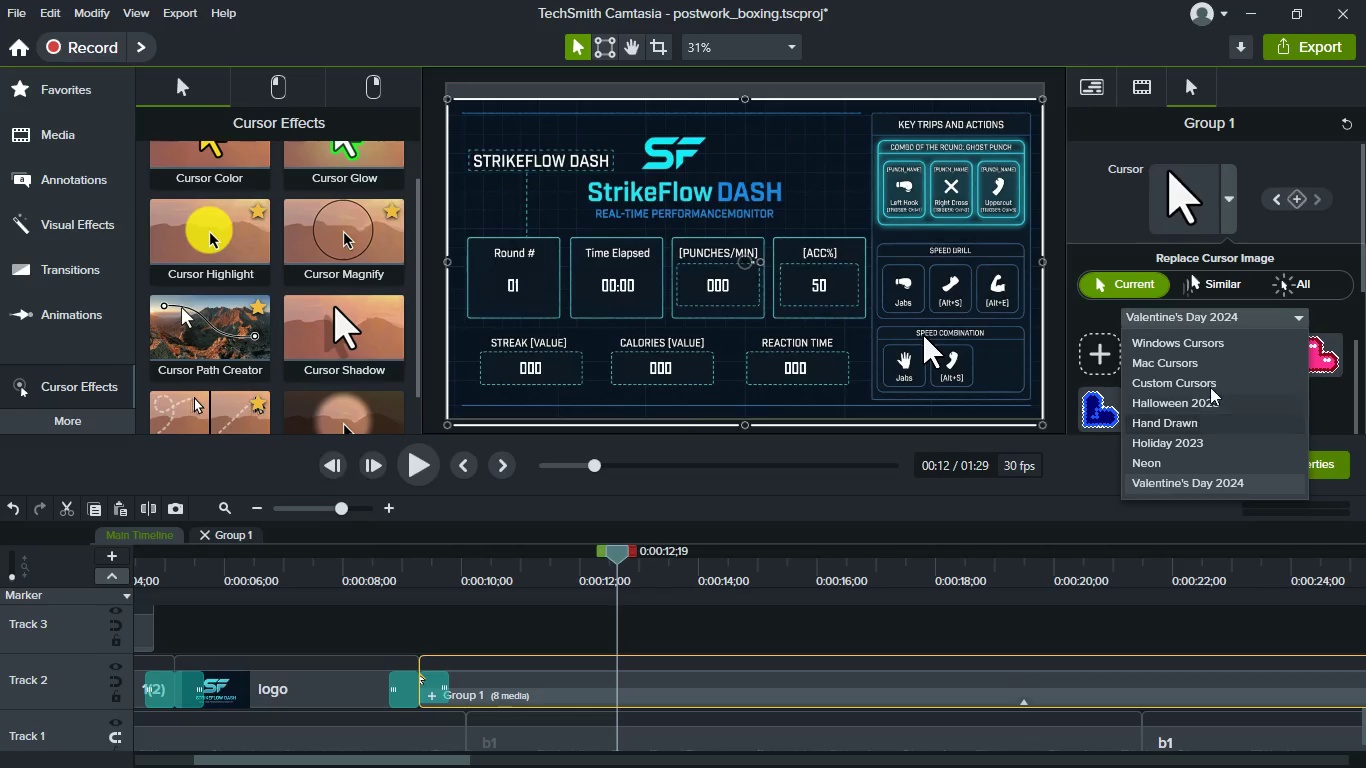 
left_click([1206, 377])
 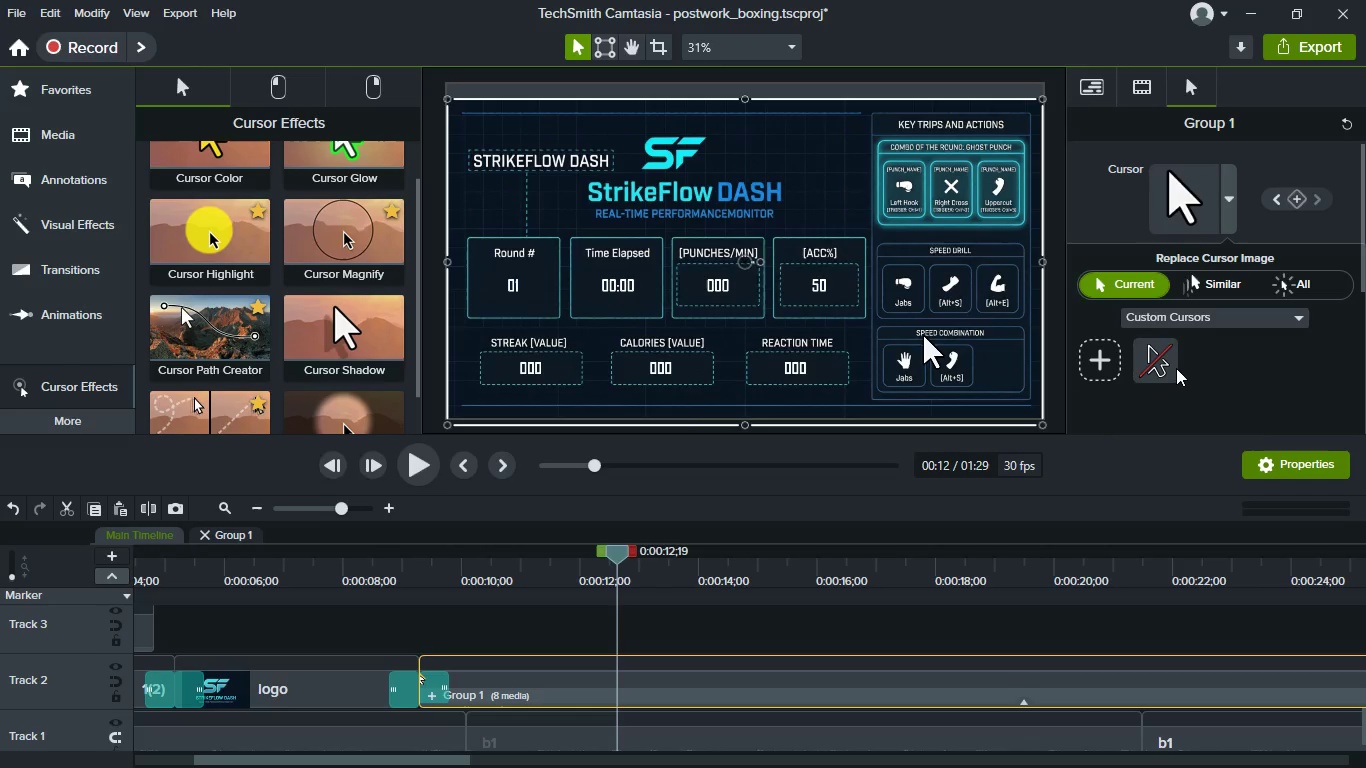 
left_click([1174, 368])
 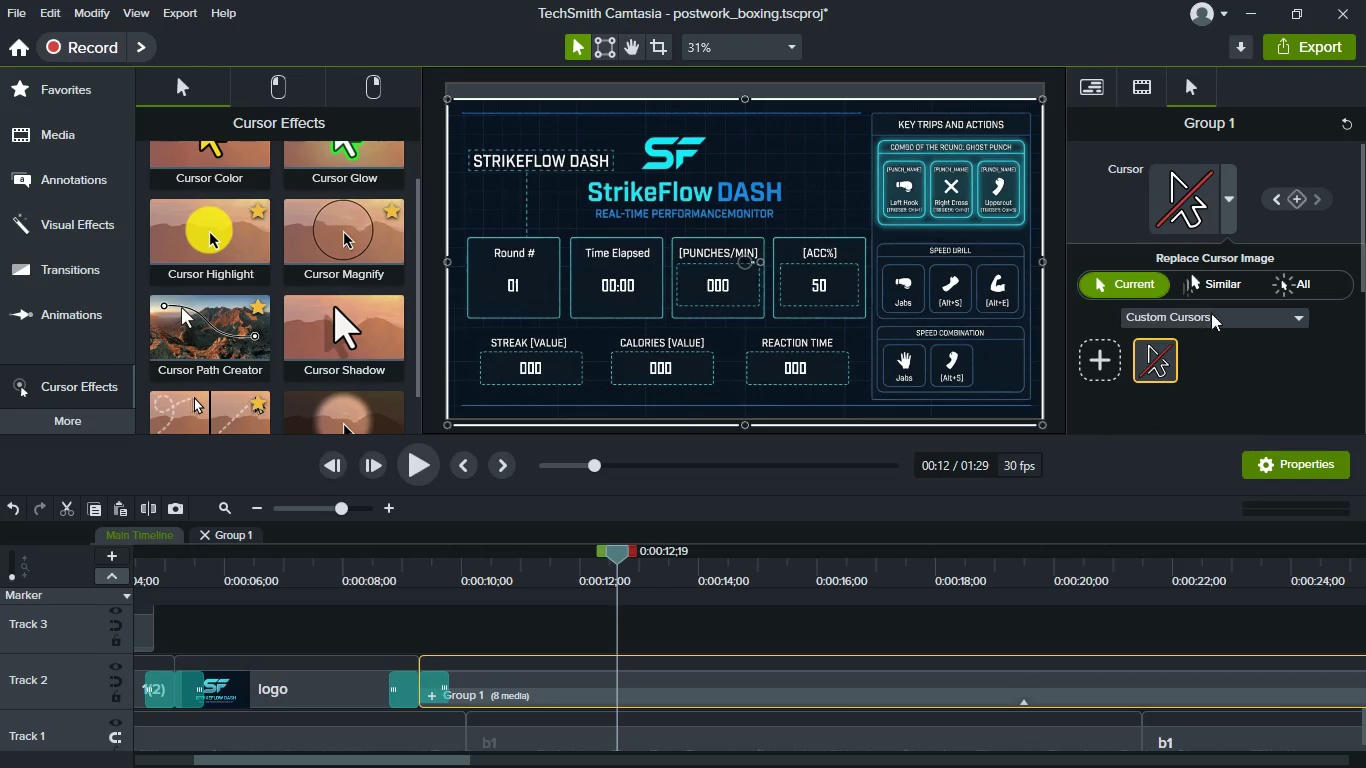 
left_click([1219, 314])
 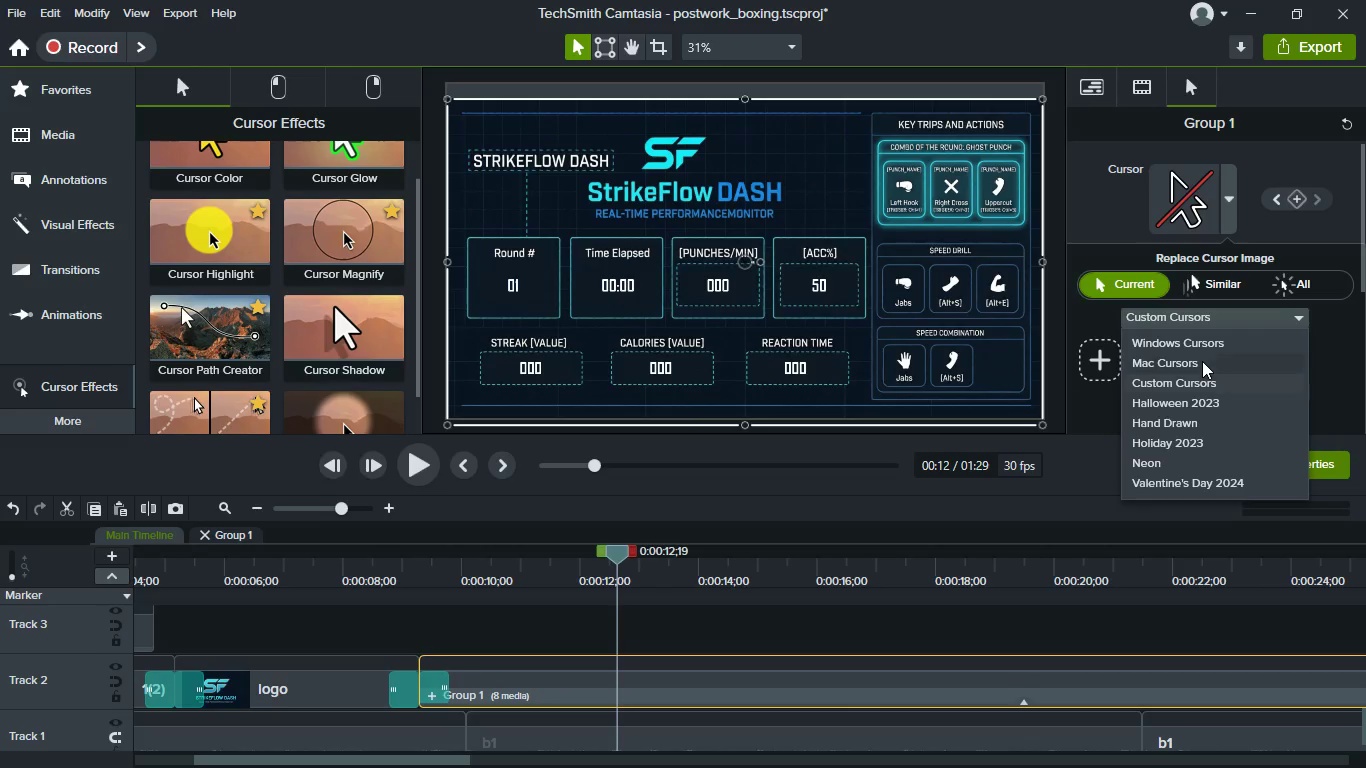 
left_click([1202, 361])
 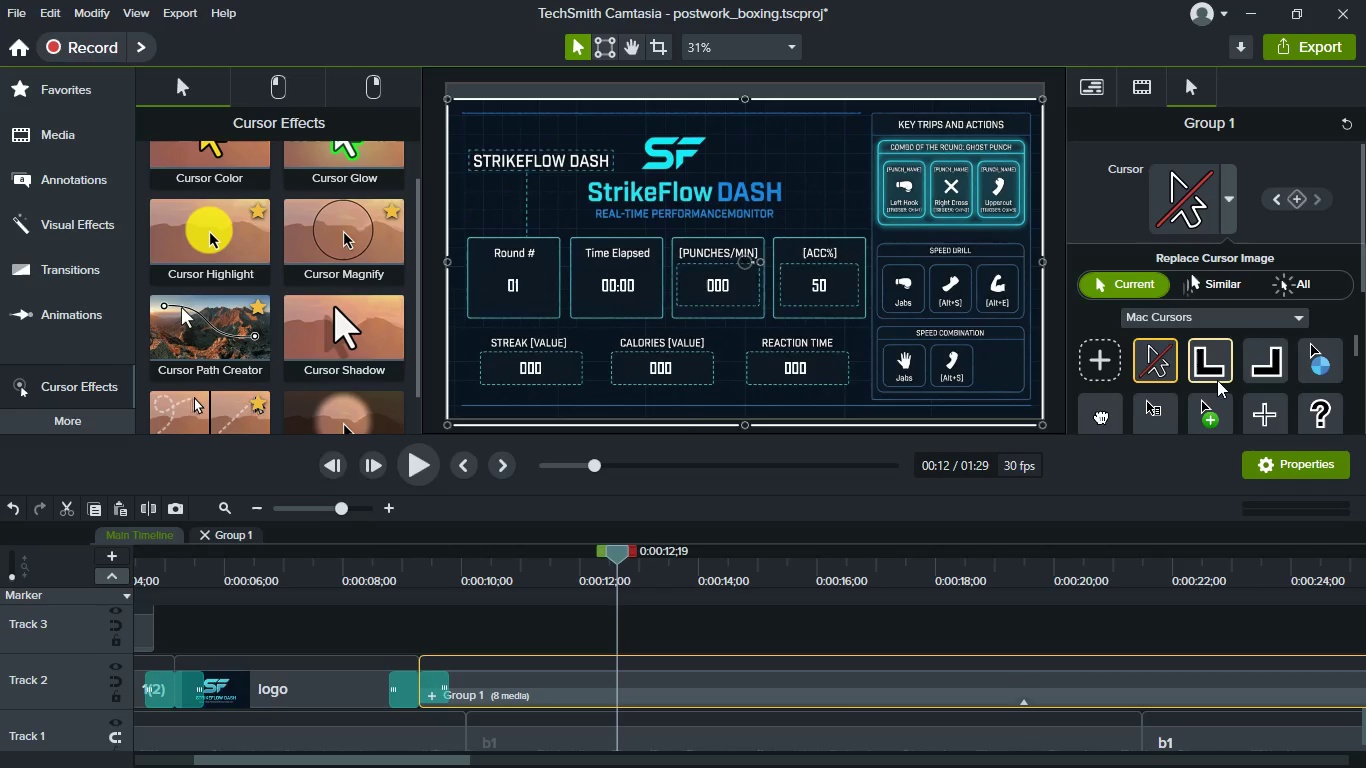 
scroll: coordinate [1217, 380], scroll_direction: down, amount: 1.0
 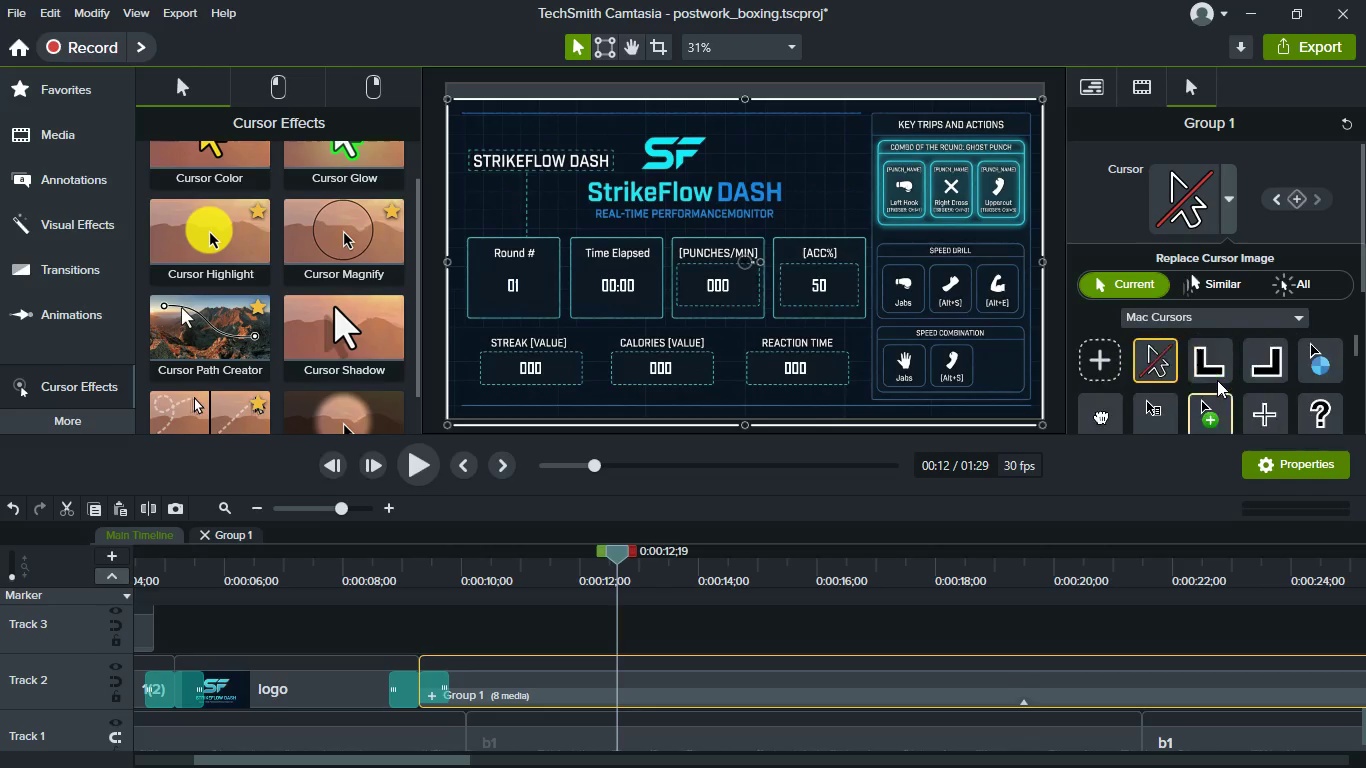 
scroll: coordinate [1217, 380], scroll_direction: up, amount: 3.0
 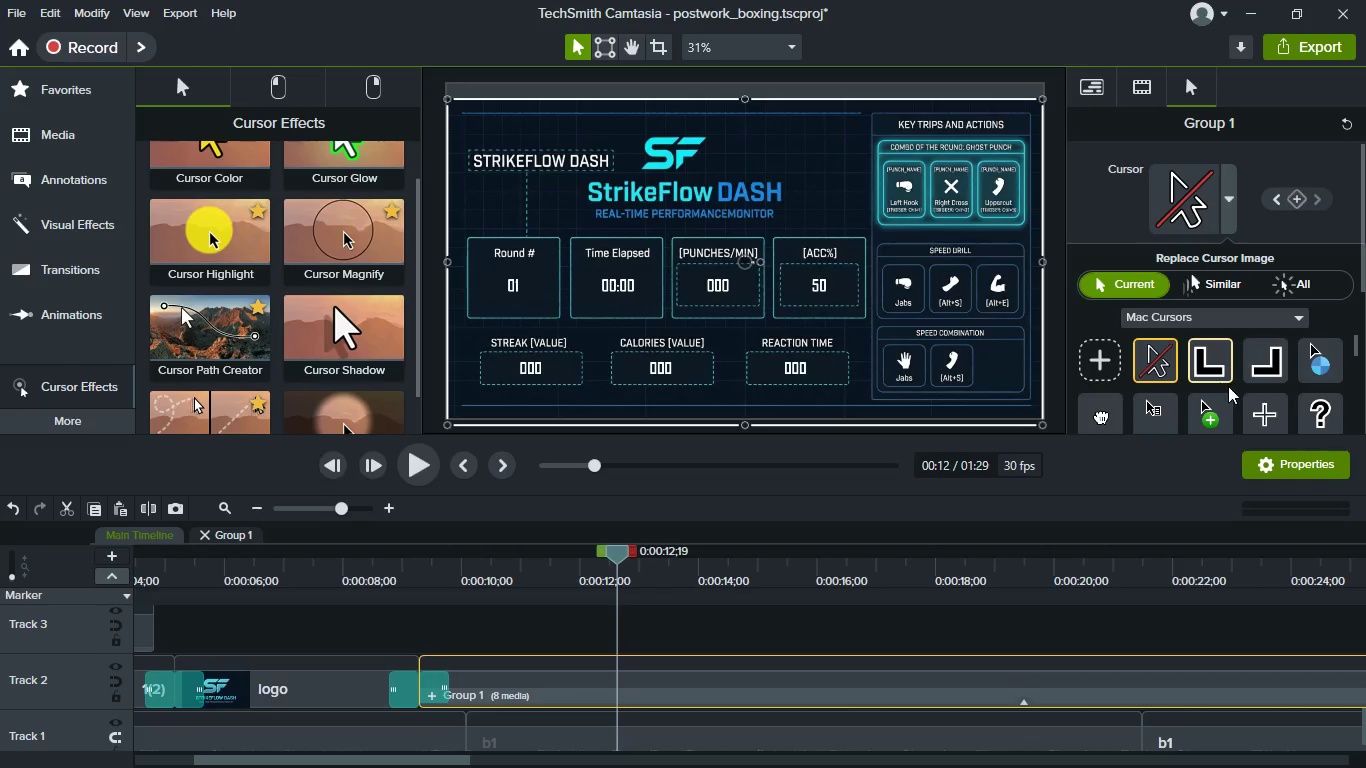 
scroll: coordinate [1236, 388], scroll_direction: down, amount: 11.0
 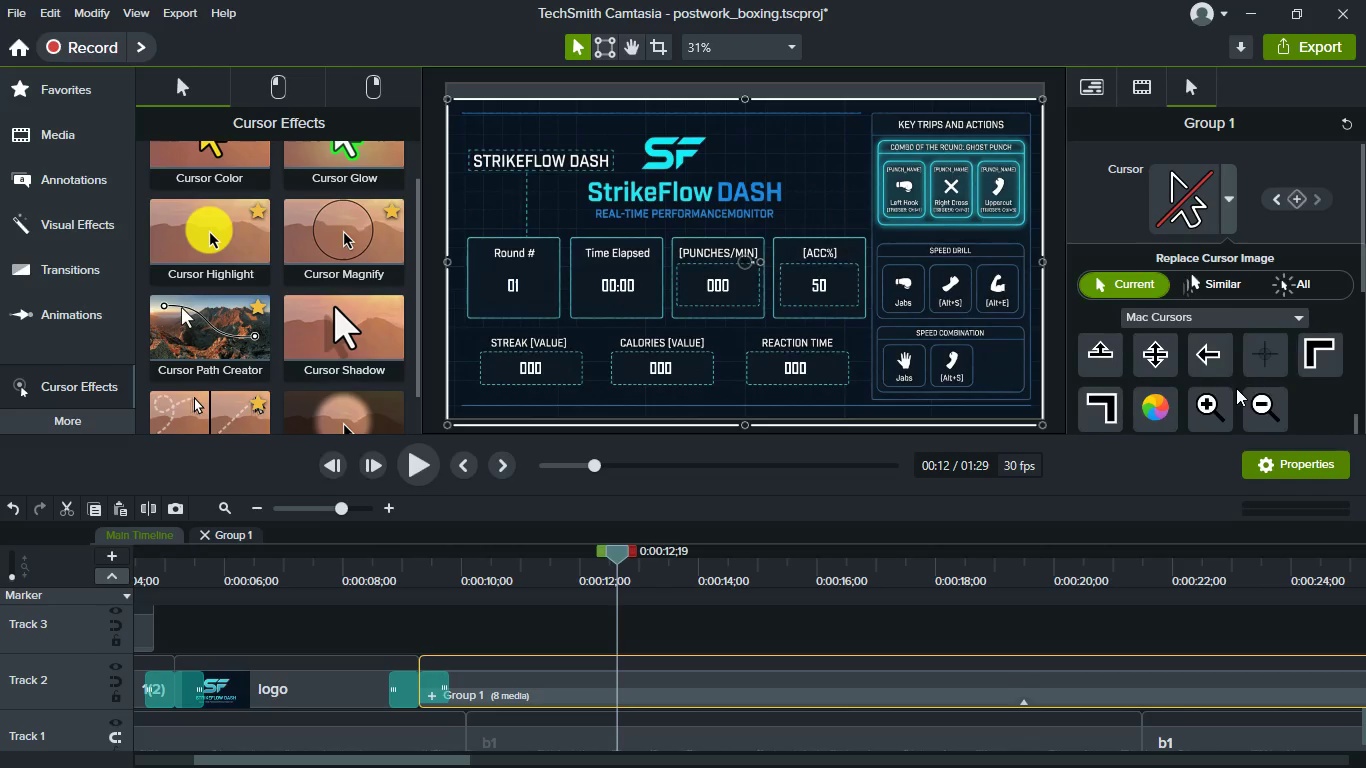 
scroll: coordinate [1236, 388], scroll_direction: up, amount: 11.0
 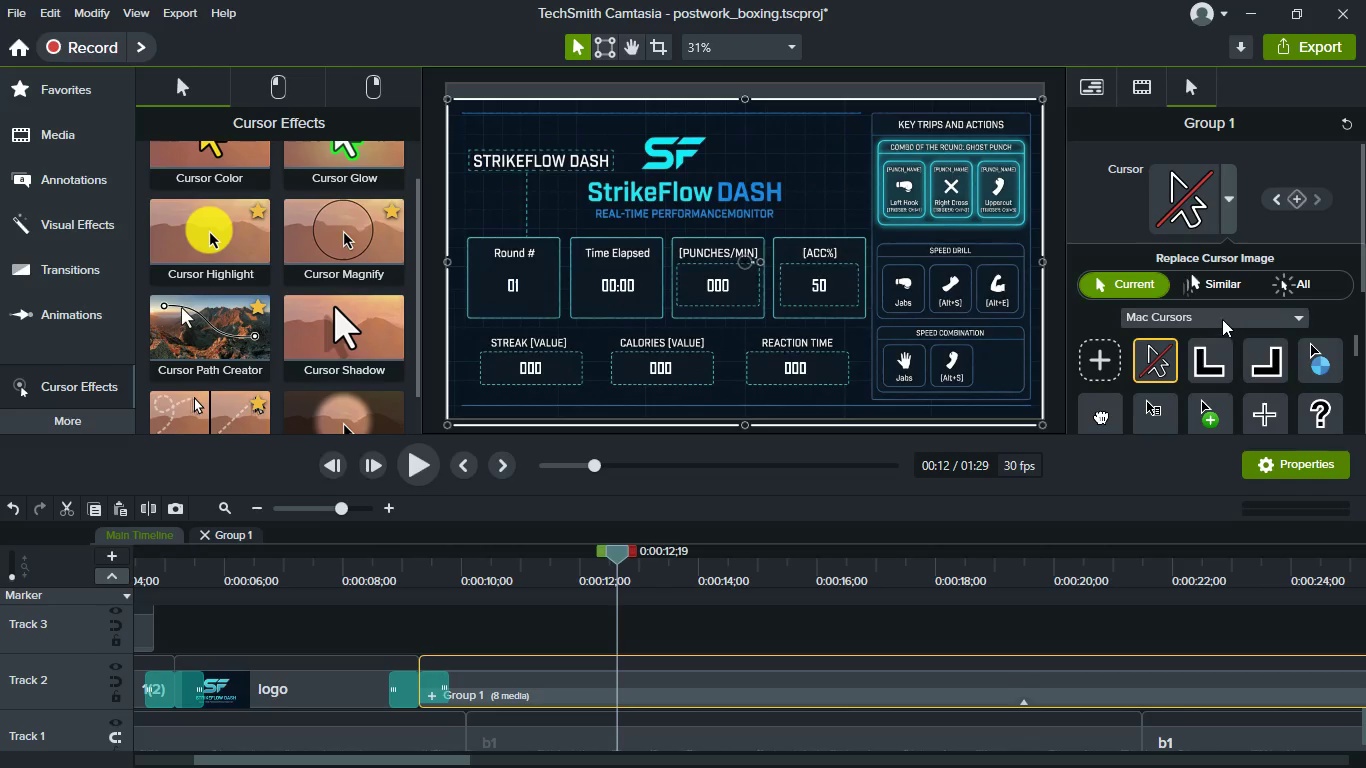 
left_click([1222, 313])
 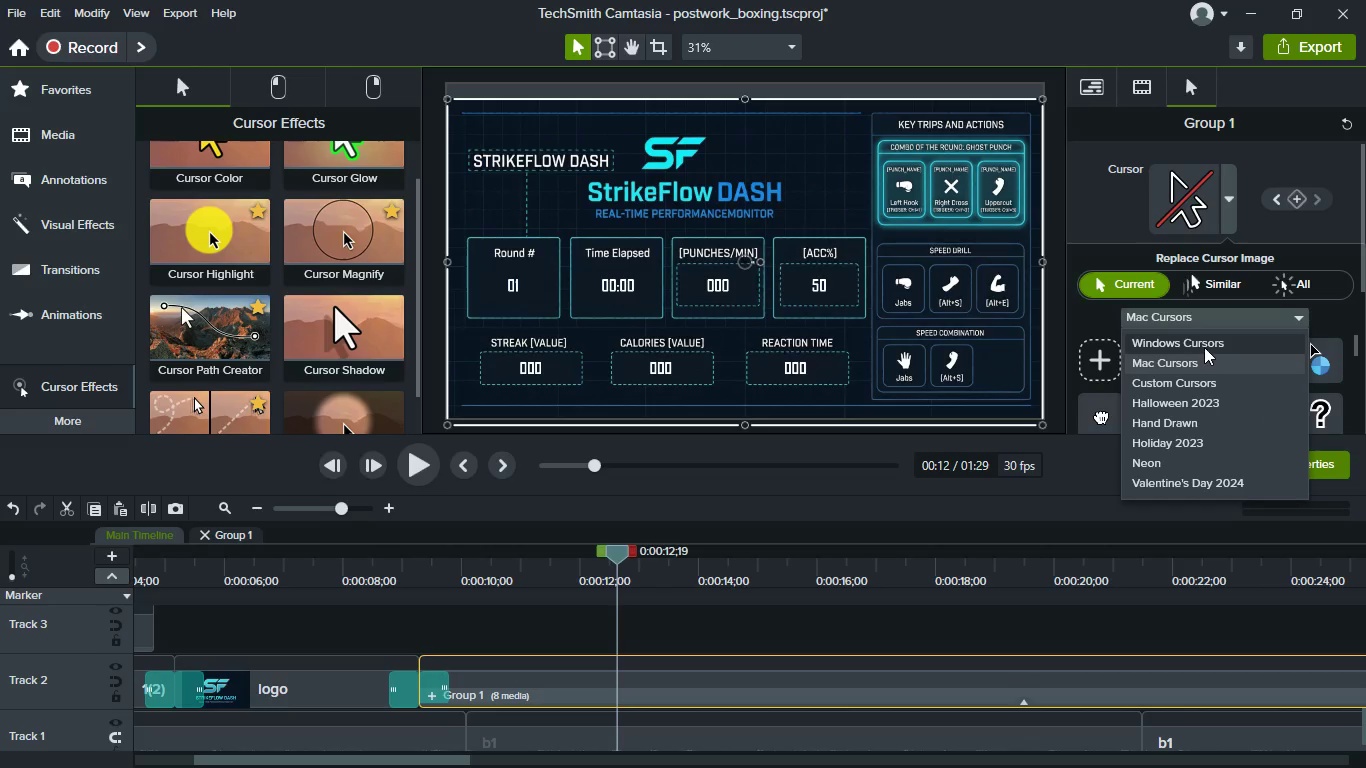 
left_click([1204, 345])
 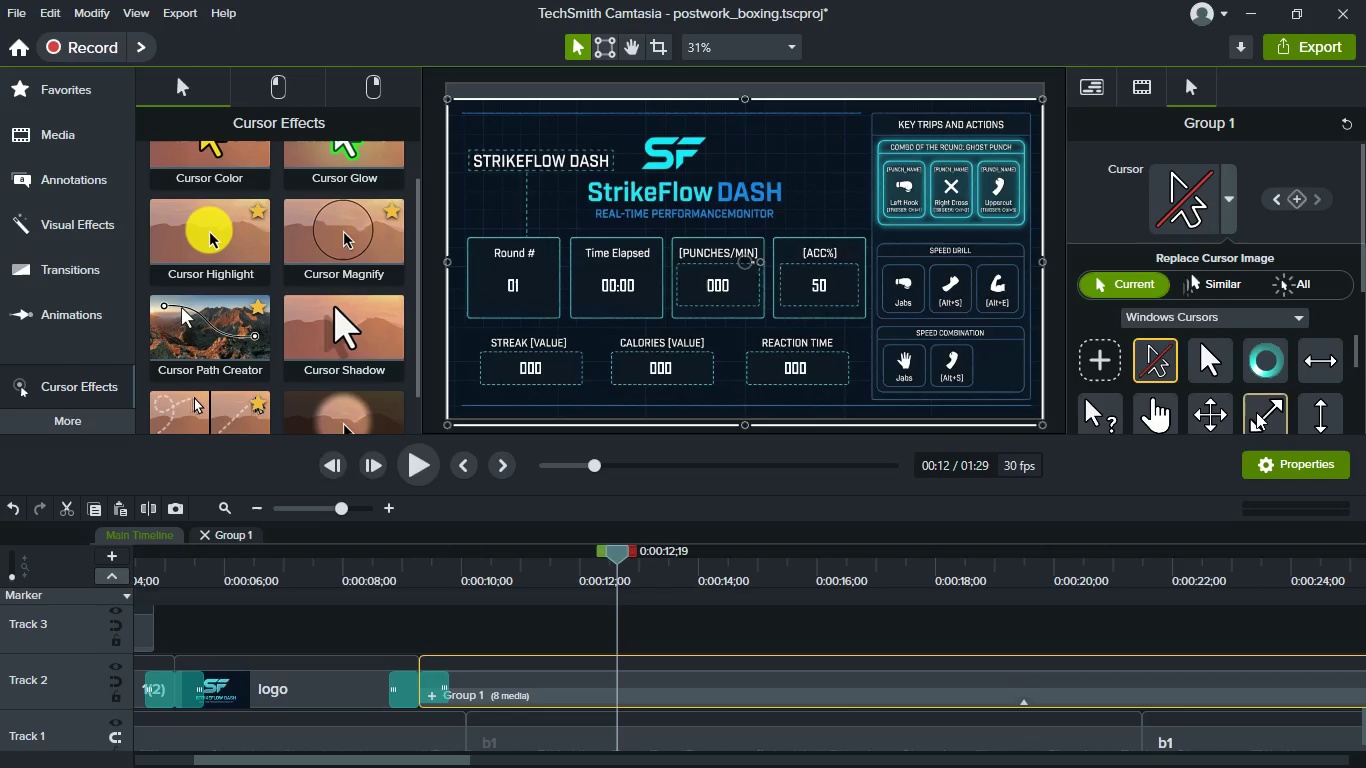 
left_click([1207, 373])
 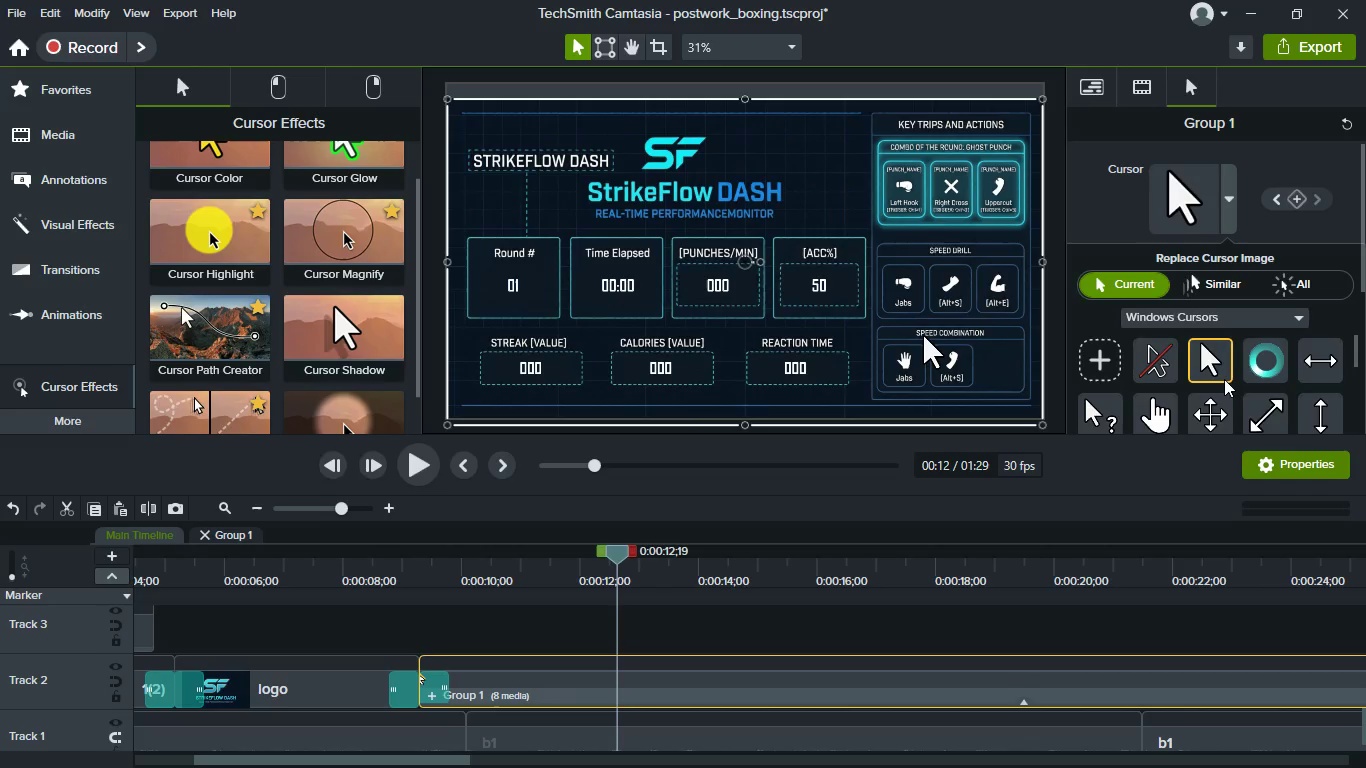 
scroll: coordinate [1227, 381], scroll_direction: down, amount: 1.0
 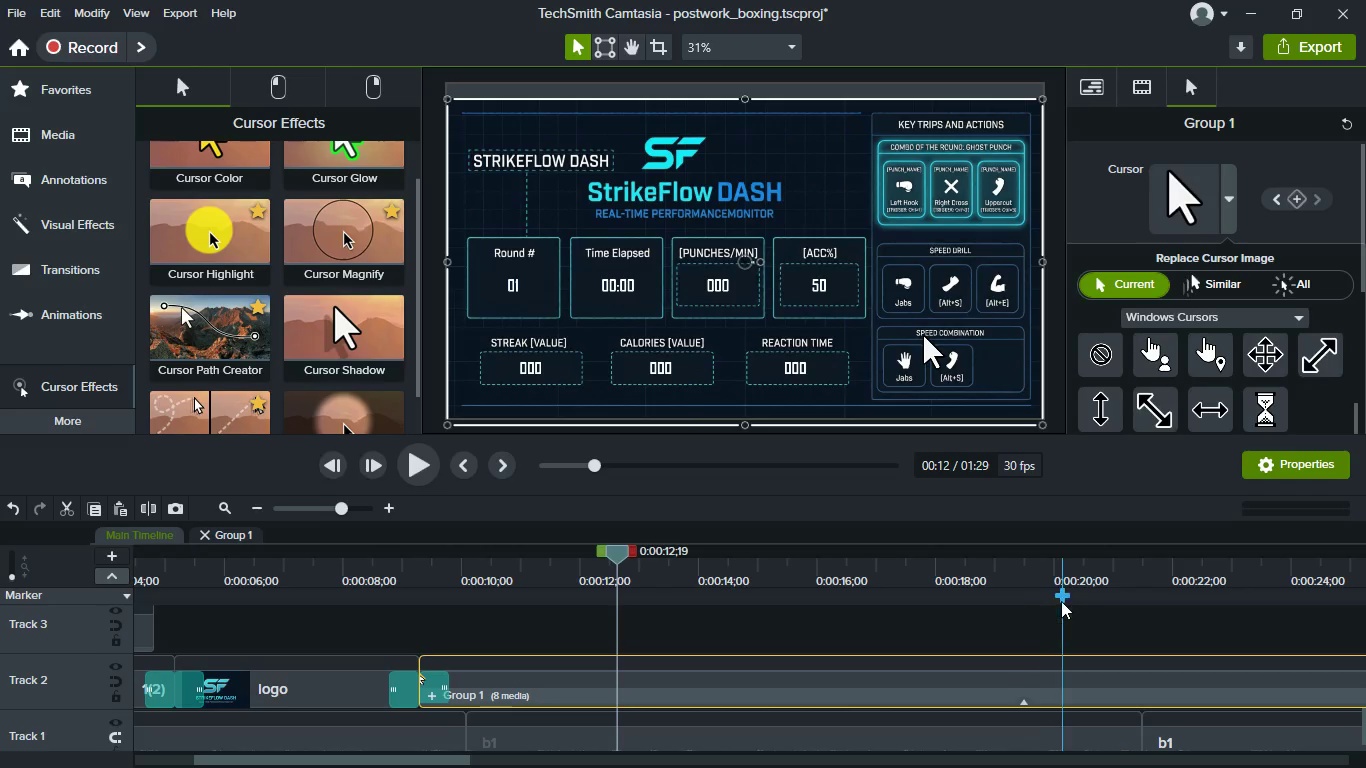 
left_click([1064, 625])
 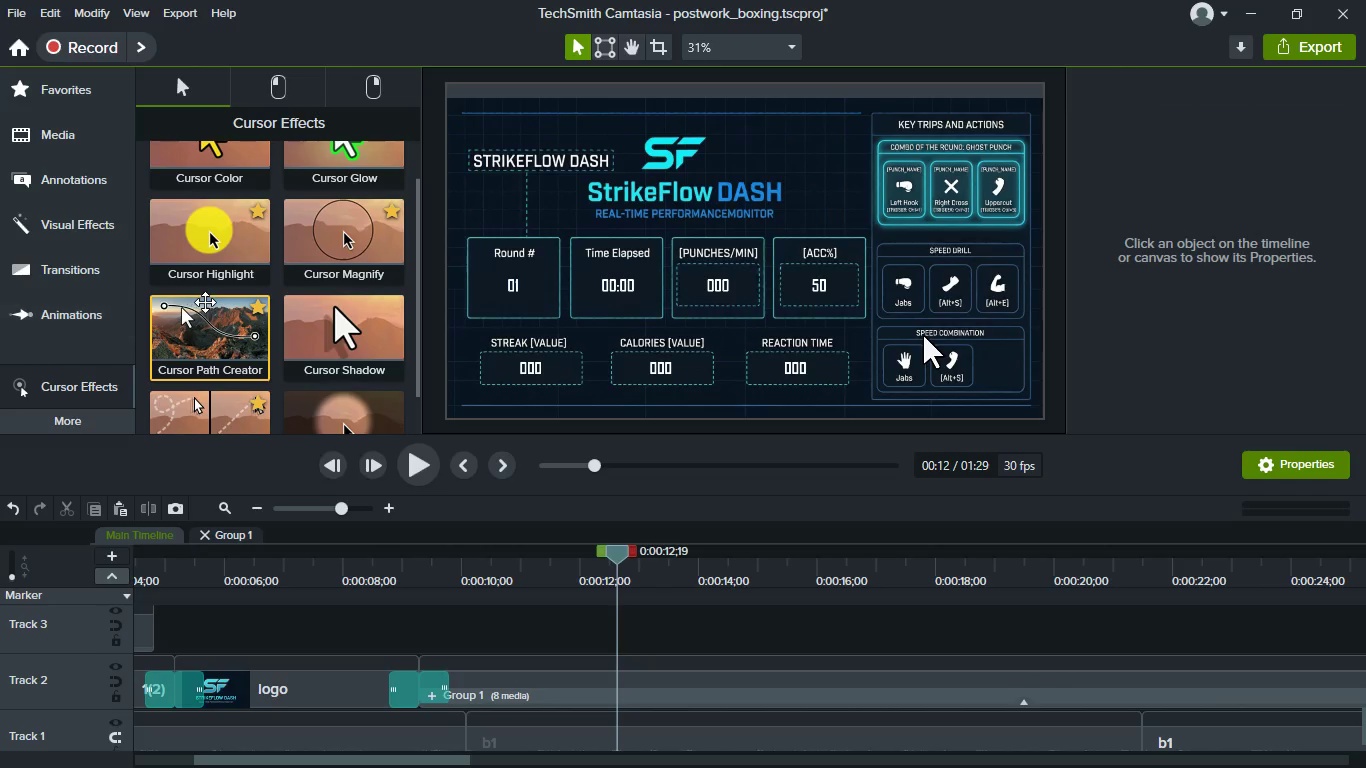 
left_click_drag(start_coordinate=[217, 251], to_coordinate=[576, 683])
 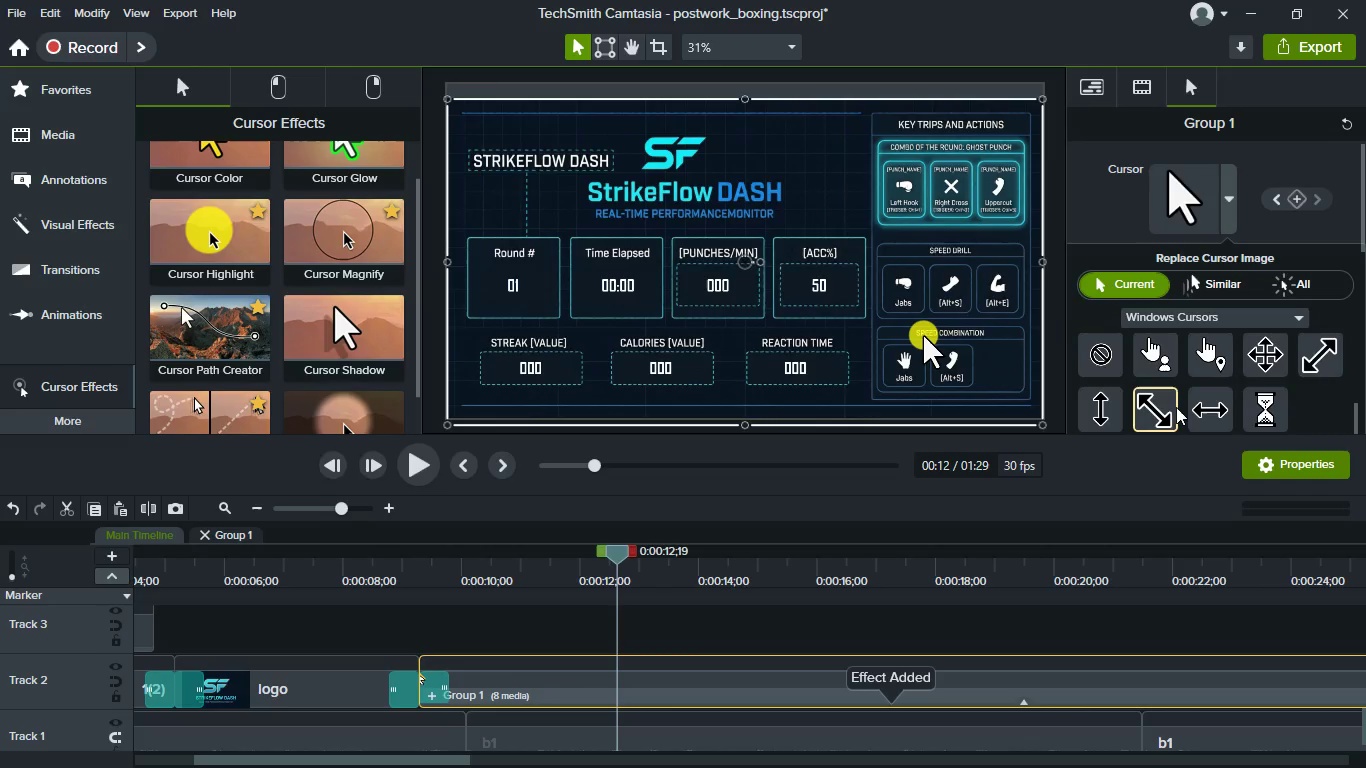 
scroll: coordinate [1182, 345], scroll_direction: up, amount: 7.0
 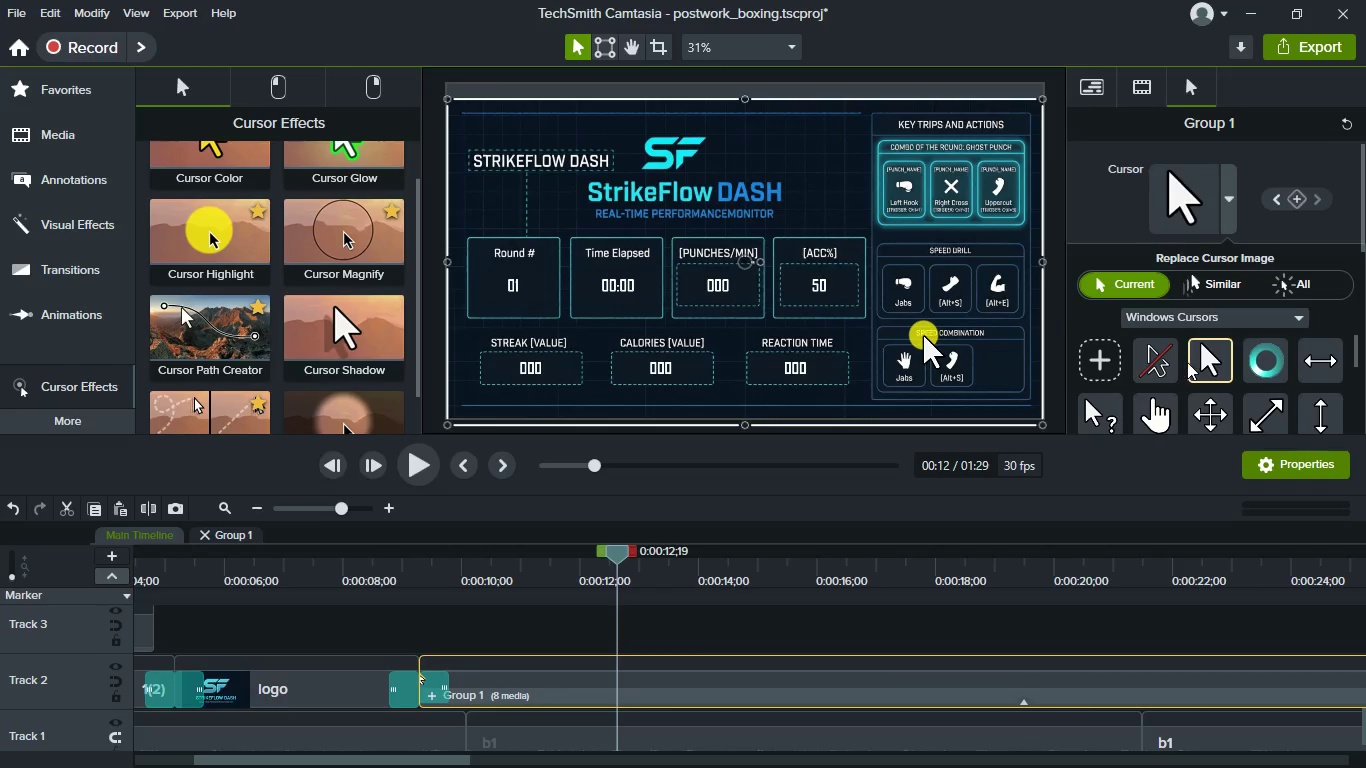 
scroll: coordinate [1179, 331], scroll_direction: down, amount: 2.0
 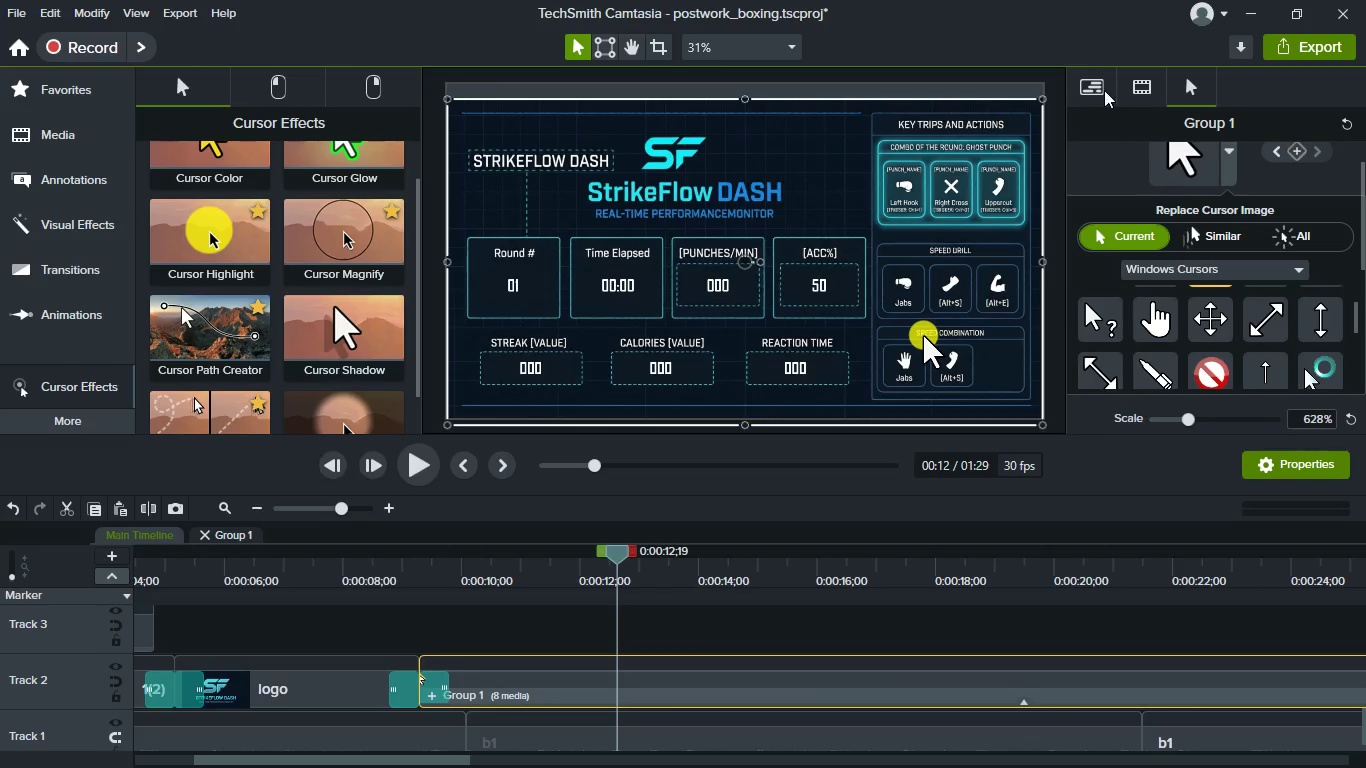 
left_click([1103, 89])
 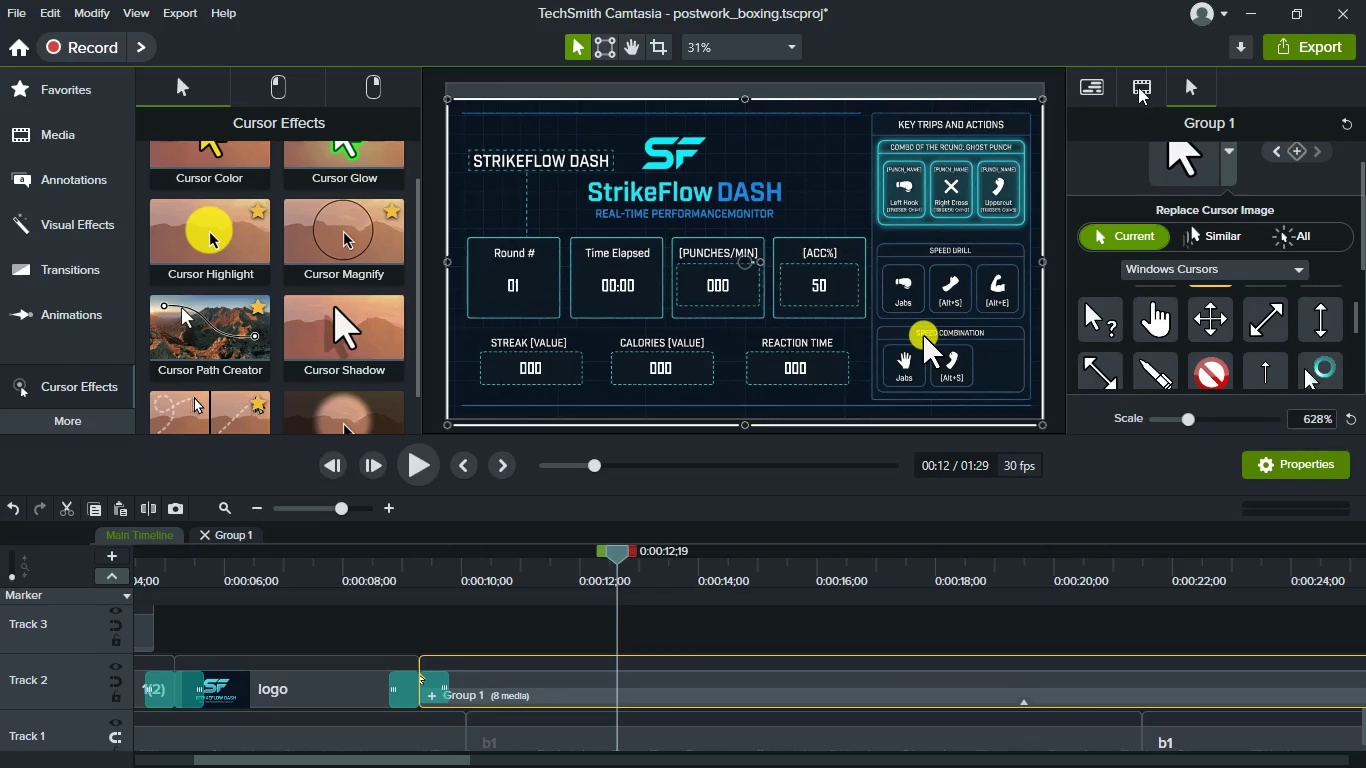 
scroll: coordinate [1183, 265], scroll_direction: up, amount: 9.0
 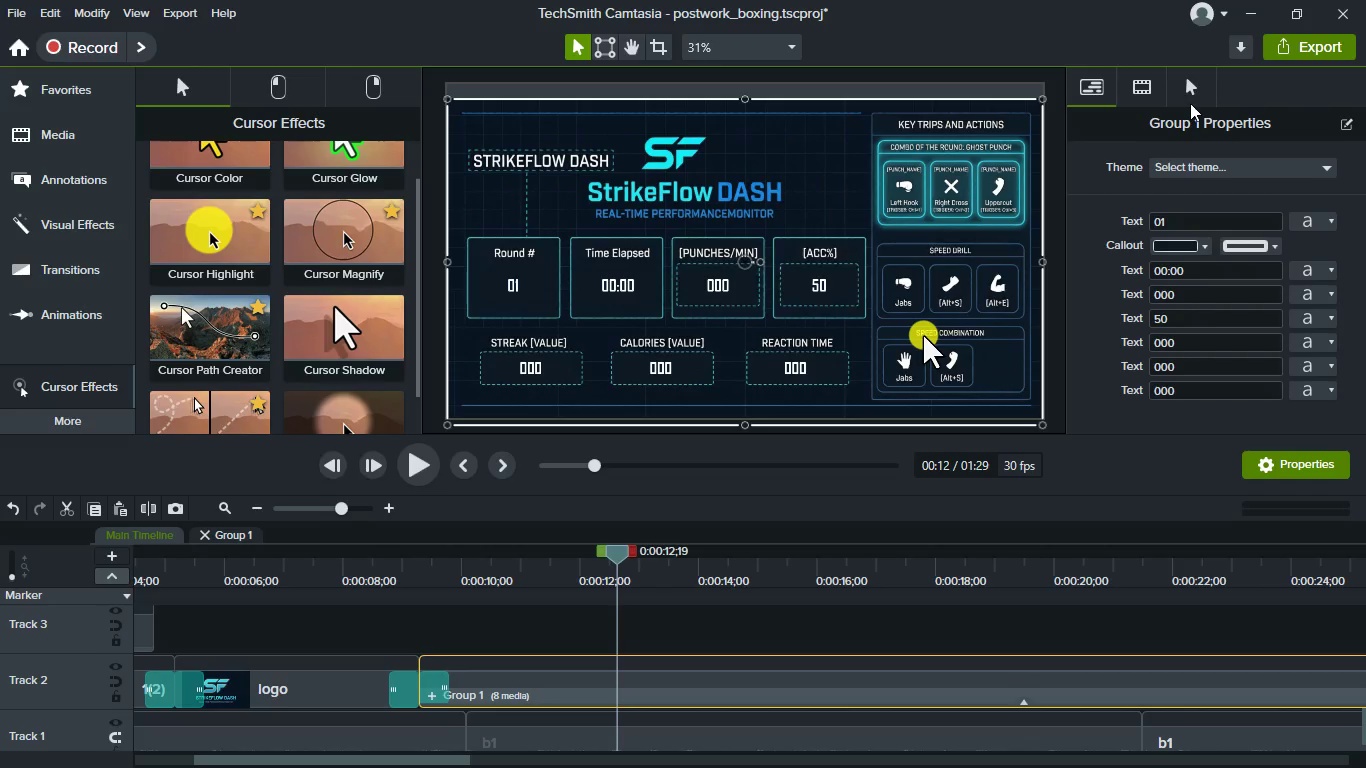 
left_click([1192, 80])
 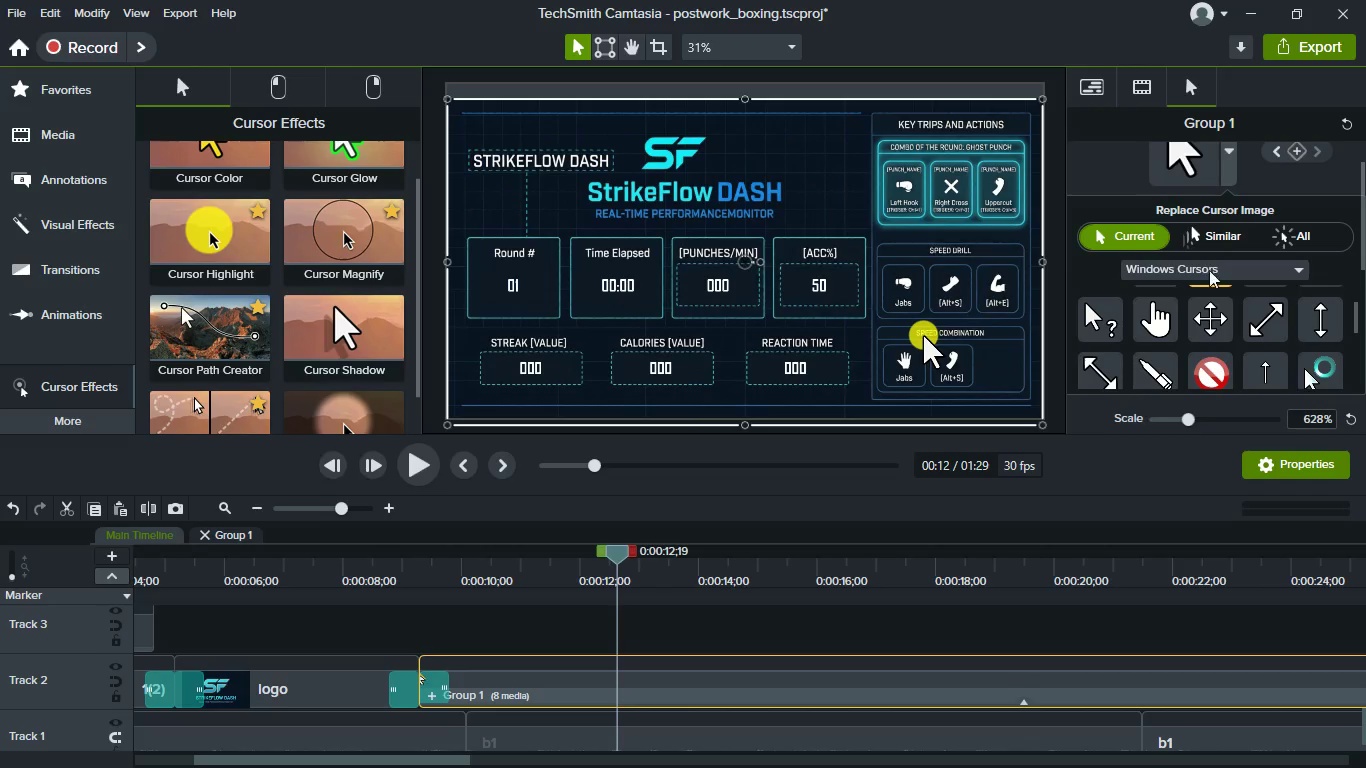 
scroll: coordinate [1214, 279], scroll_direction: down, amount: 1.0
 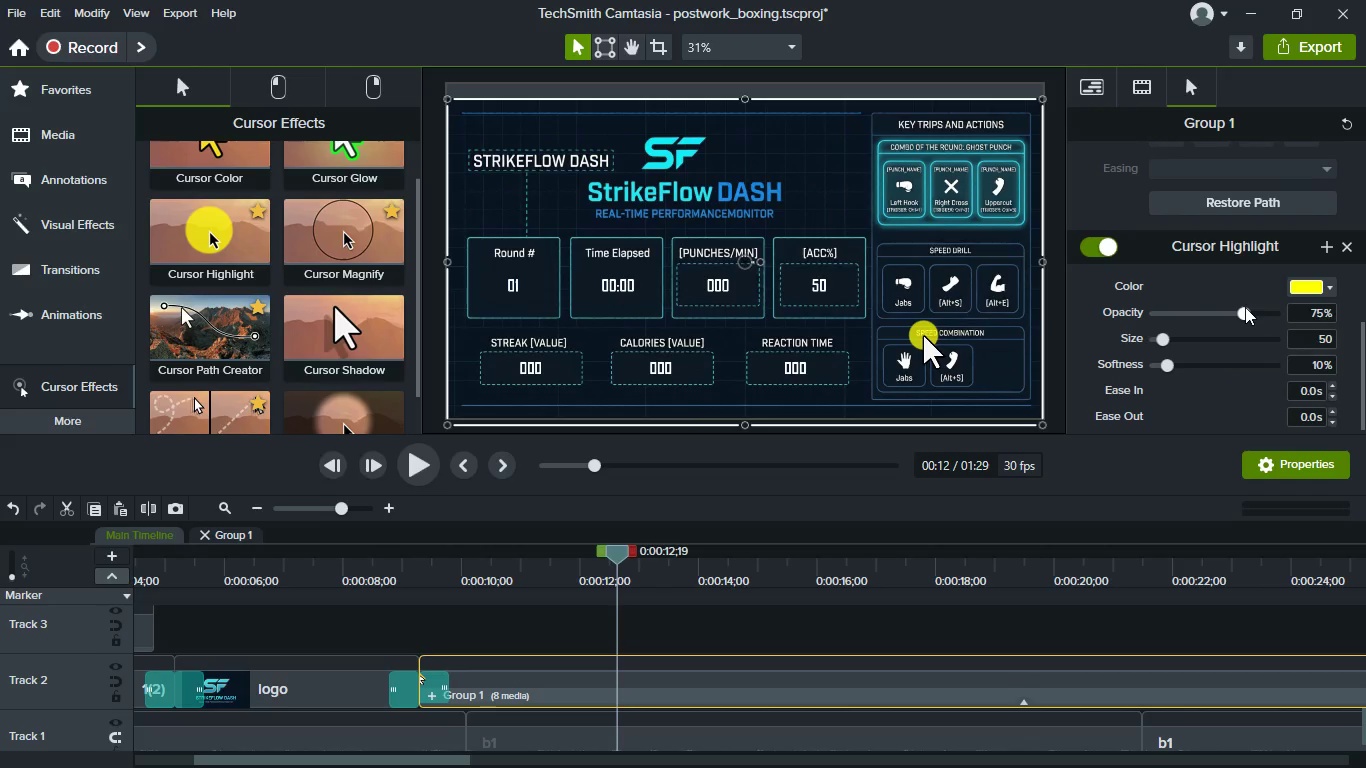 
left_click_drag(start_coordinate=[1245, 307], to_coordinate=[1206, 316])
 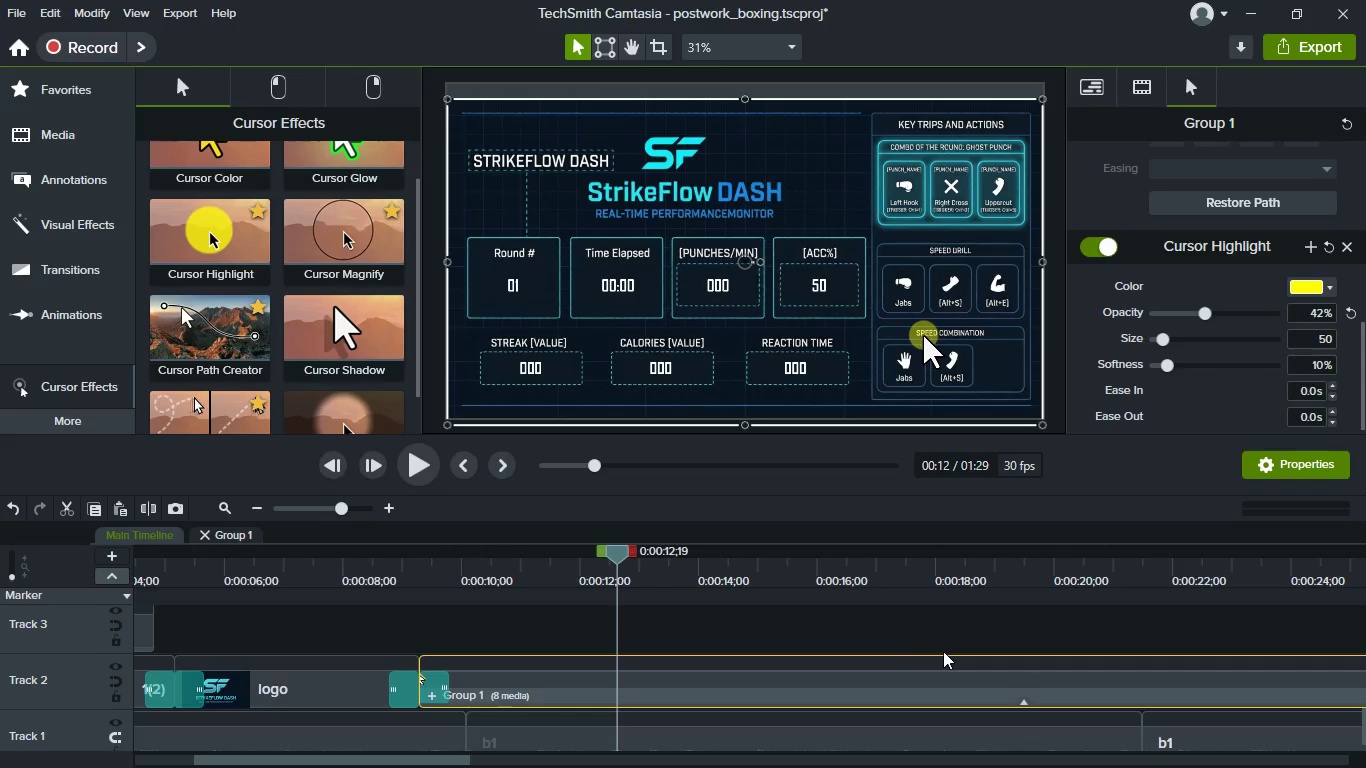 
left_click([927, 643])
 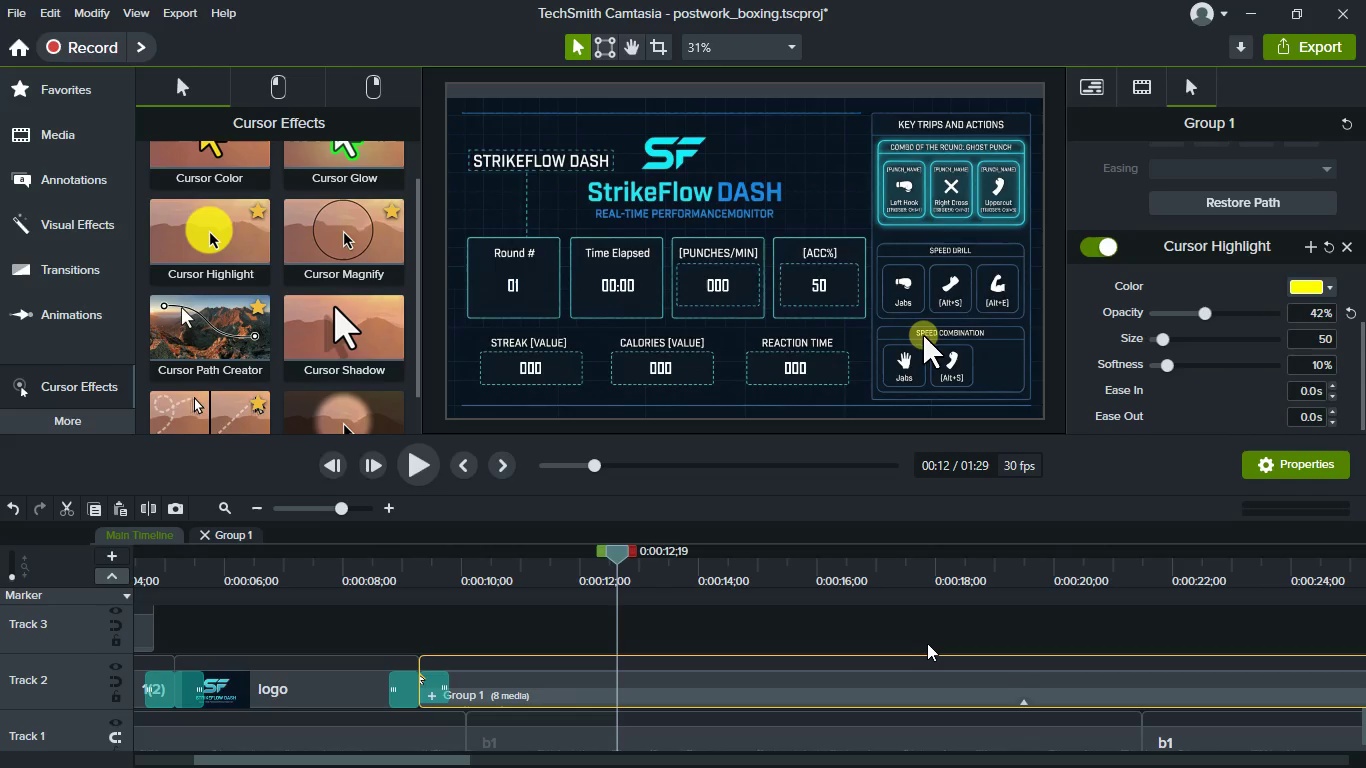 
hold_key(key=ControlLeft, duration=0.56)
 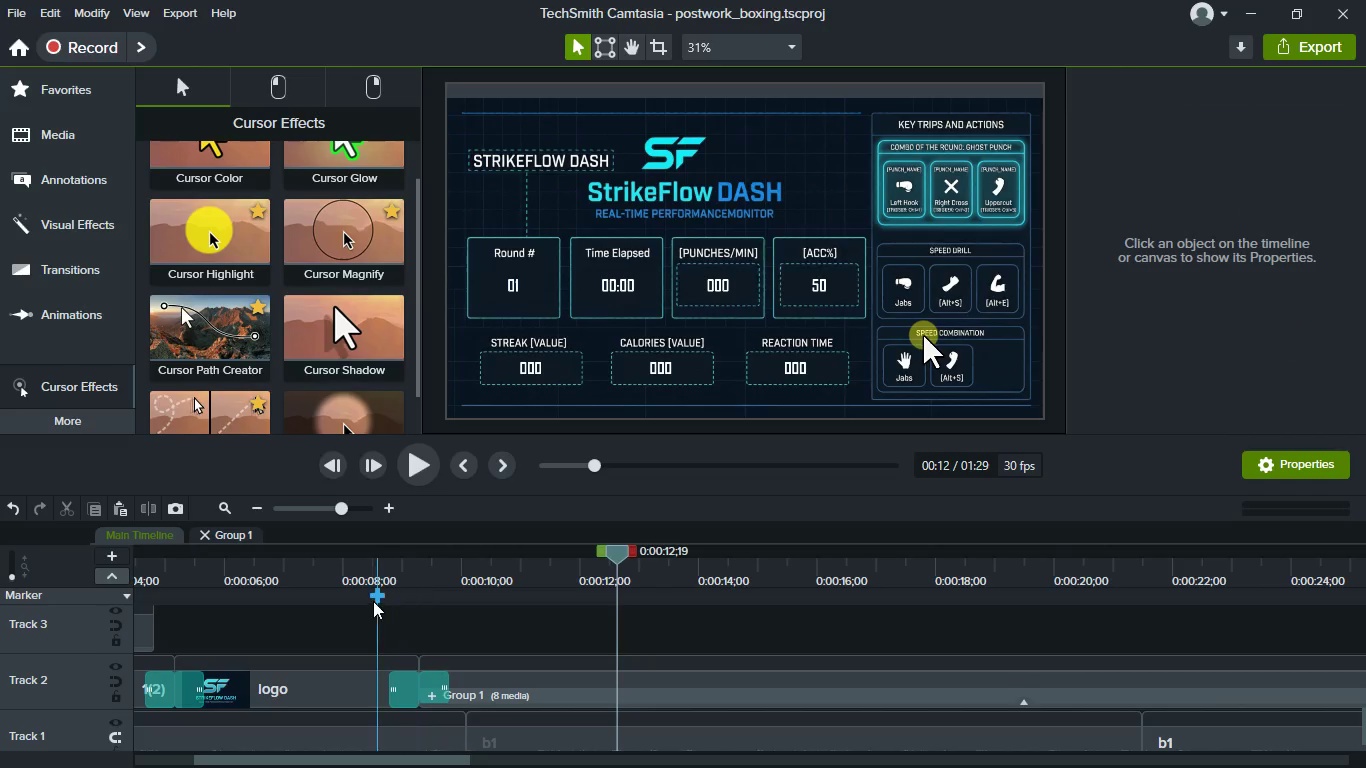 
left_click([386, 550])
 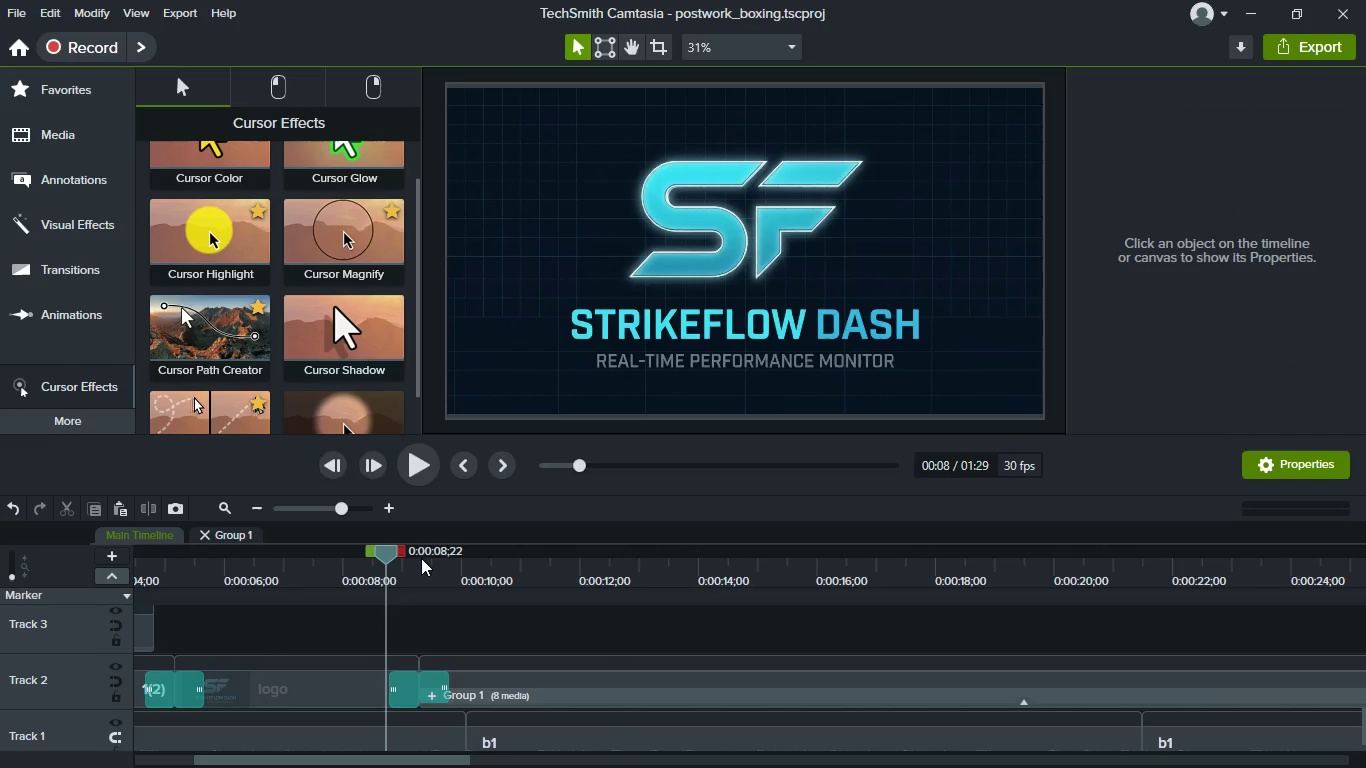 
key(Space)
 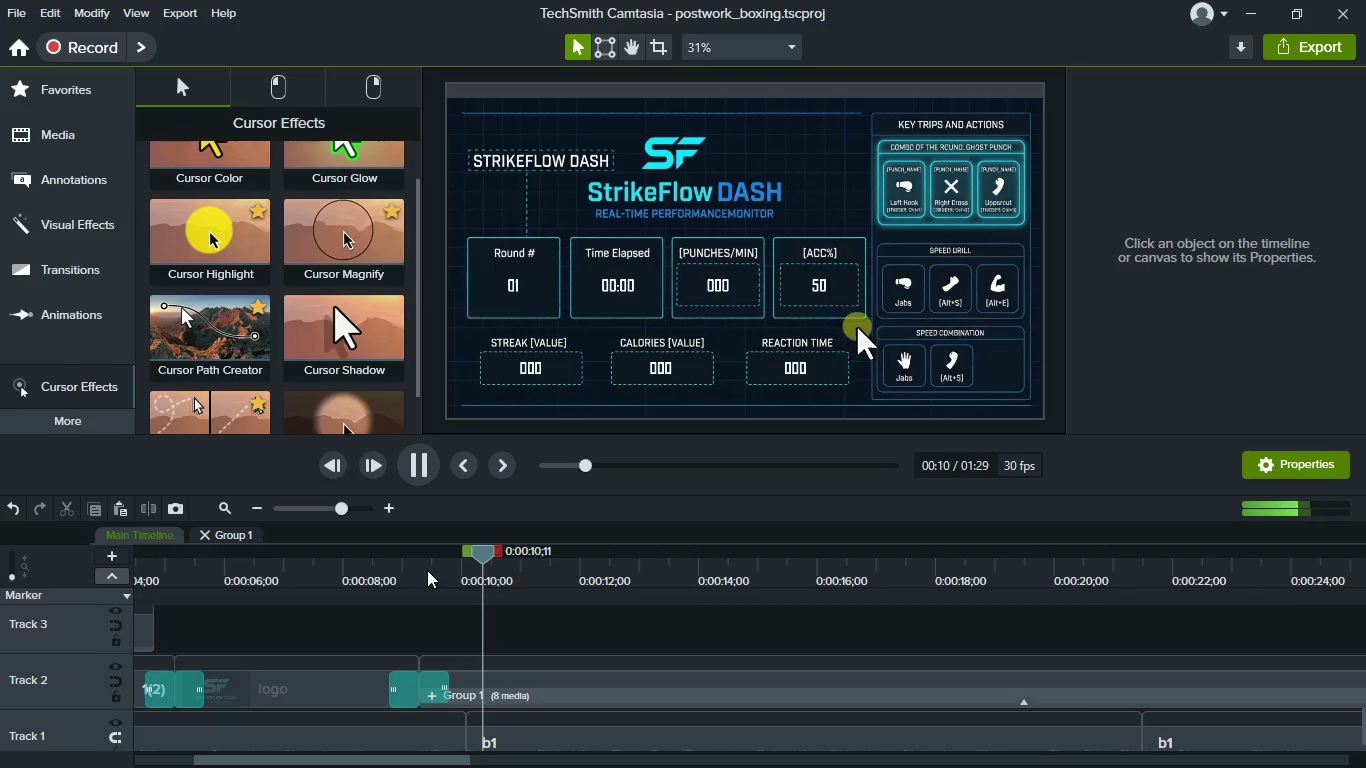 
key(Space)
 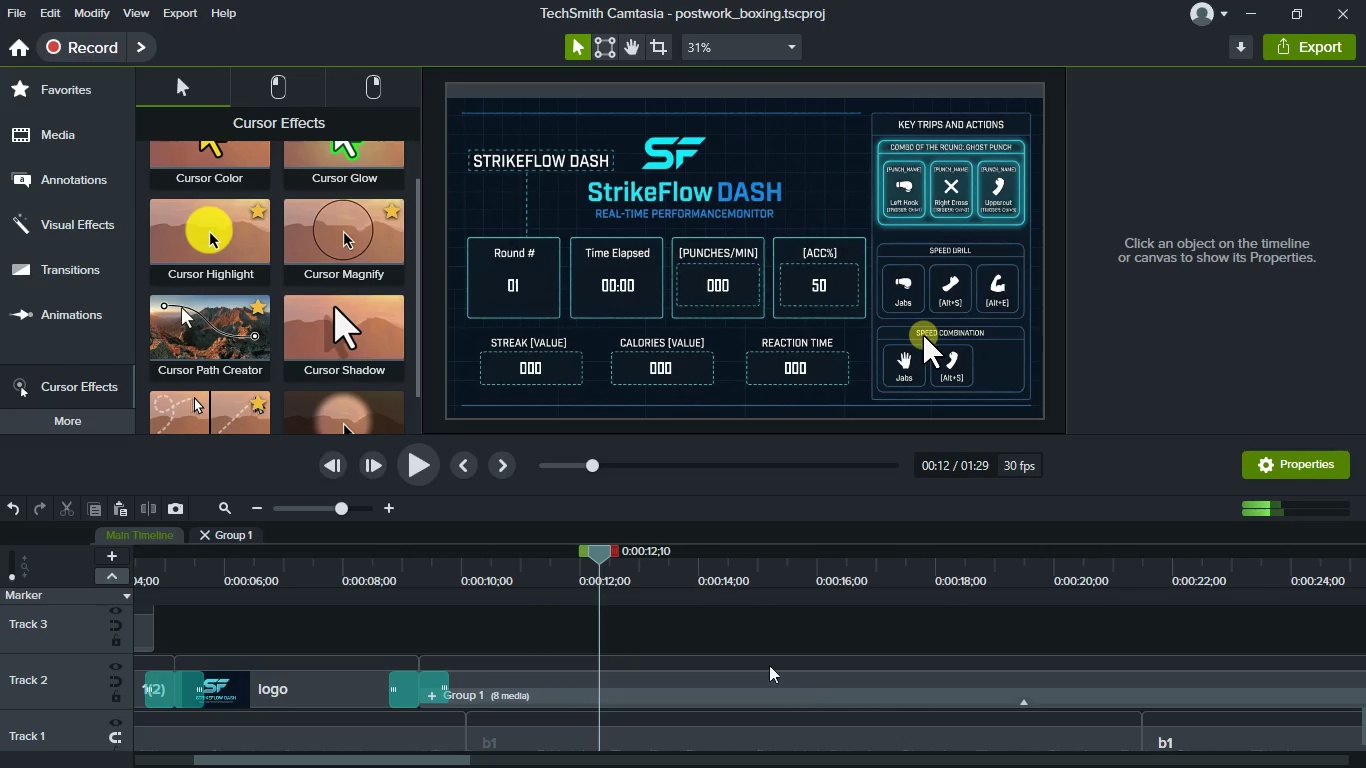 
scroll: coordinate [725, 642], scroll_direction: down, amount: 2.0
 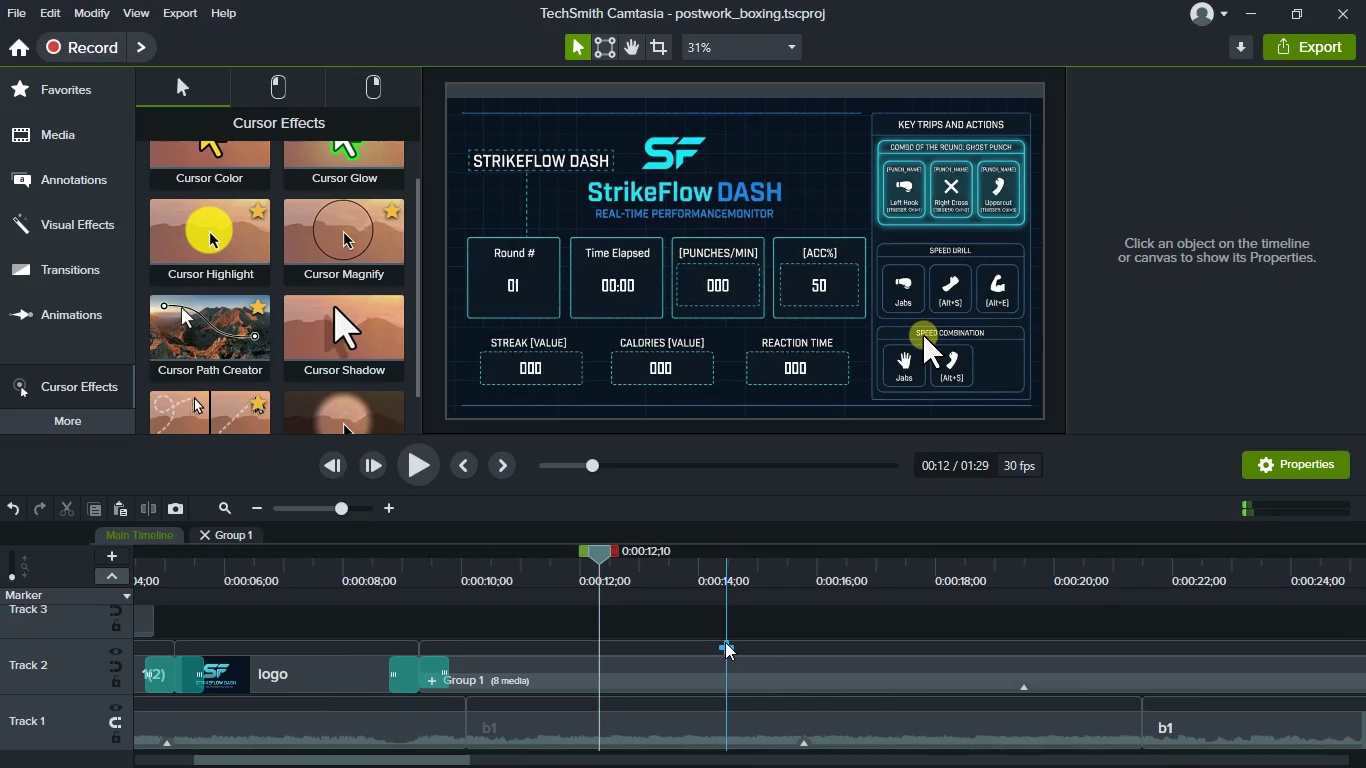 
scroll: coordinate [725, 642], scroll_direction: up, amount: 1.0
 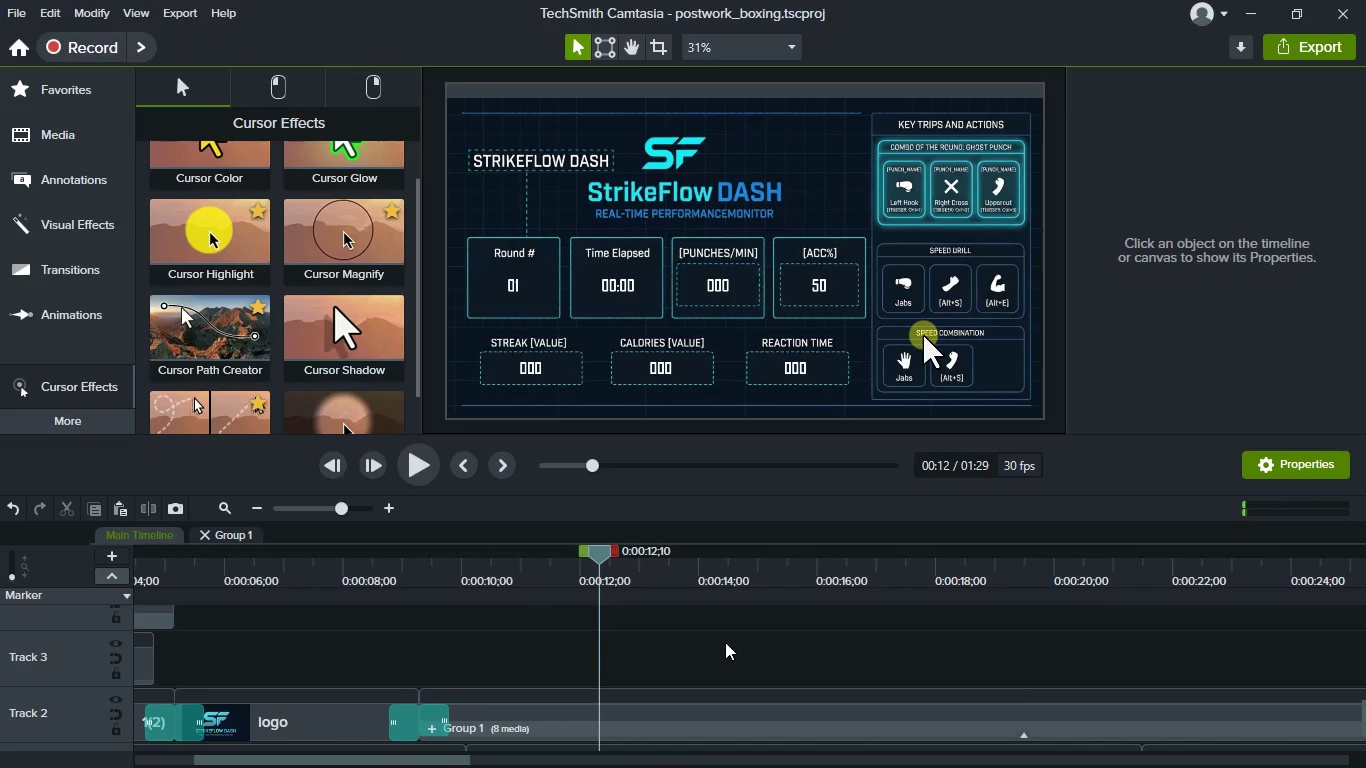 
scroll: coordinate [725, 642], scroll_direction: down, amount: 2.0
 